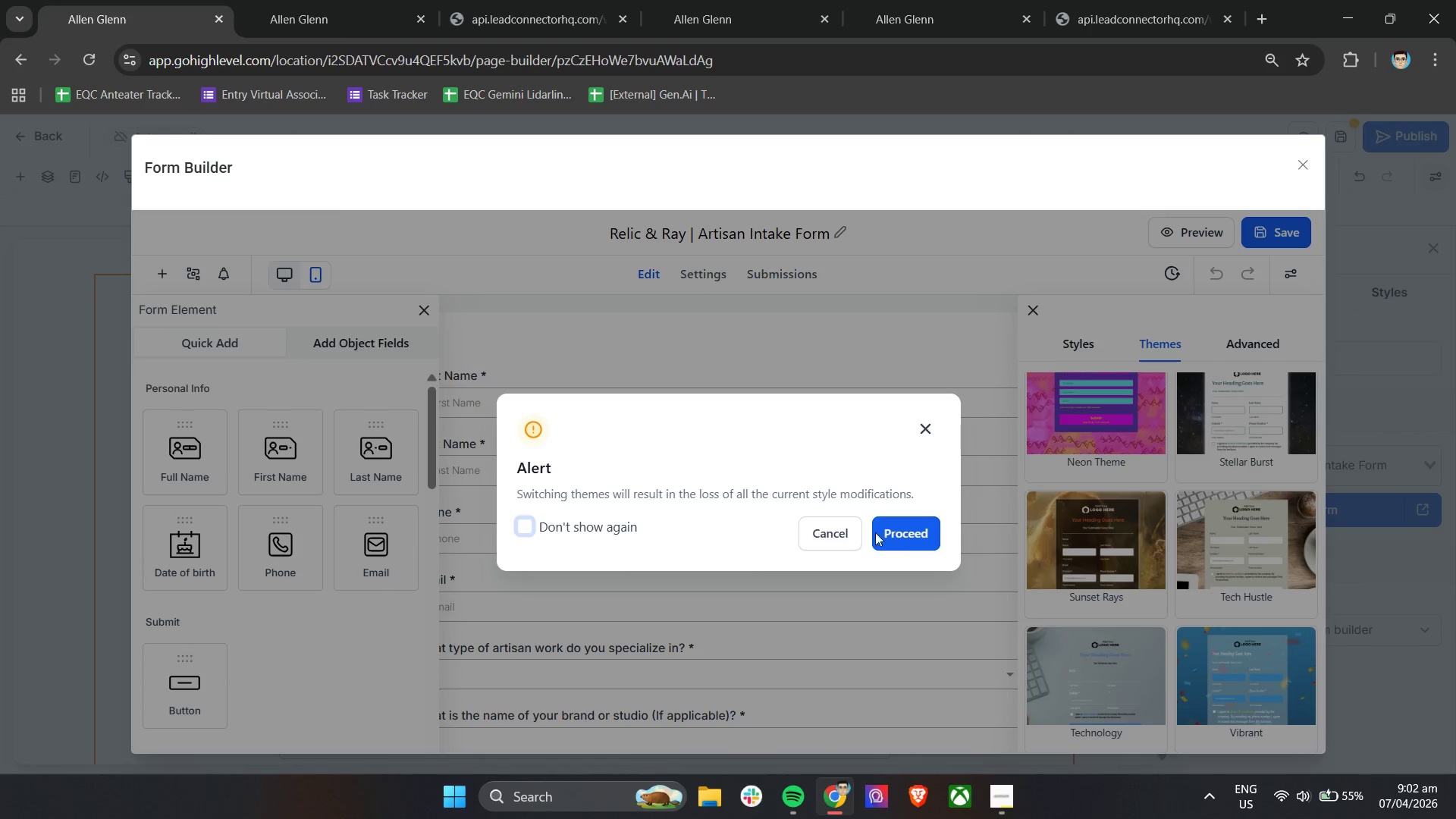 
left_click([920, 532])
 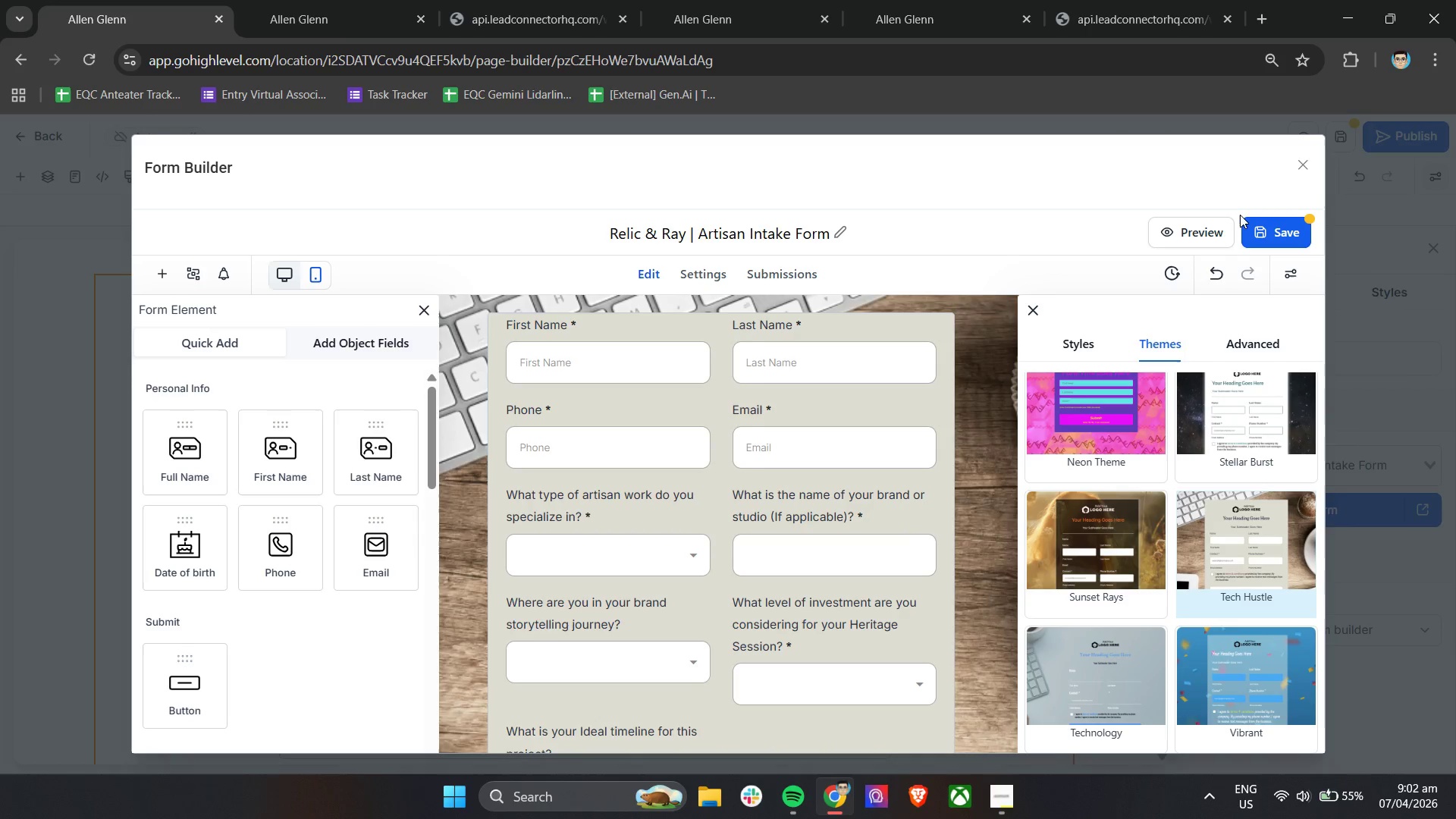 
left_click([1262, 229])
 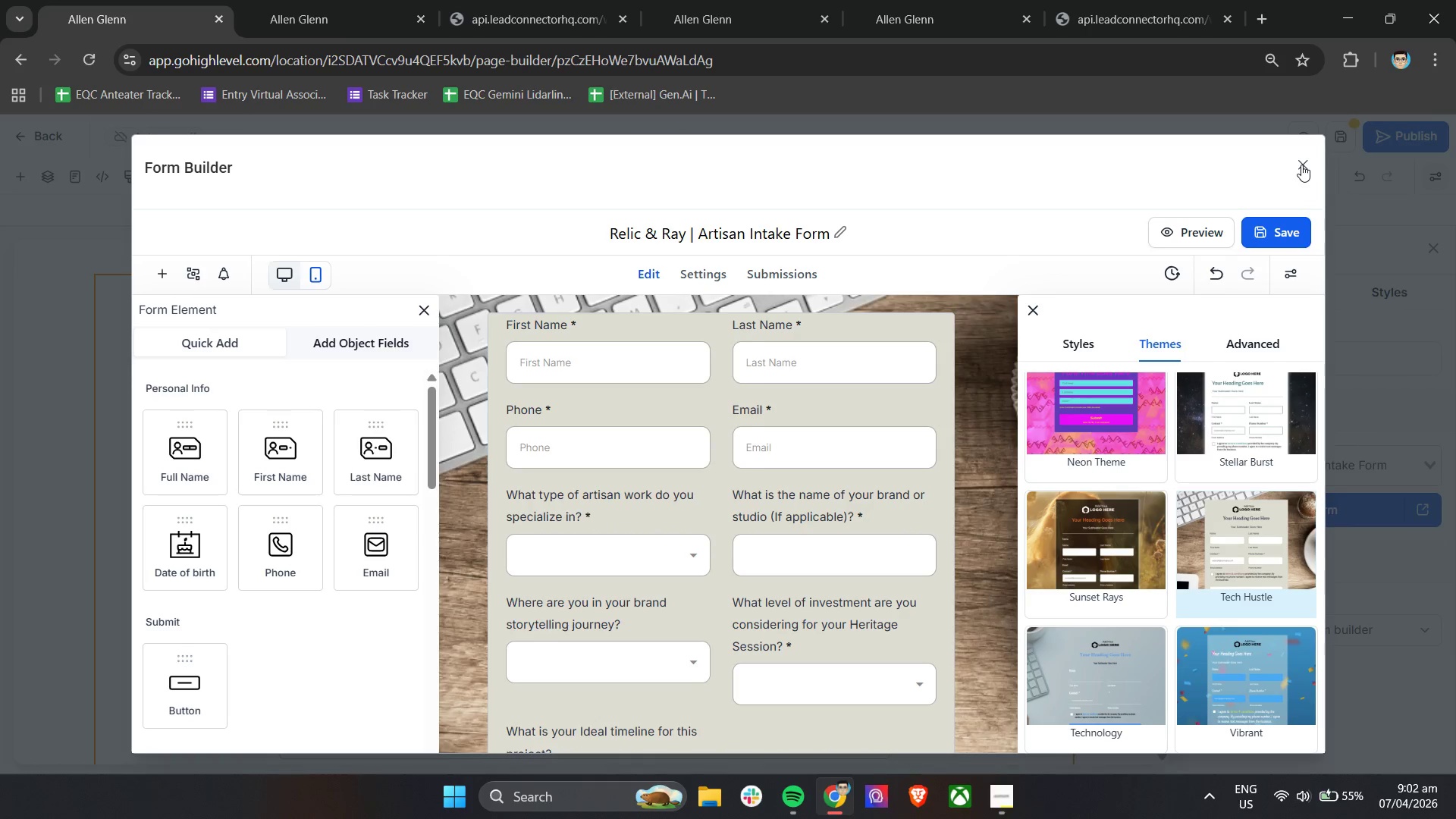 
wait(5.91)
 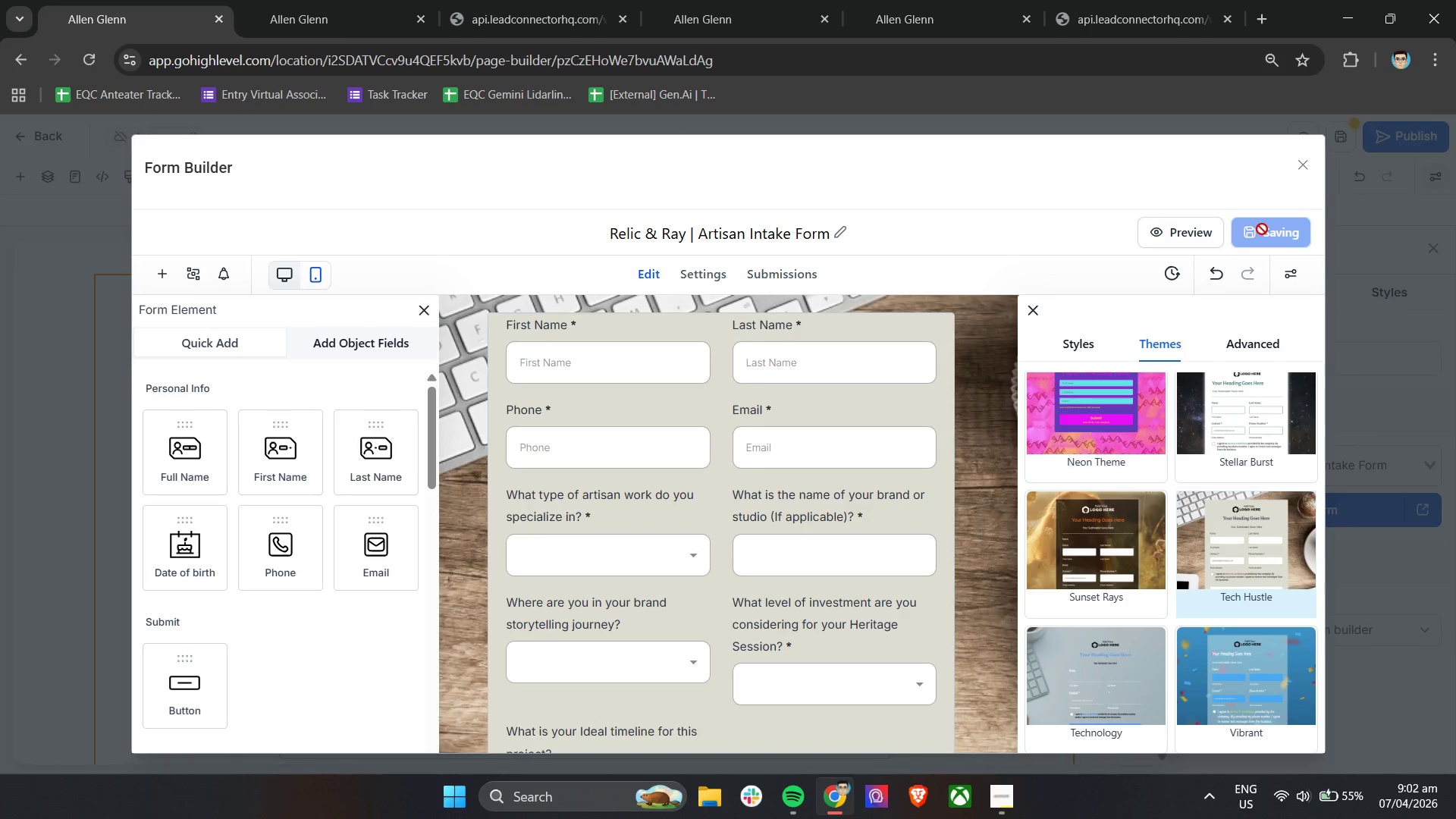 
left_click([1299, 169])
 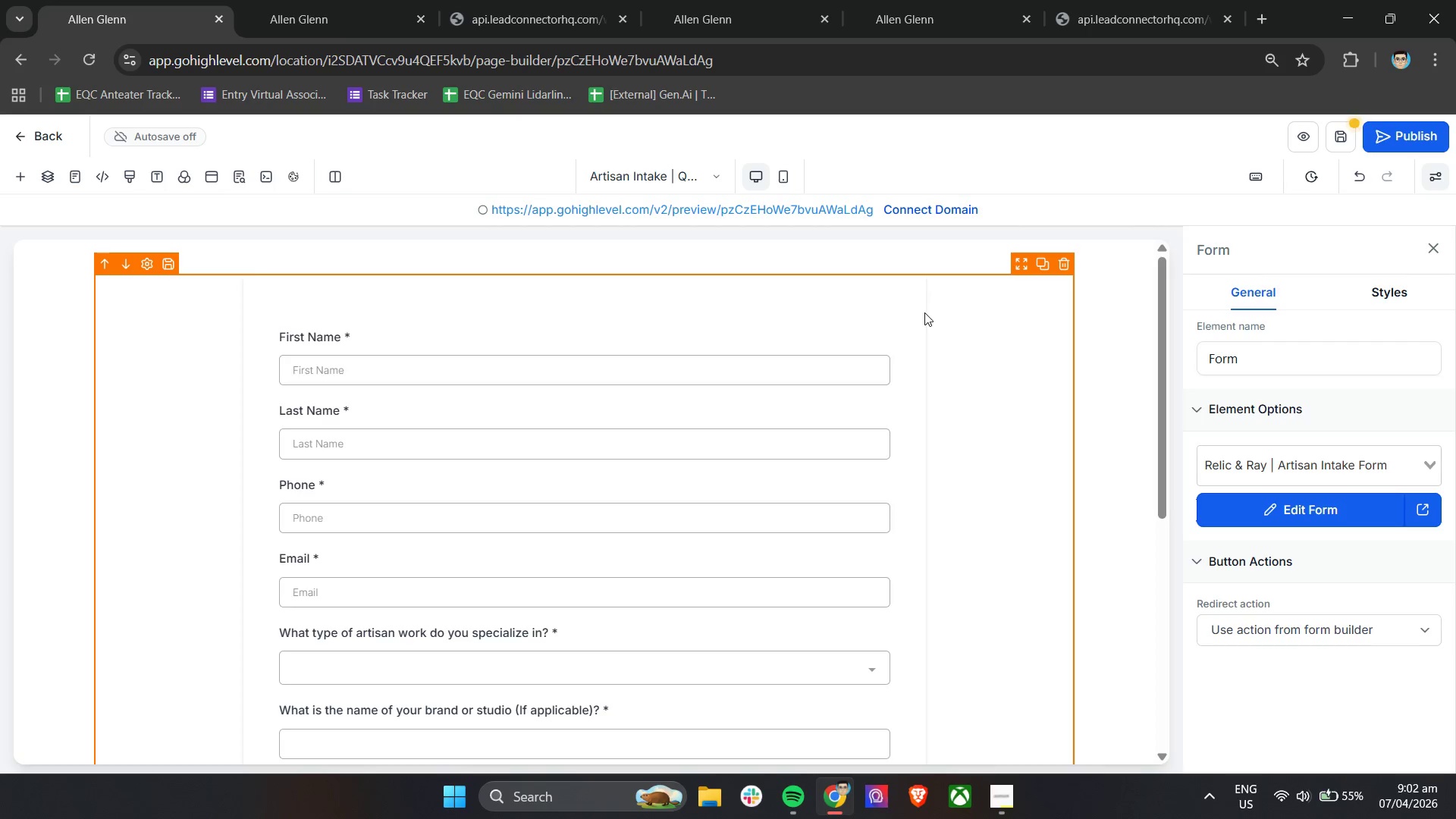 
scroll: coordinate [940, 349], scroll_direction: up, amount: 1.0
 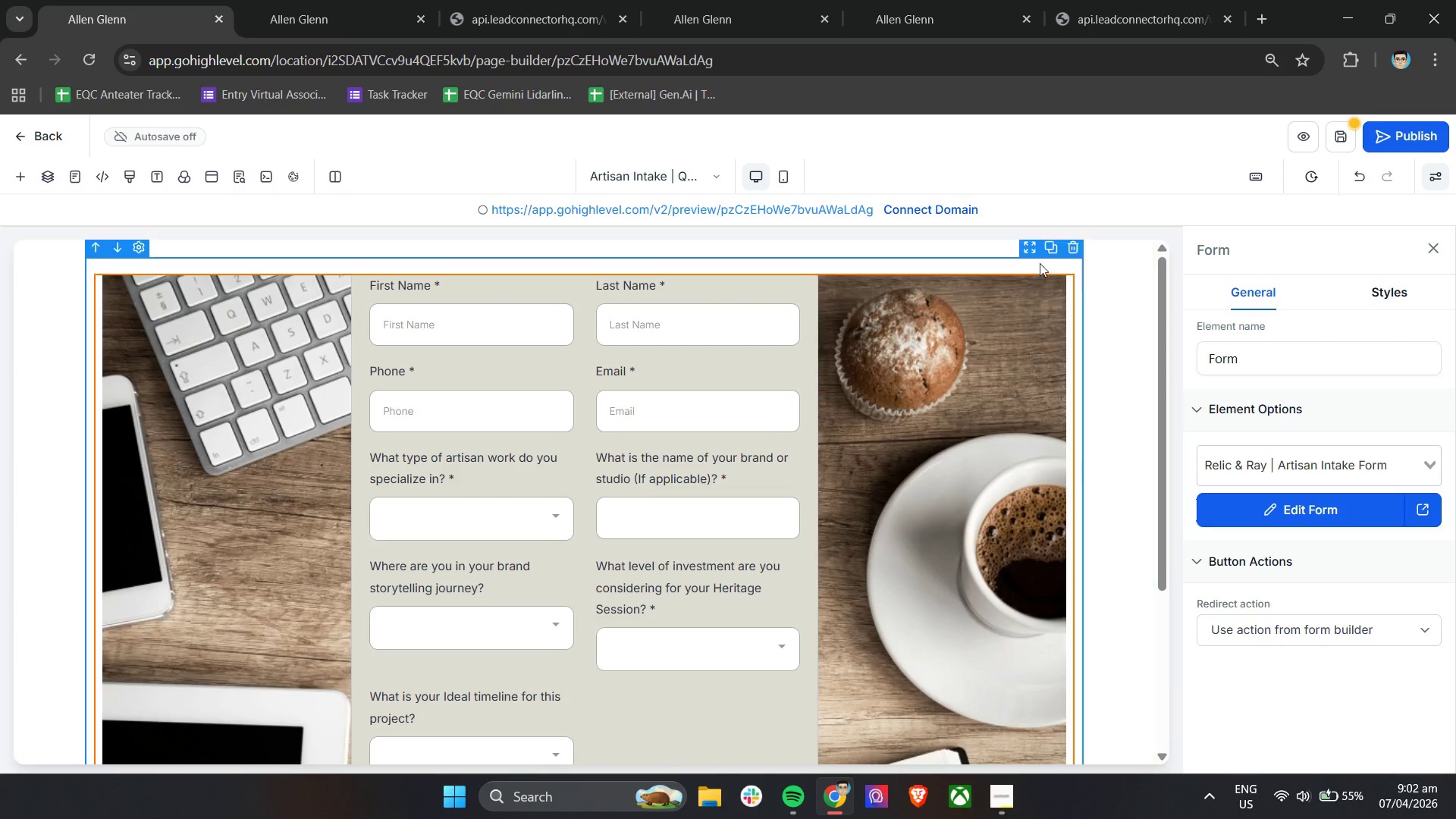 
left_click([1024, 263])
 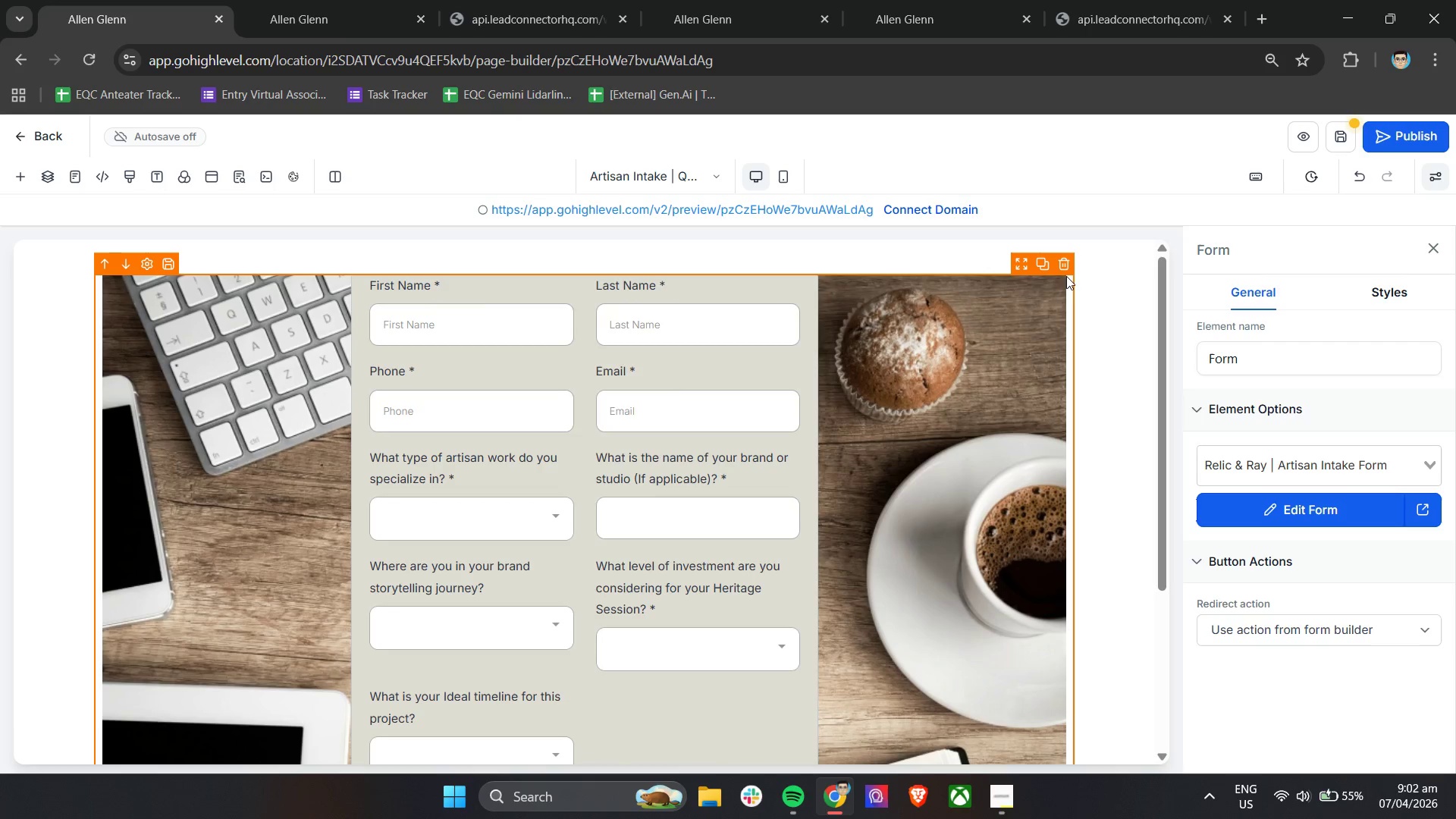 
wait(7.14)
 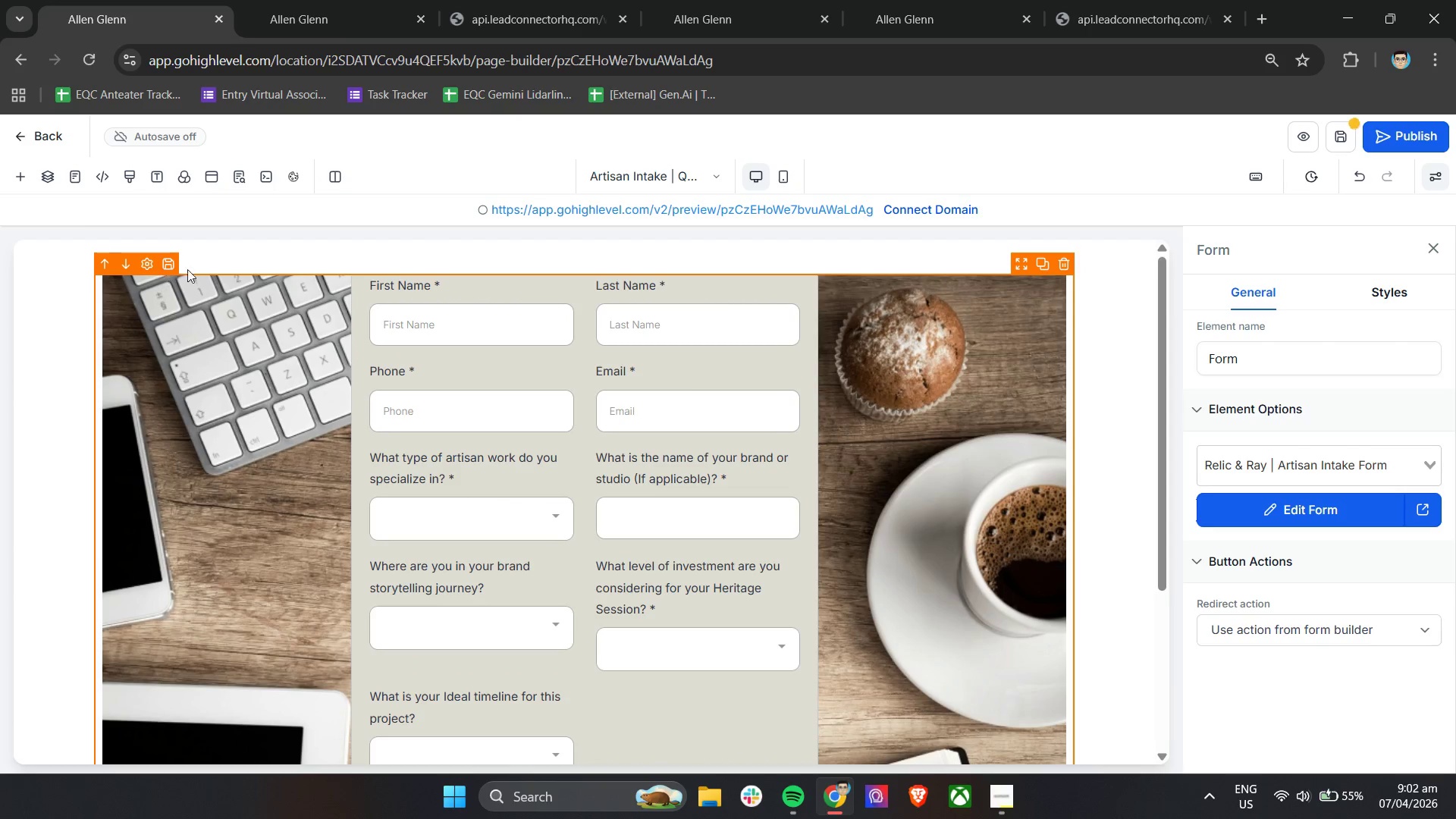 
left_click_drag(start_coordinate=[1075, 299], to_coordinate=[1090, 300])
 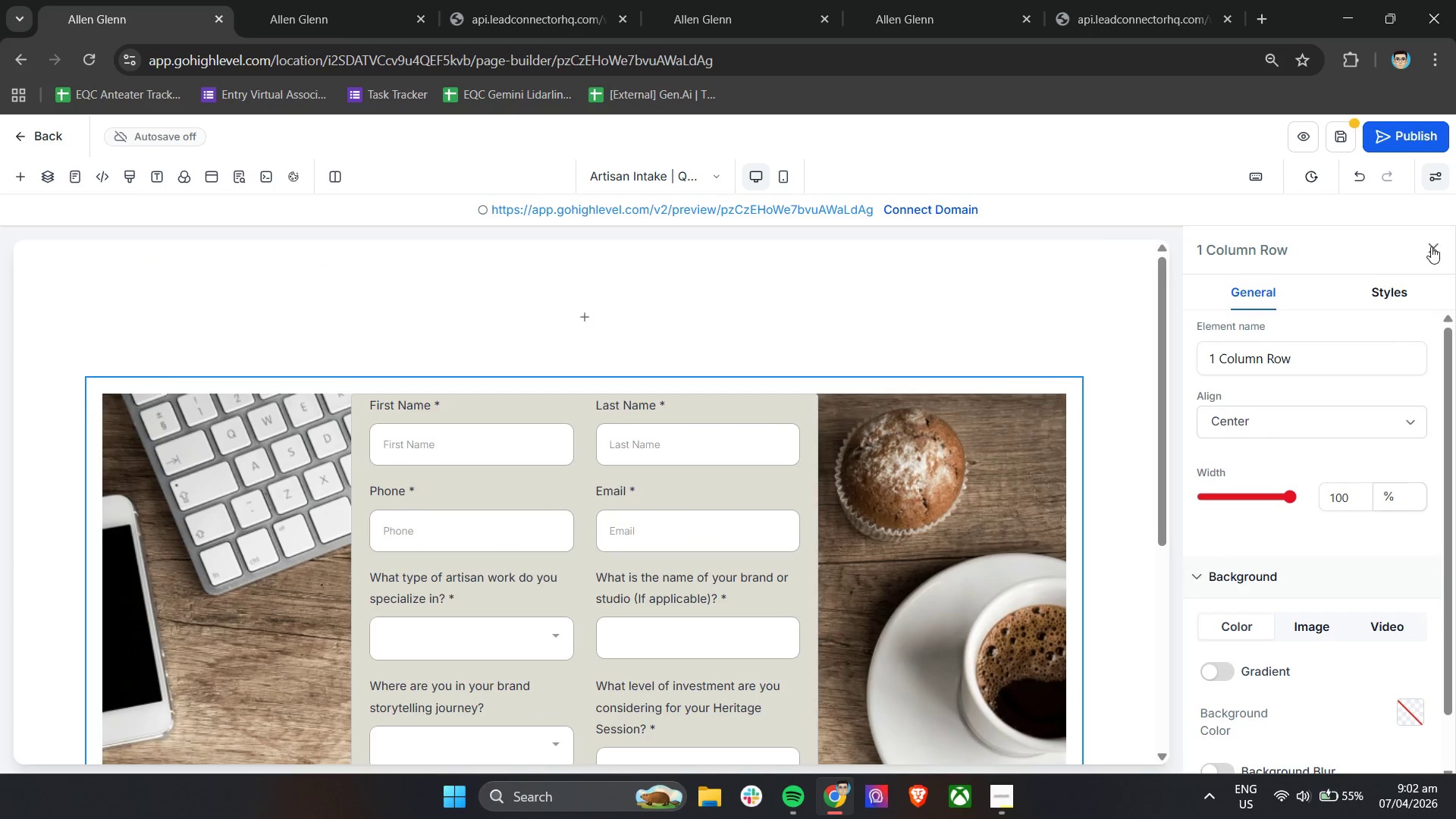 
scroll: coordinate [929, 423], scroll_direction: down, amount: 6.0
 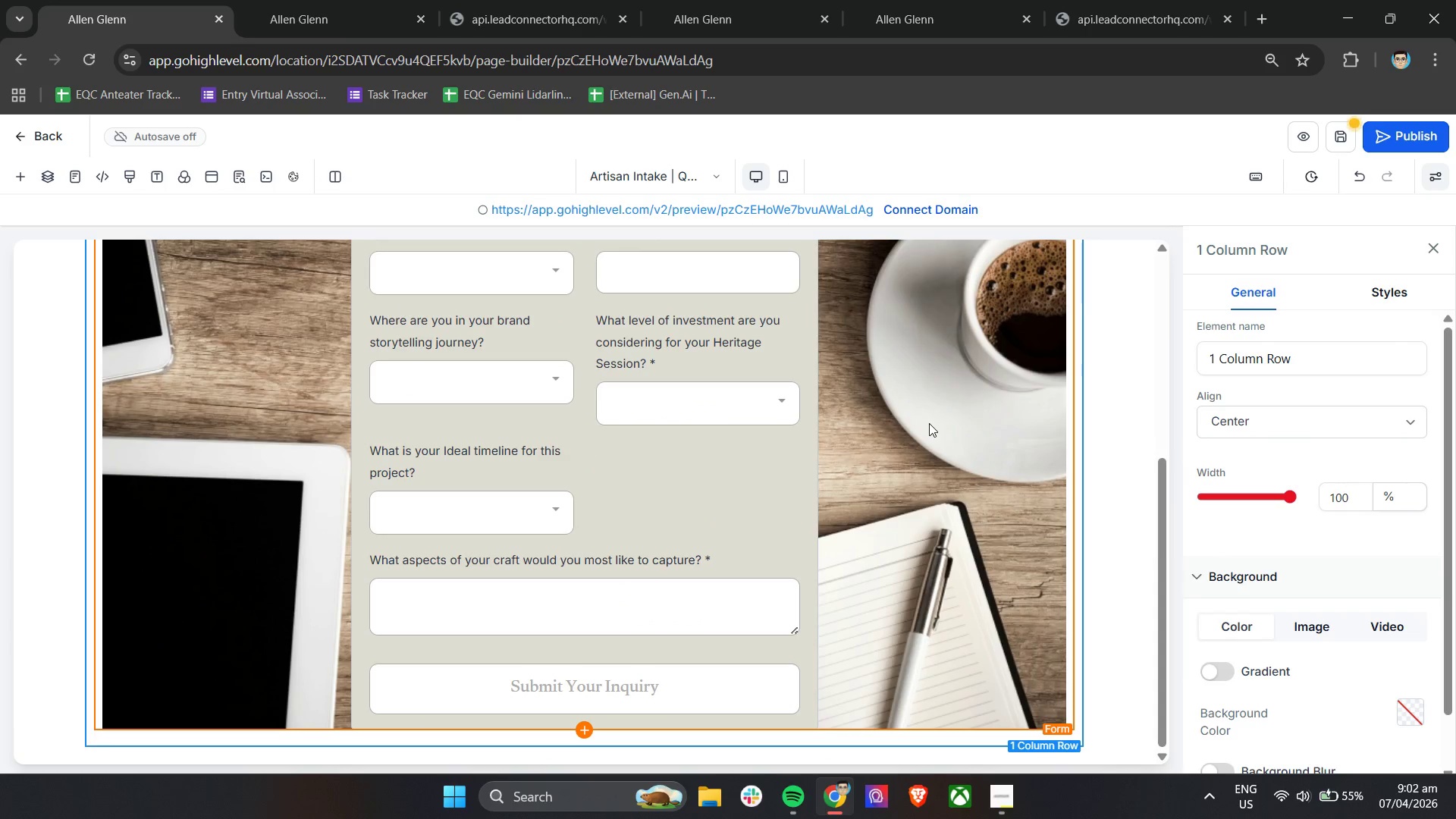 
key(Control+Z)
 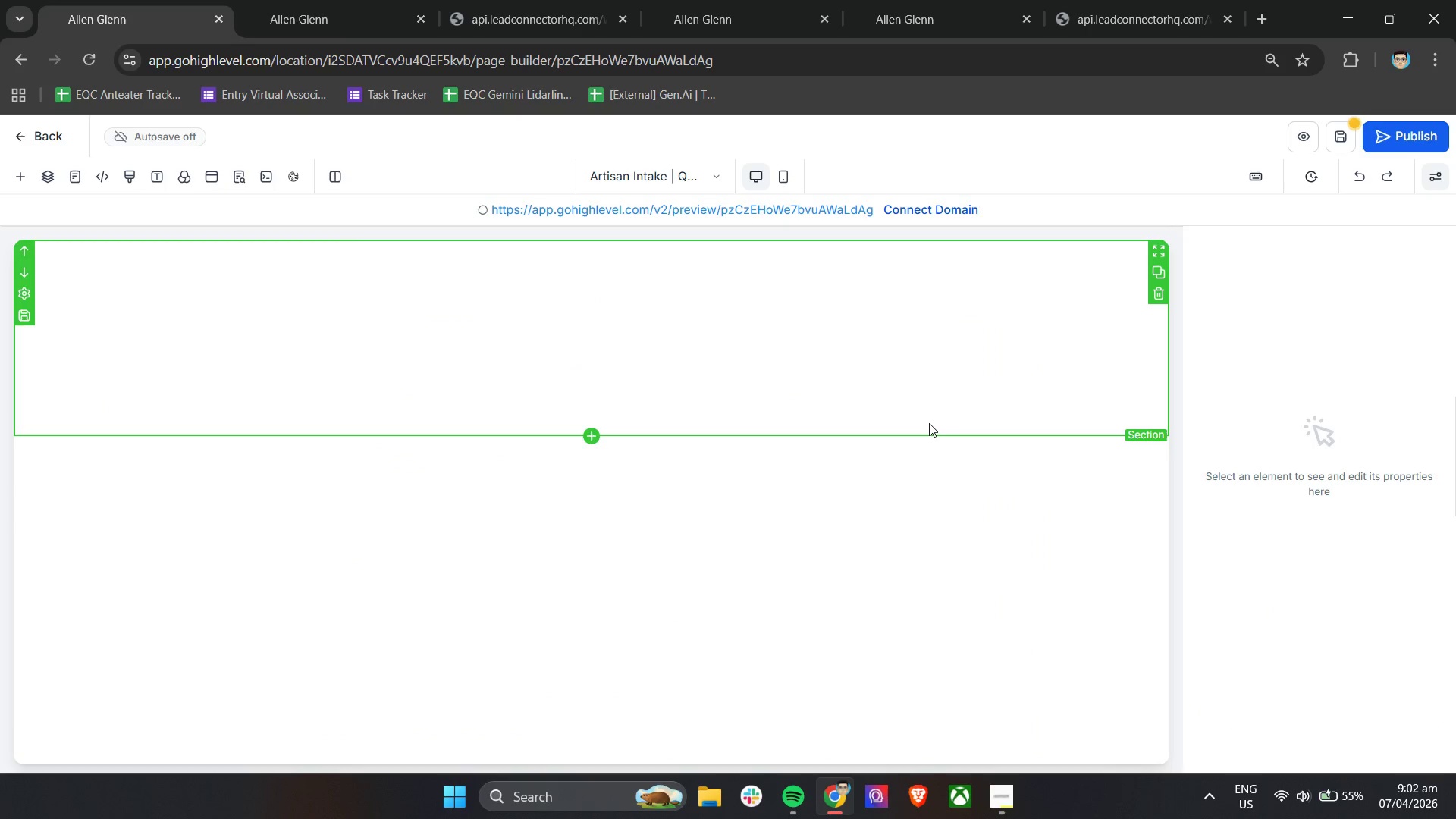 
scroll: coordinate [929, 423], scroll_direction: up, amount: 5.0
 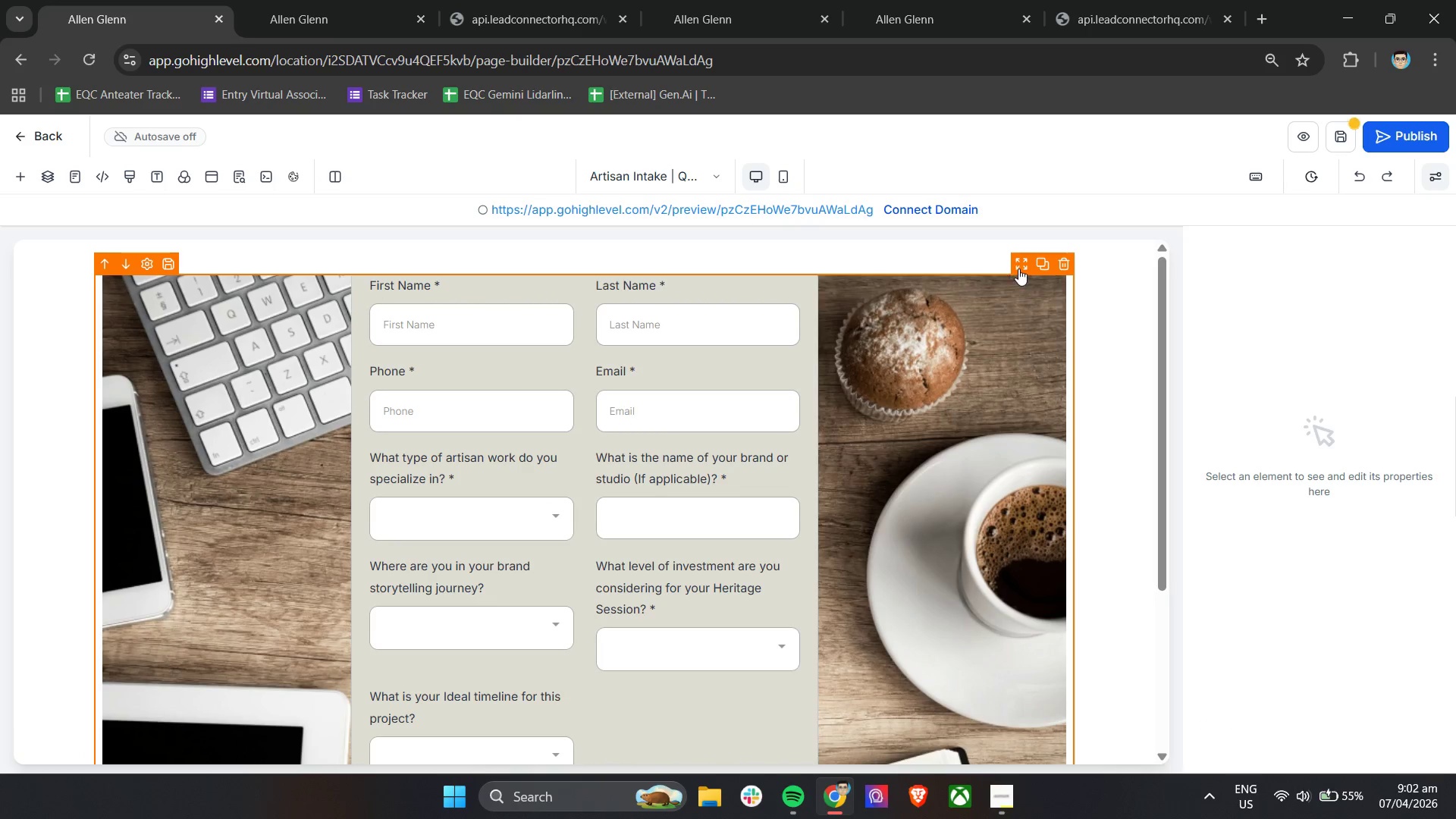 
left_click([1018, 267])
 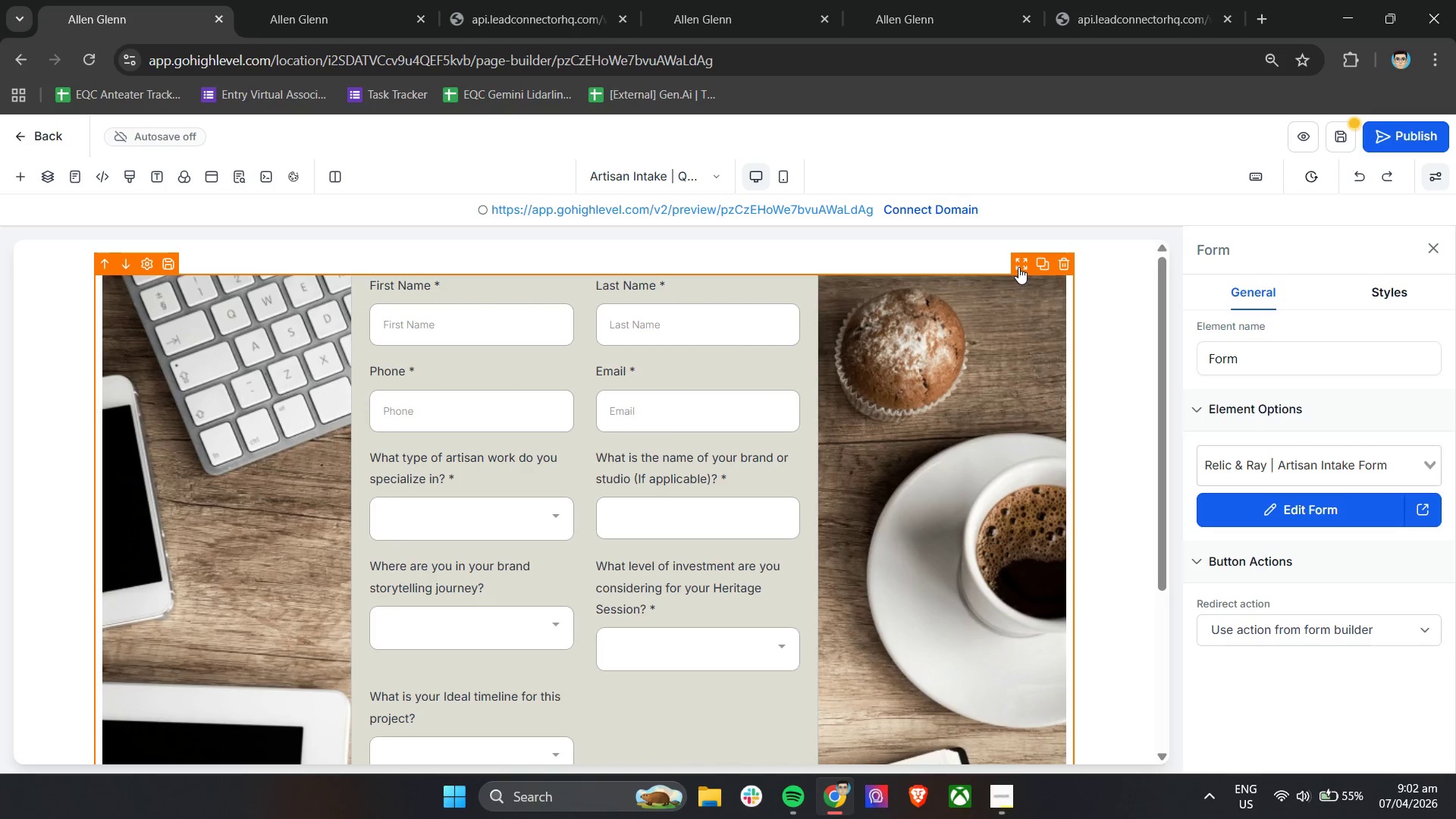 
double_click([1018, 267])
 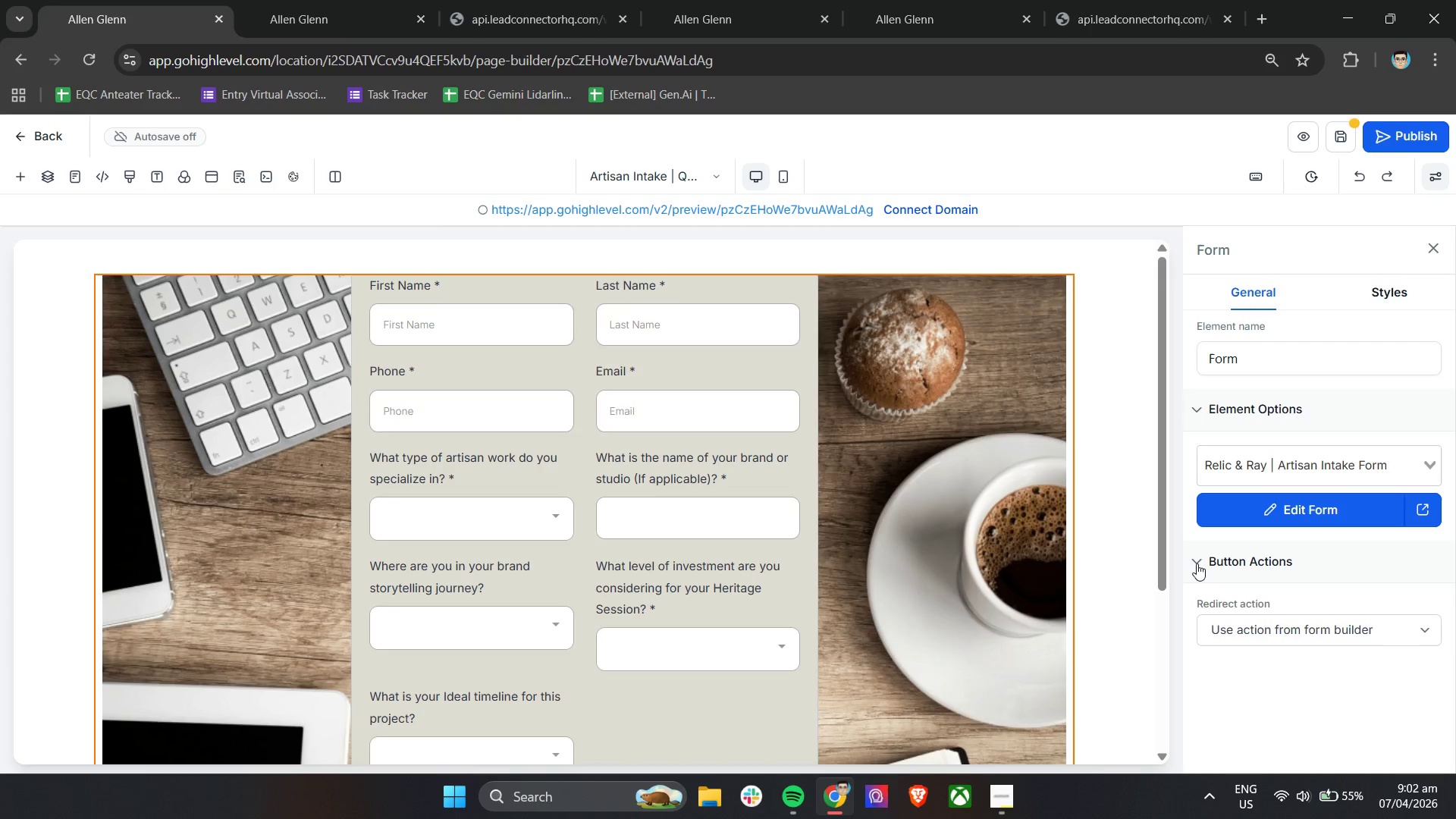 
double_click([1197, 563])
 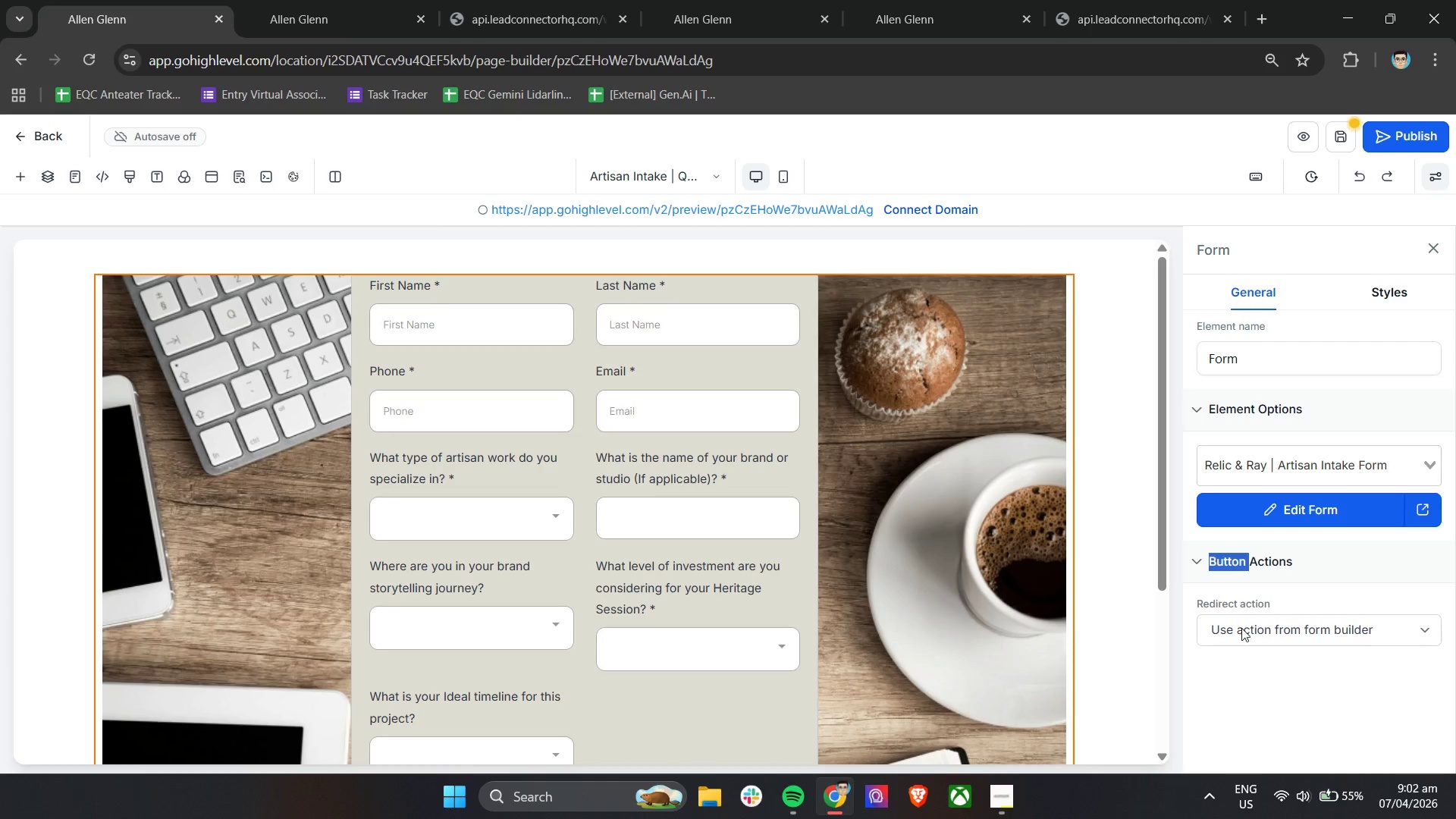 
left_click([1243, 628])
 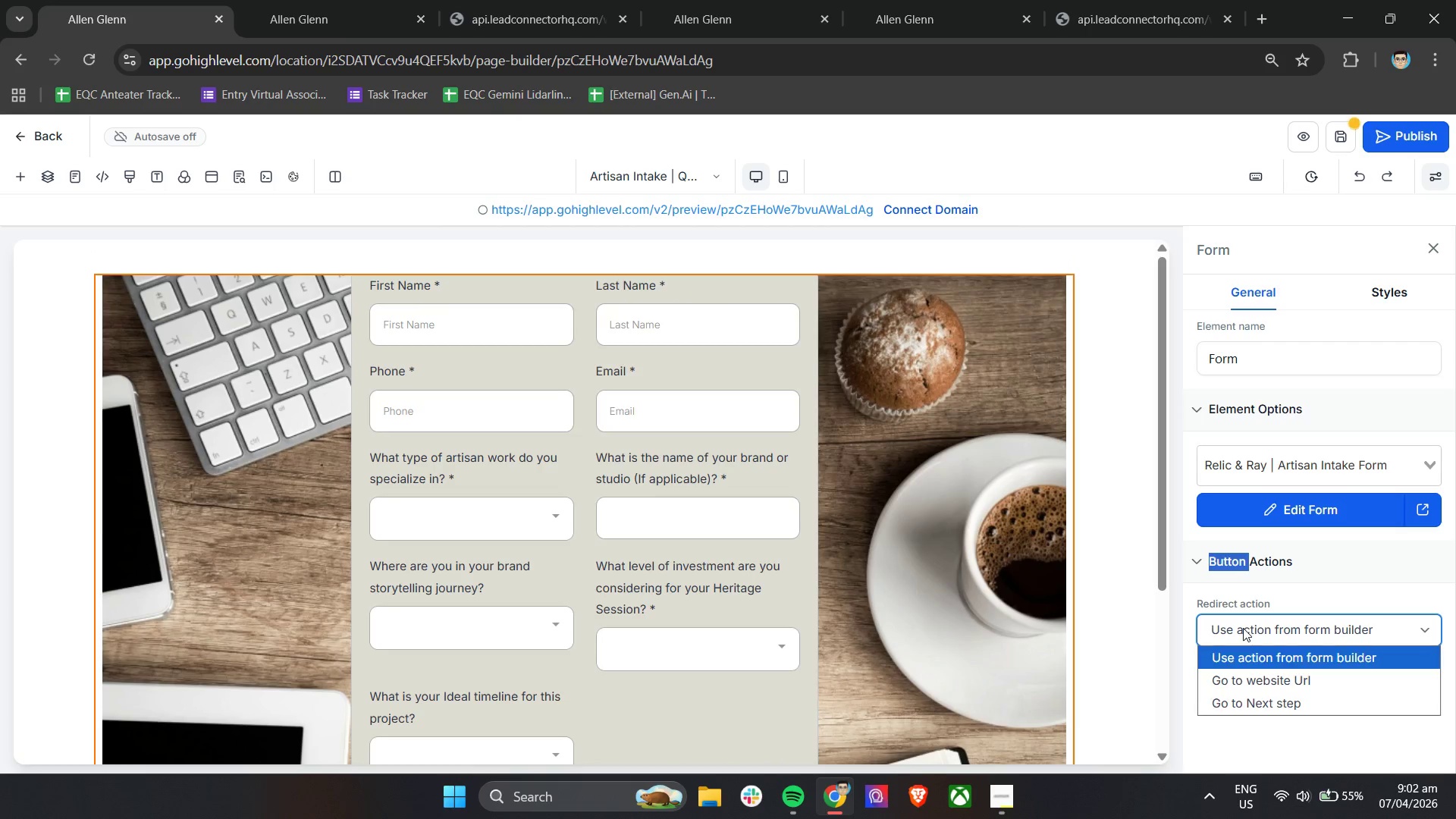 
left_click([1243, 628])
 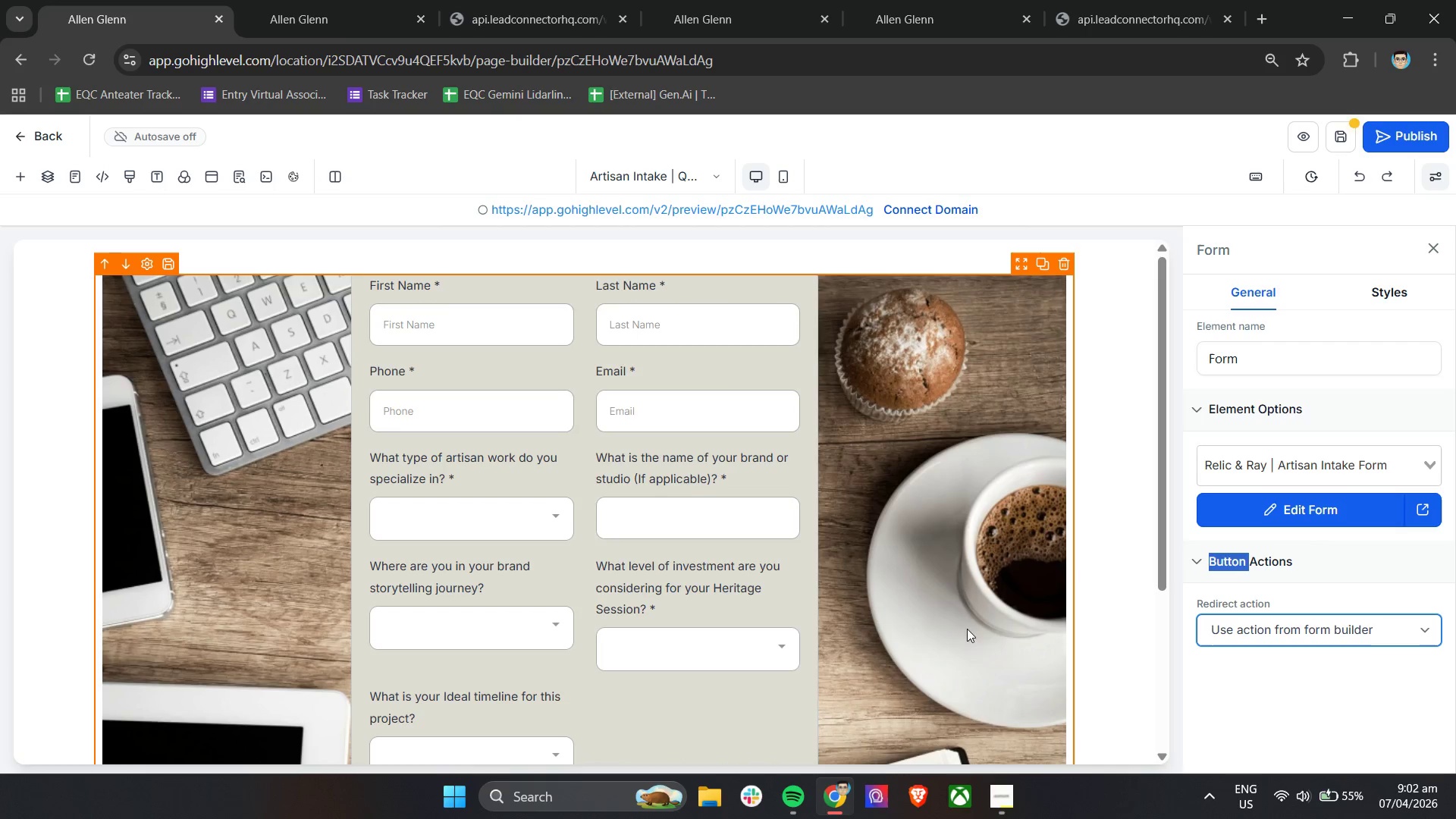 
scroll: coordinate [636, 643], scroll_direction: down, amount: 6.0
 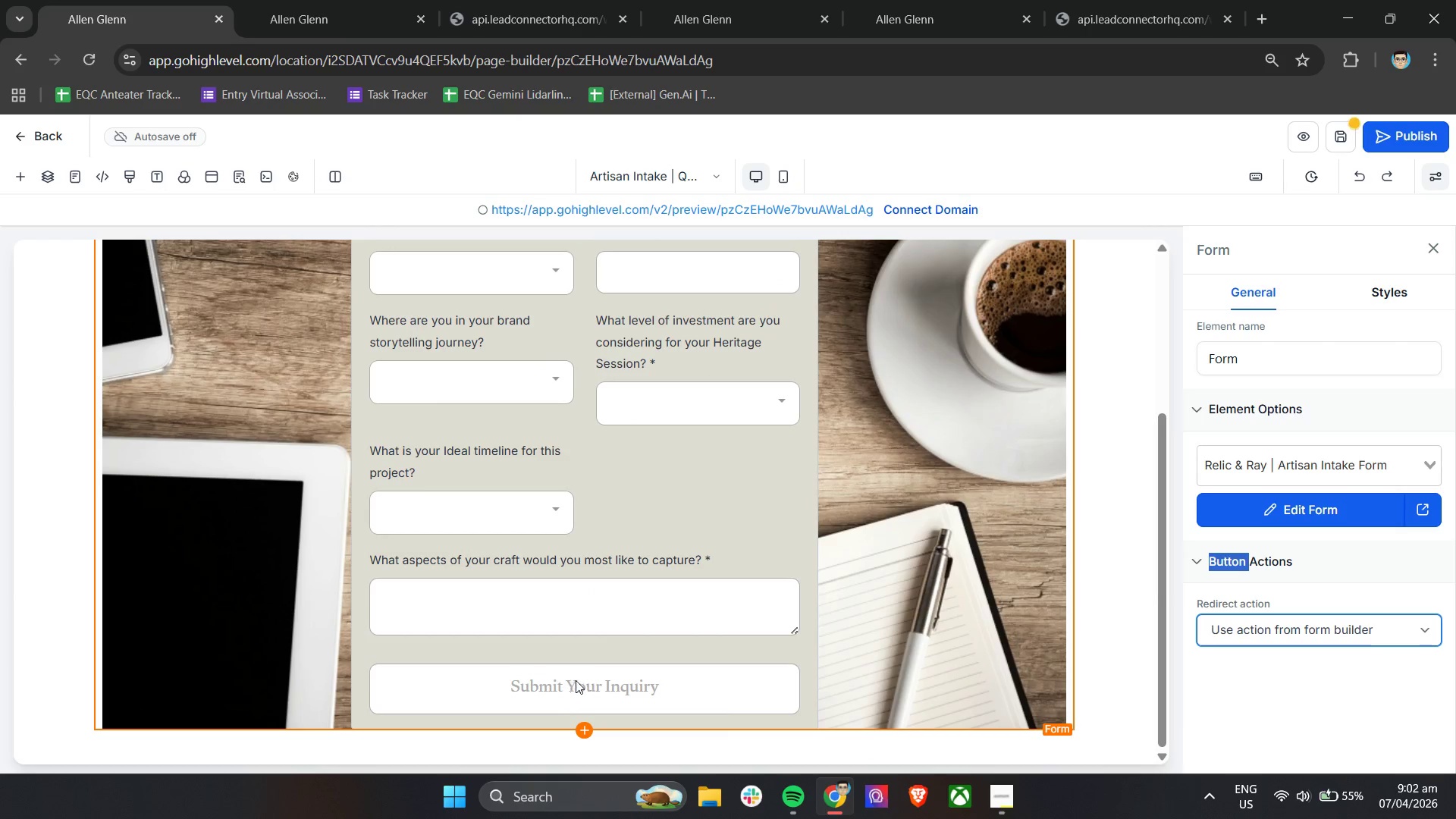 
left_click([570, 684])
 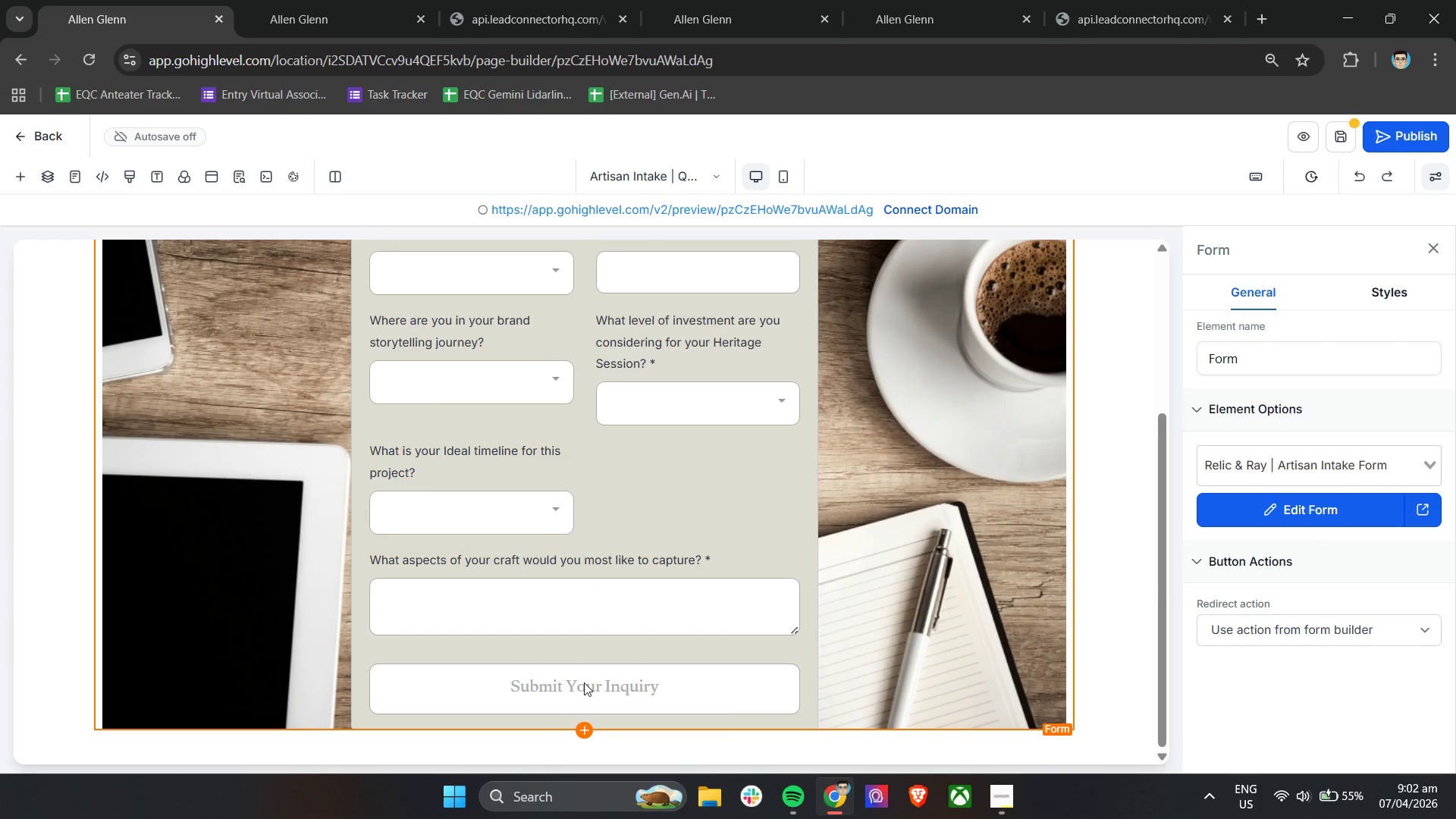 
scroll: coordinate [872, 530], scroll_direction: up, amount: 6.0
 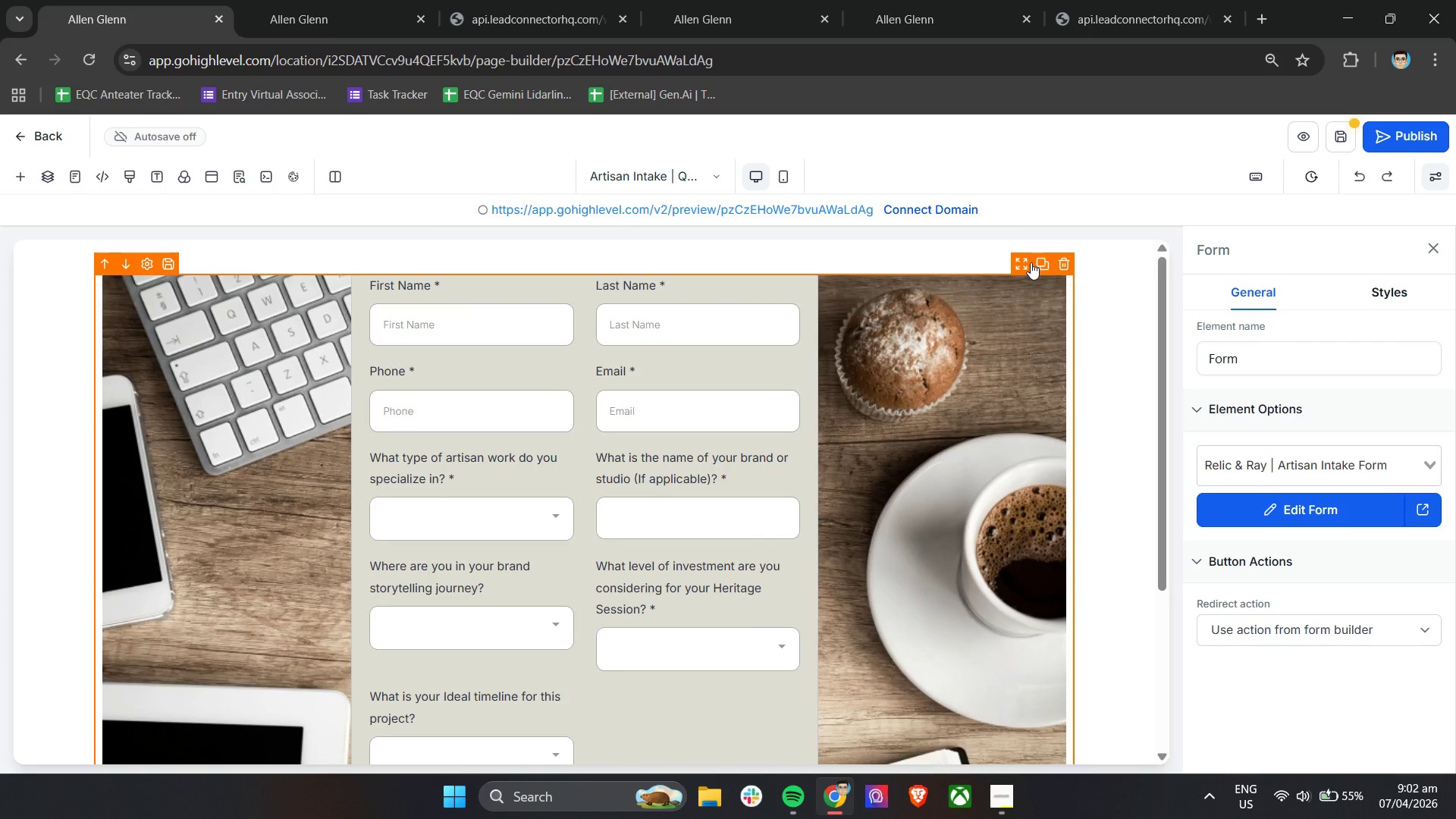 
left_click_drag(start_coordinate=[1026, 262], to_coordinate=[1117, 236])
 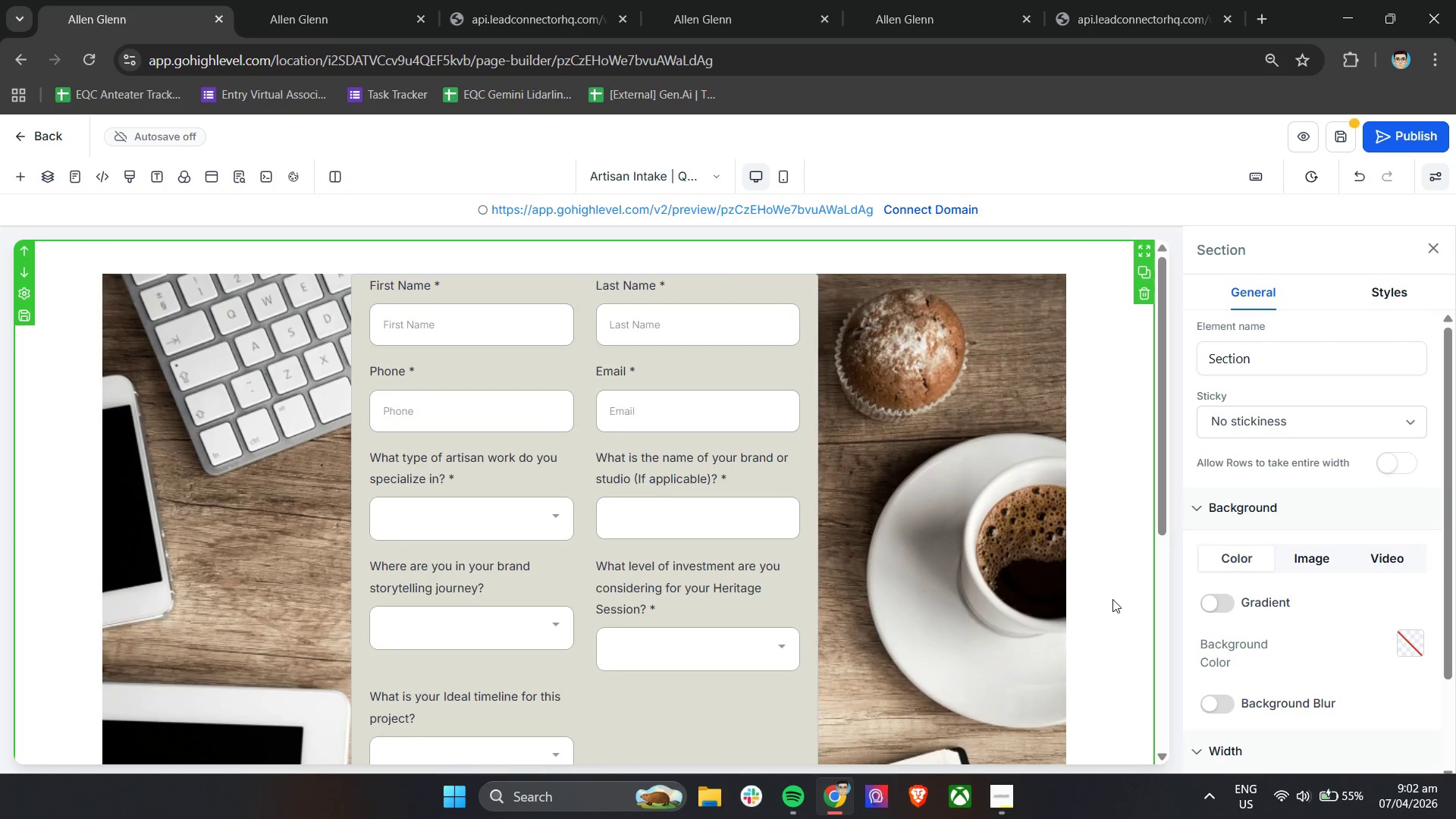 
scroll: coordinate [1077, 563], scroll_direction: down, amount: 12.0
 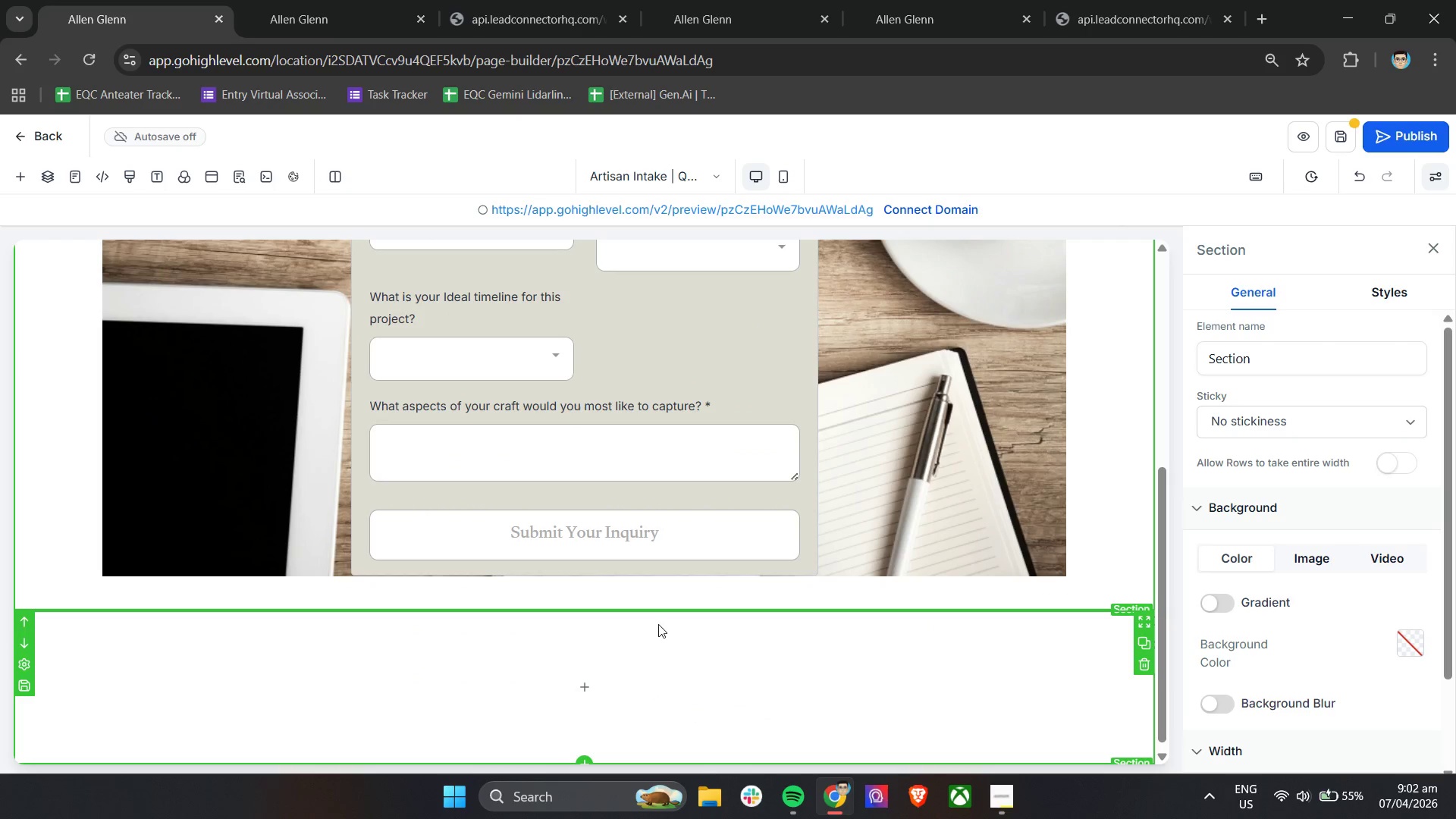 
left_click_drag(start_coordinate=[588, 604], to_coordinate=[588, 753])
 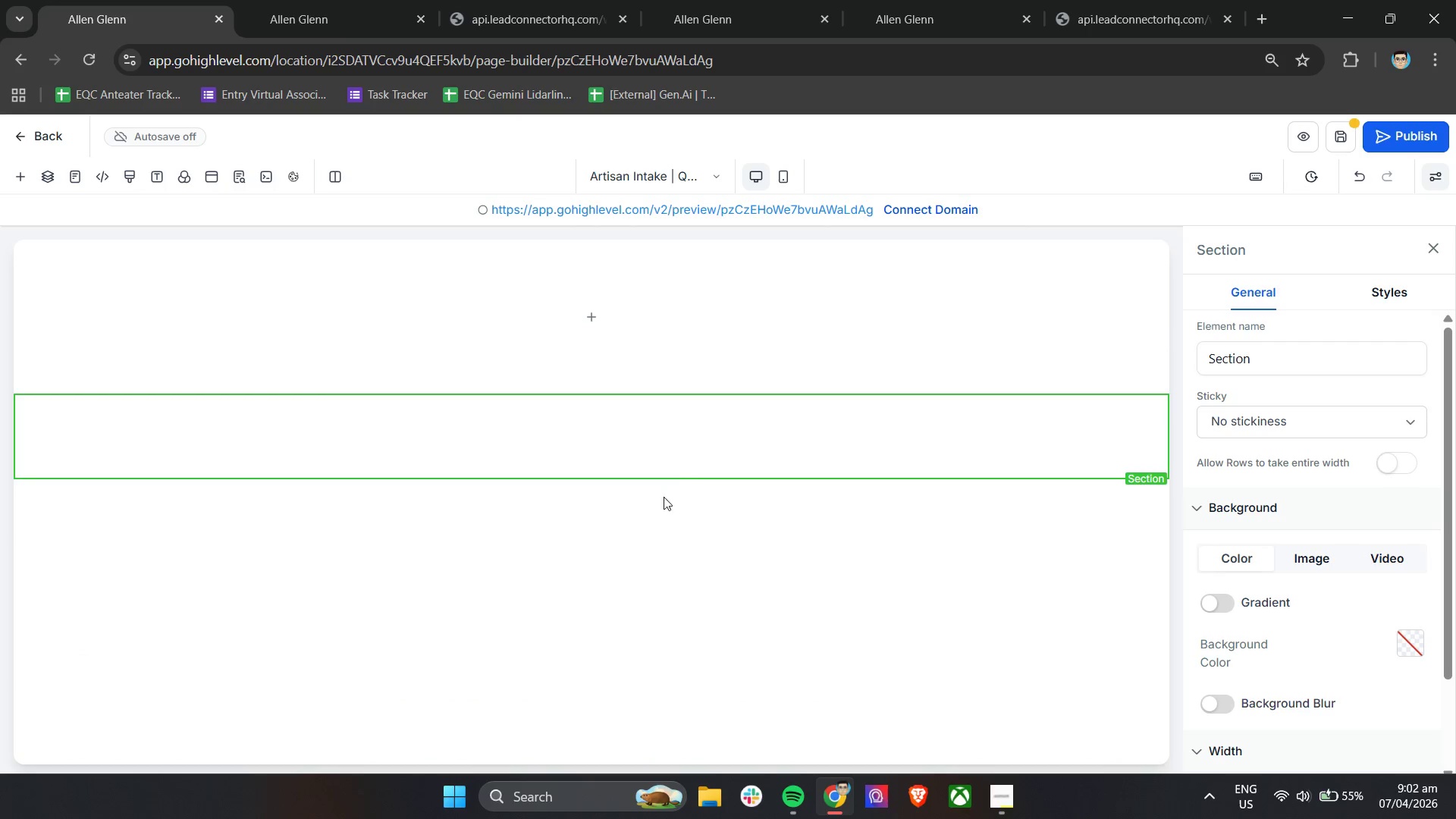 
scroll: coordinate [694, 460], scroll_direction: up, amount: 1.0
 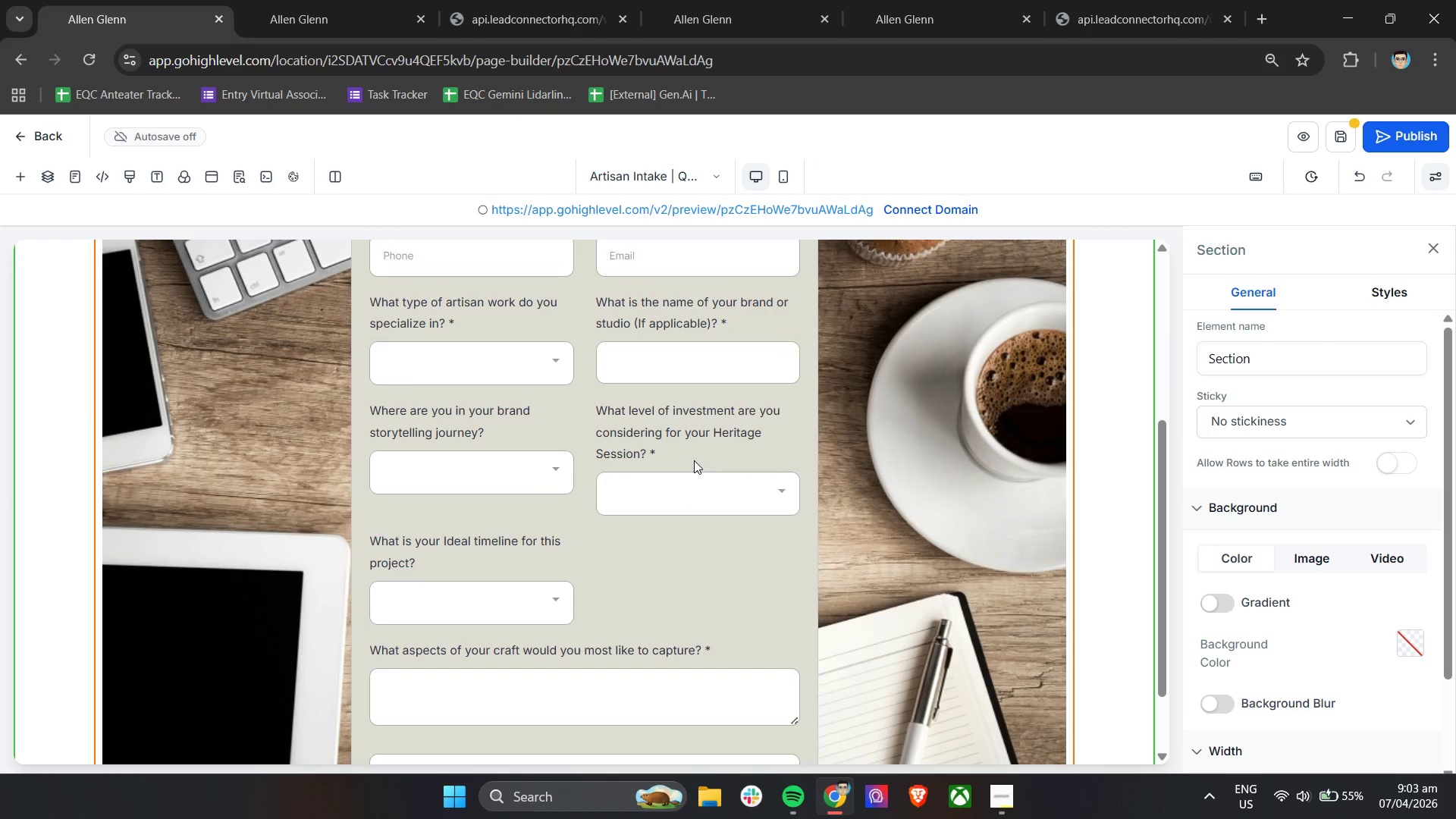 
key(Control+Z)
 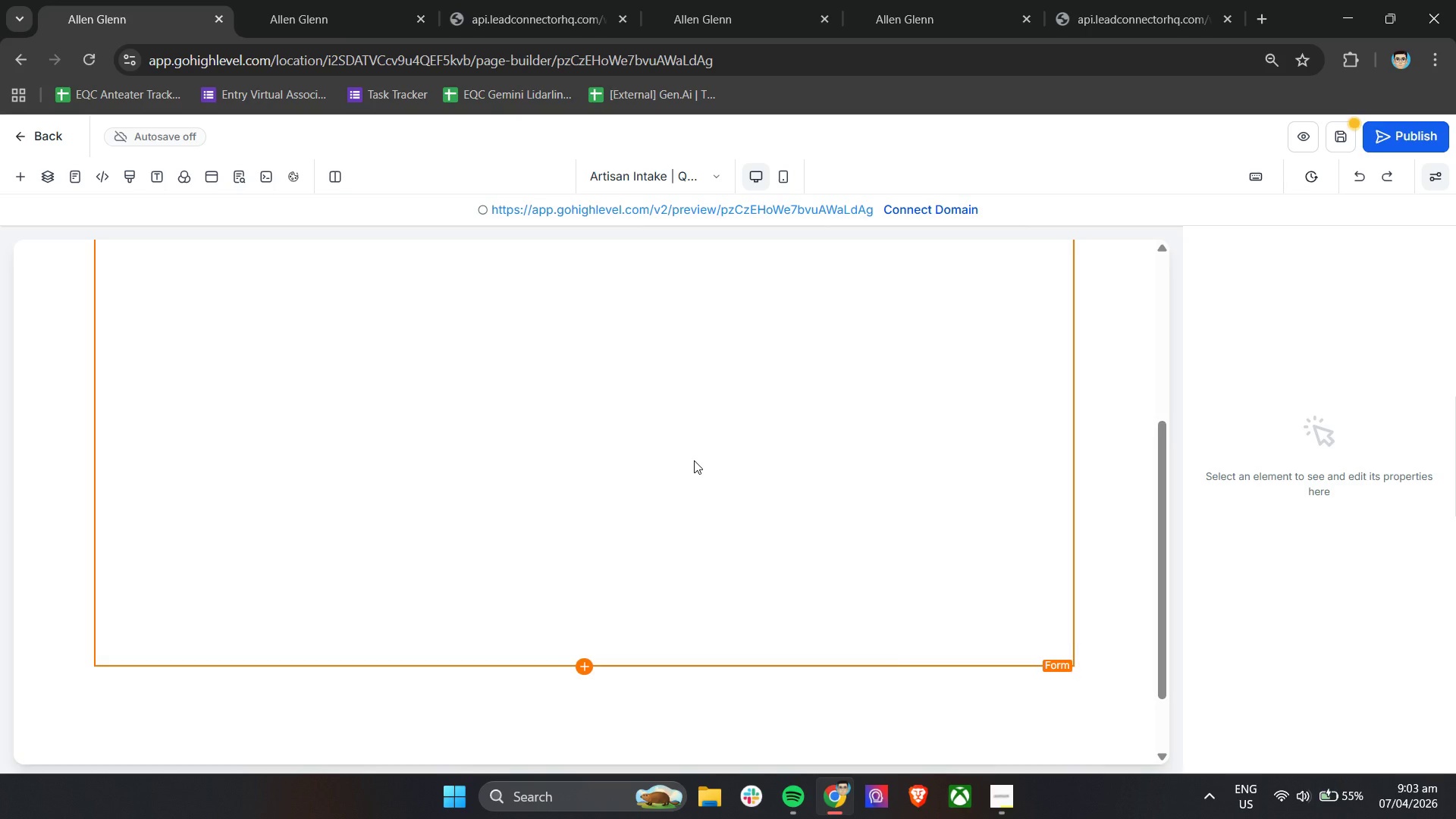 
scroll: coordinate [694, 460], scroll_direction: up, amount: 13.0
 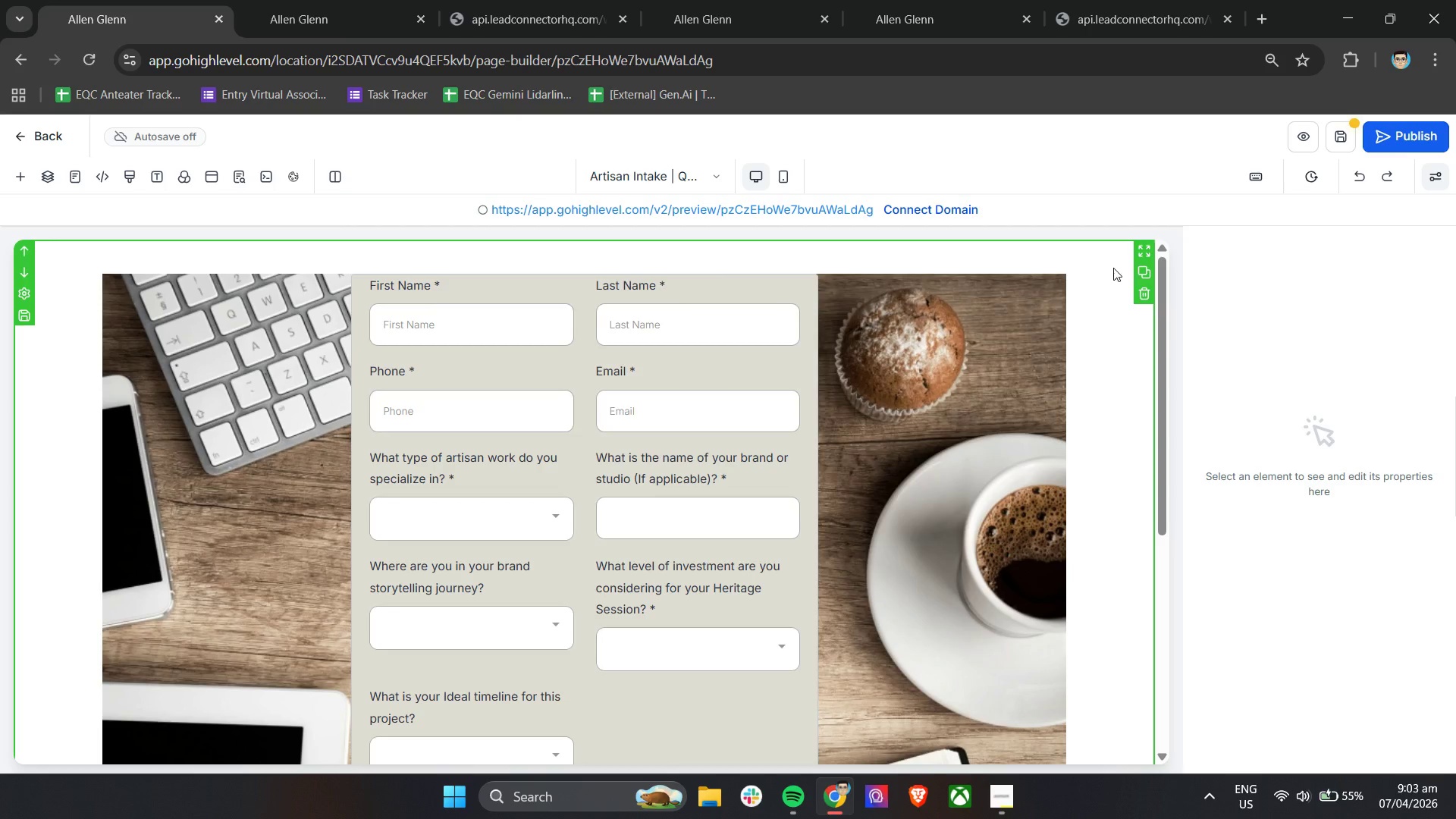 
left_click([1147, 256])
 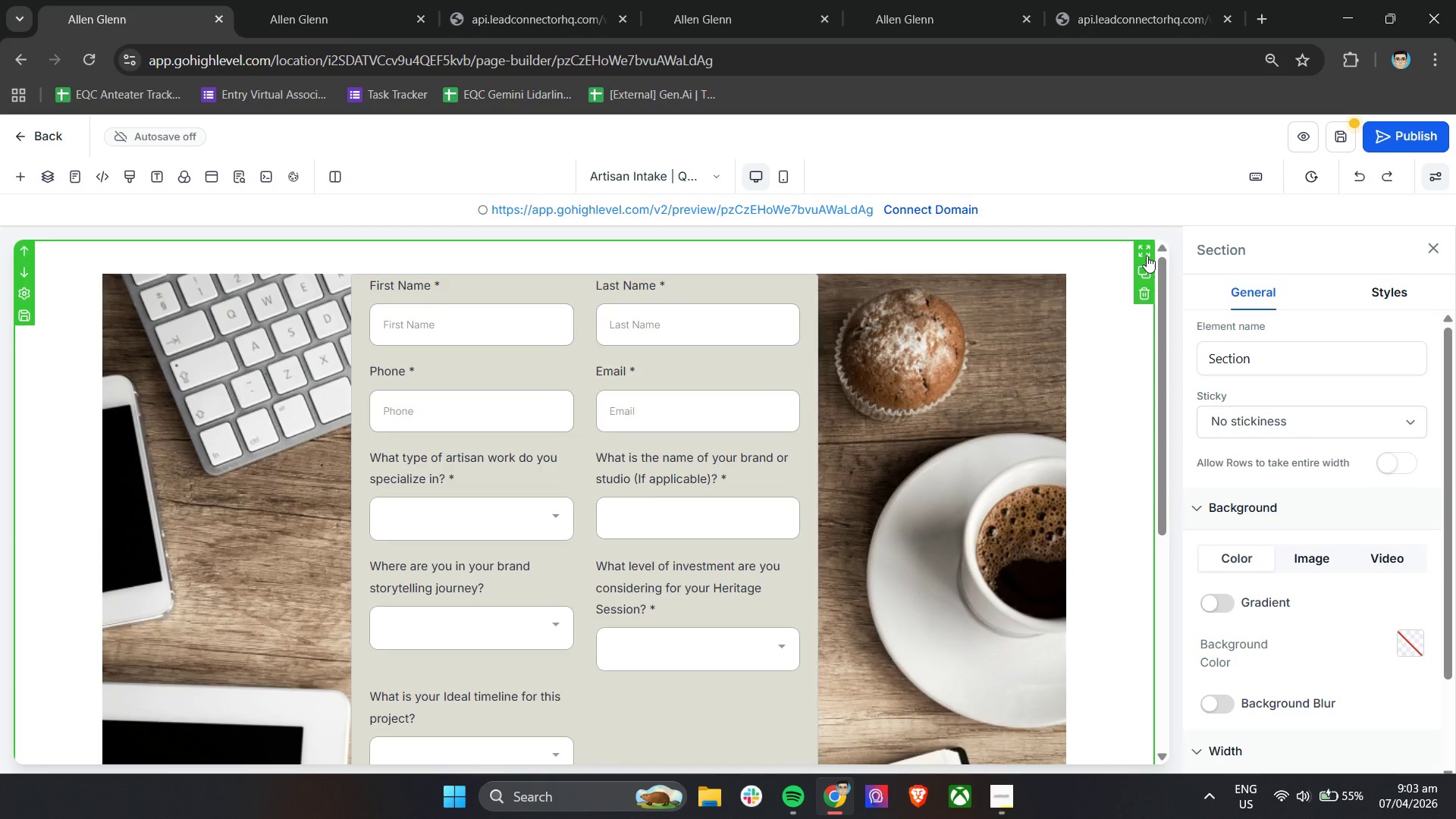 
double_click([1147, 256])
 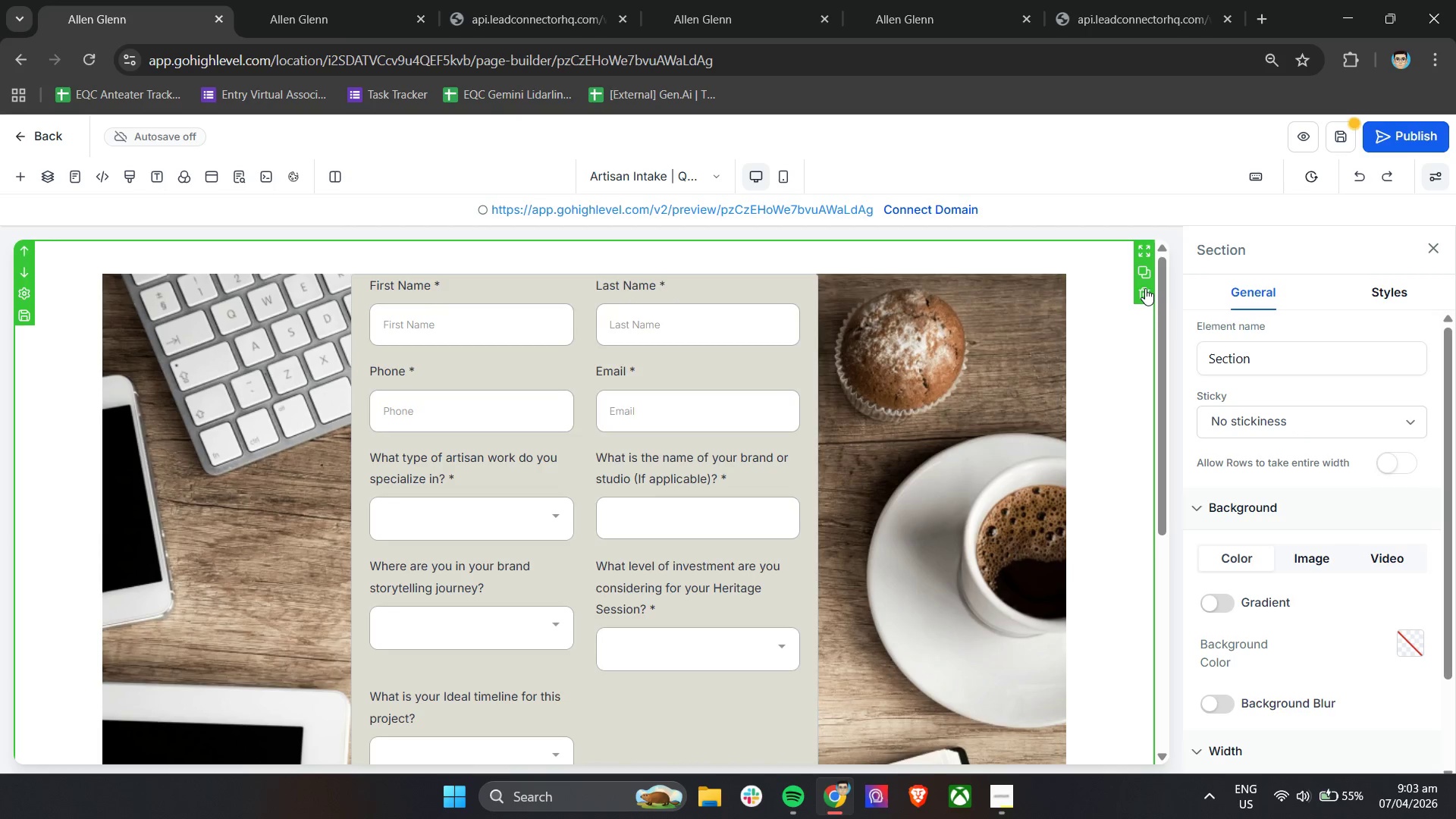 
left_click([1145, 290])
 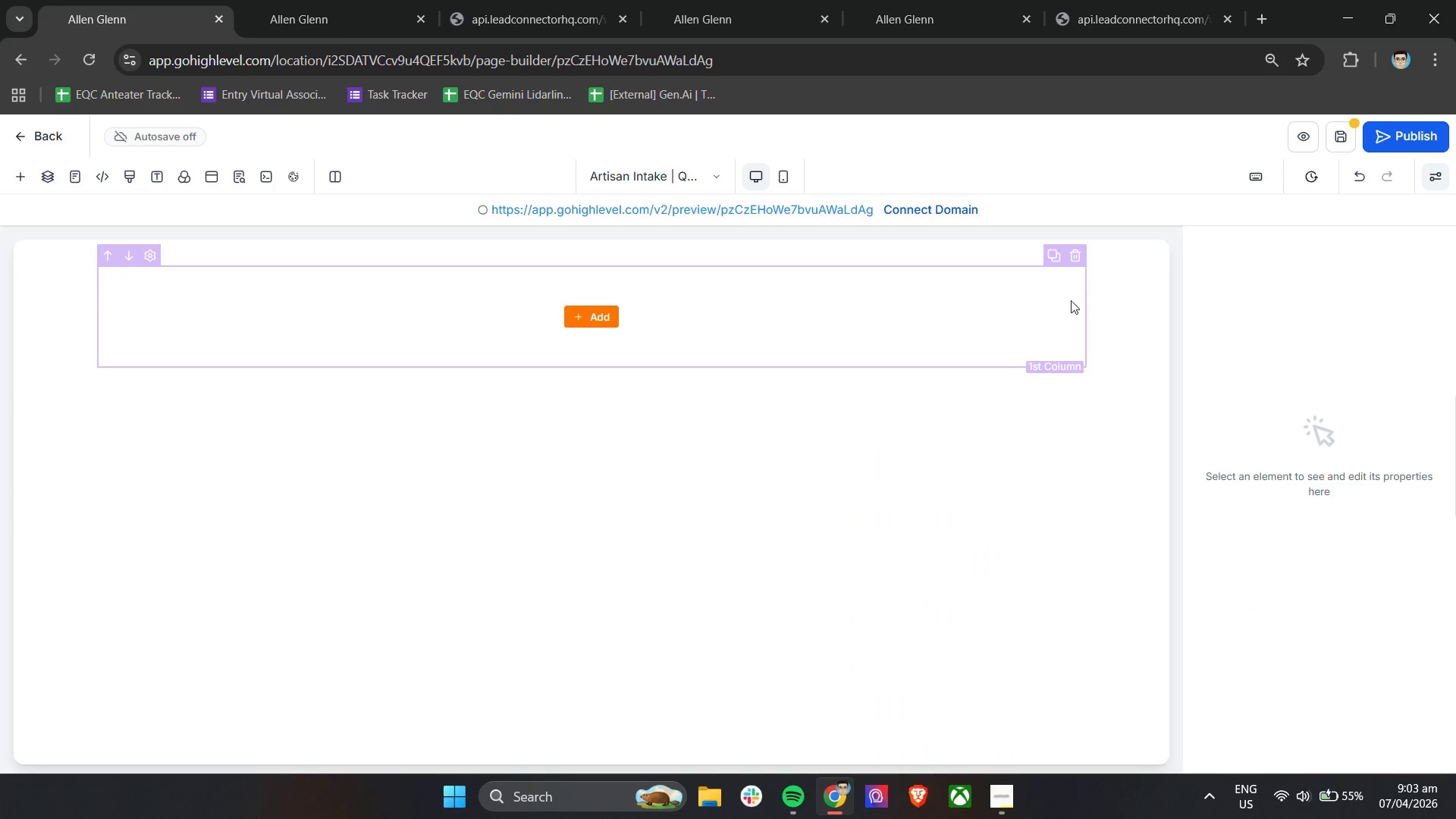 
left_click([1083, 246])
 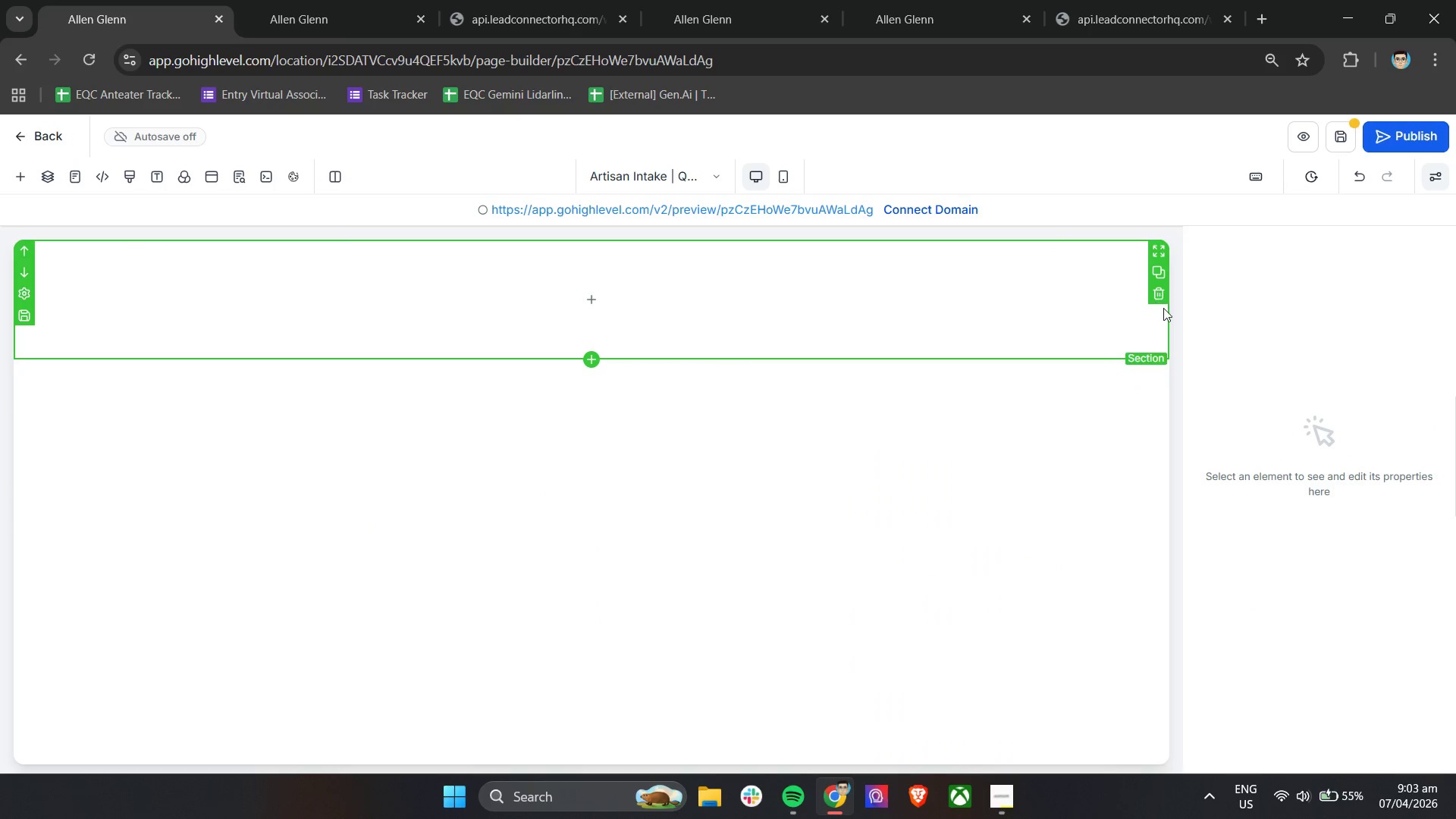 
left_click([1162, 298])
 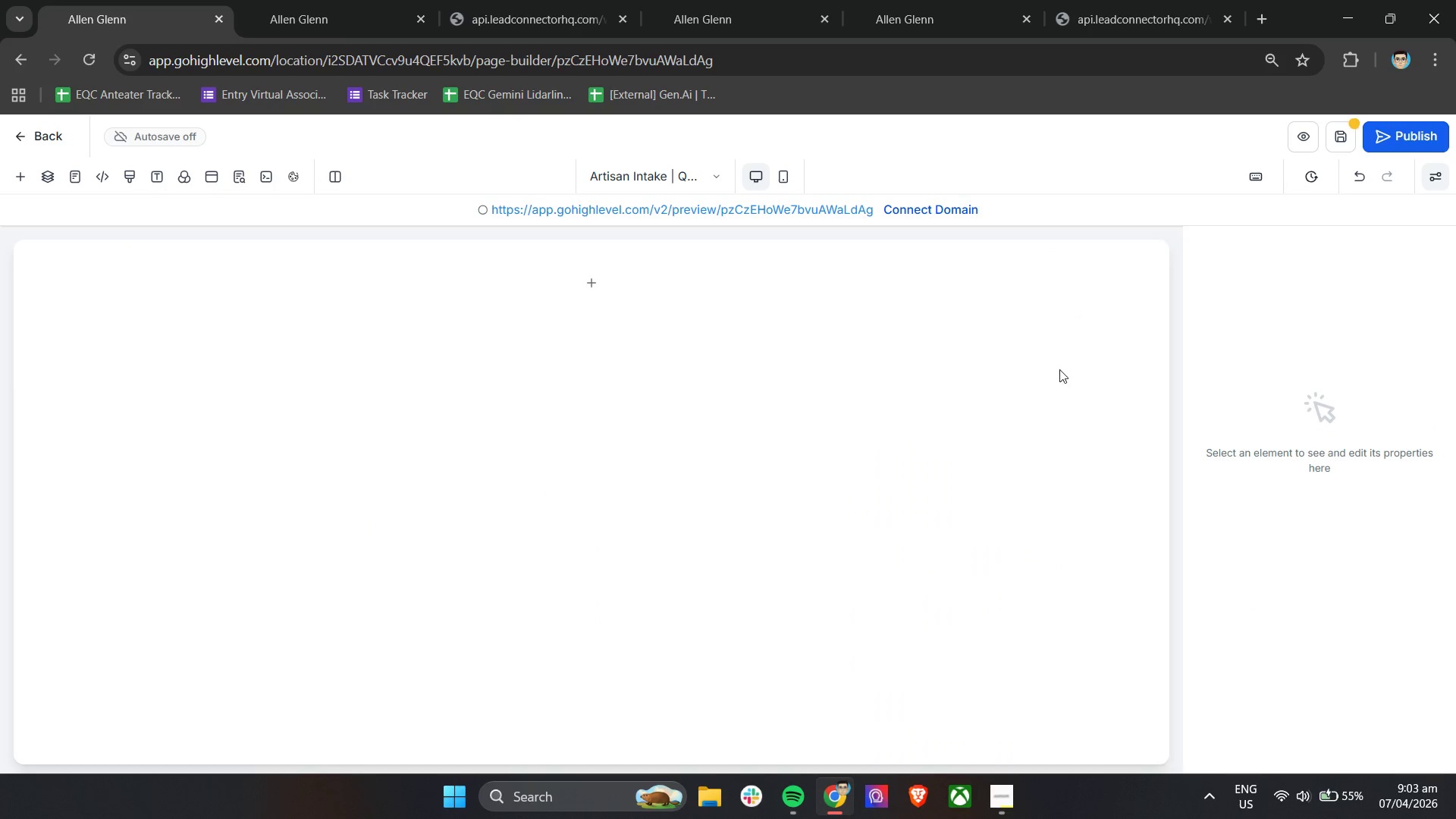 
left_click_drag(start_coordinate=[985, 544], to_coordinate=[965, 557])
 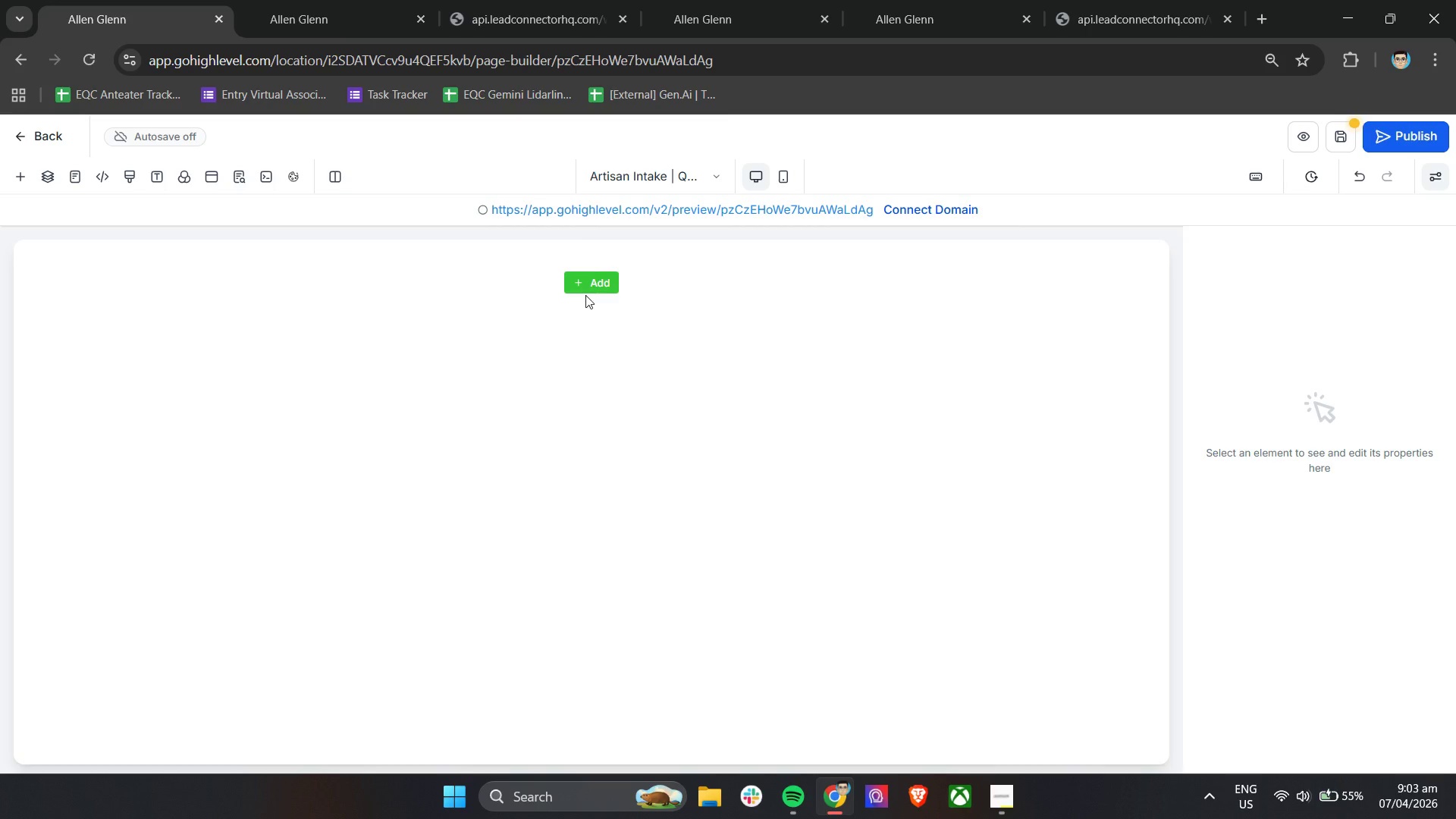 
left_click([587, 282])
 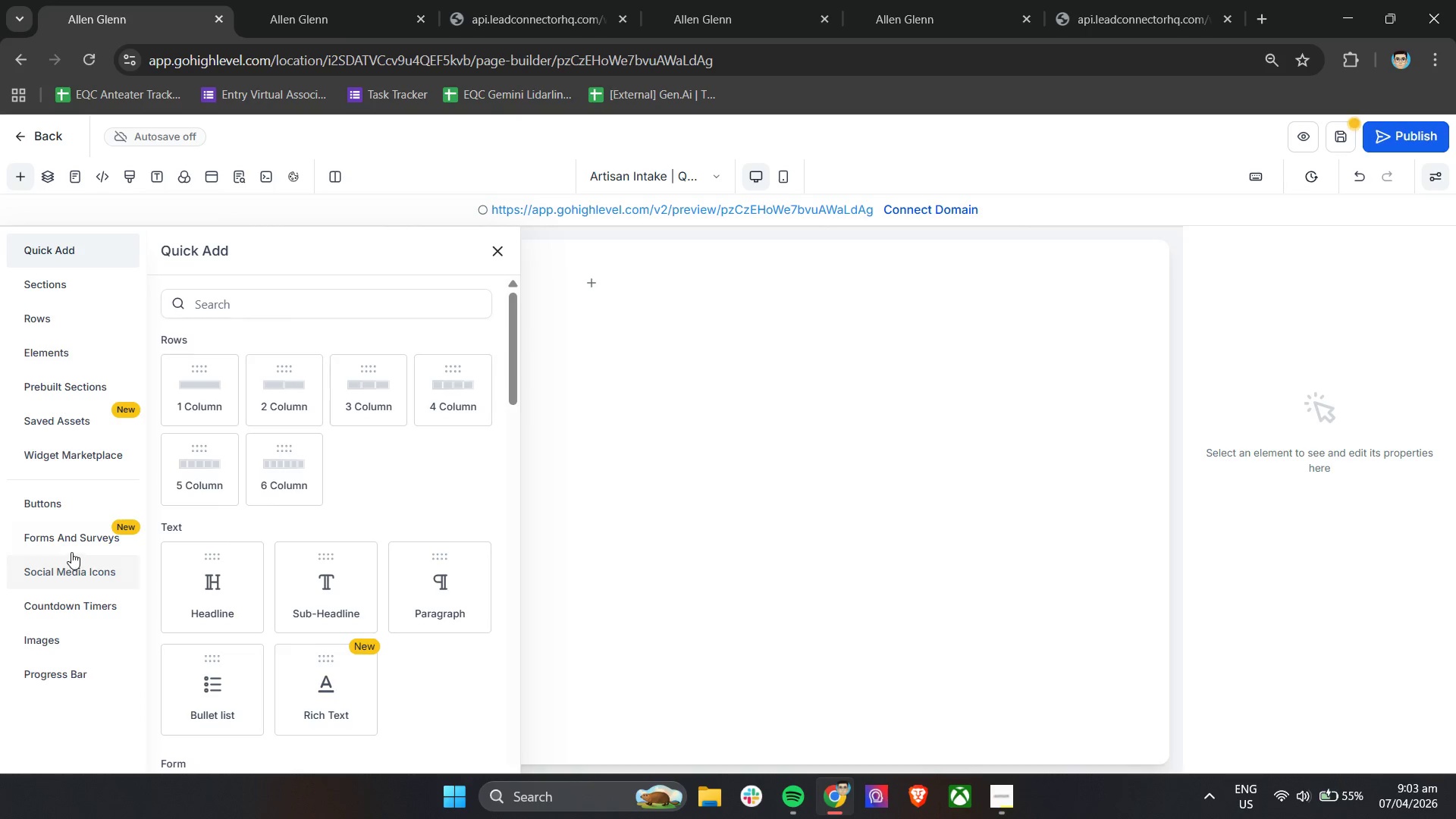 
left_click([72, 544])
 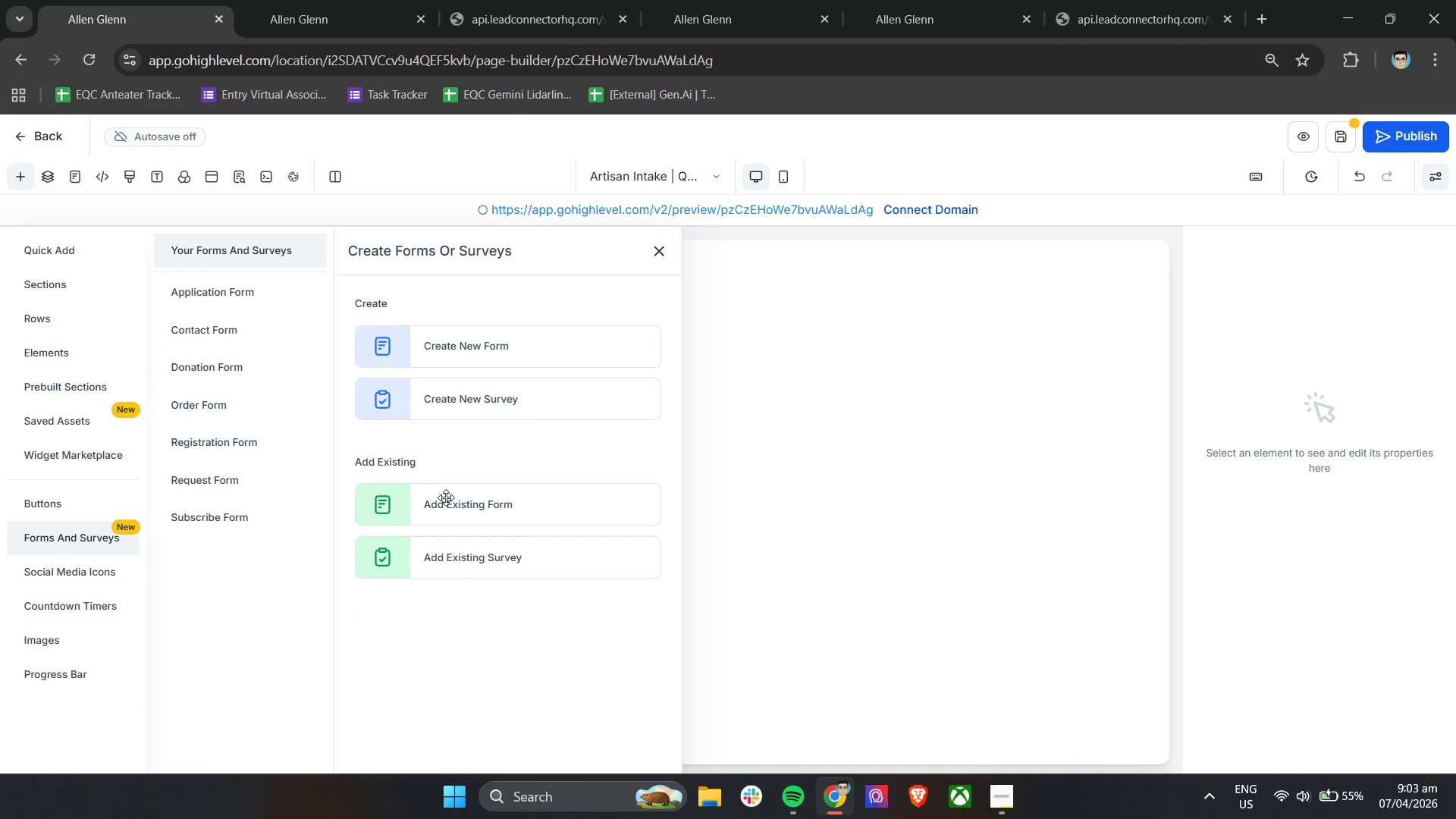 
left_click([451, 510])
 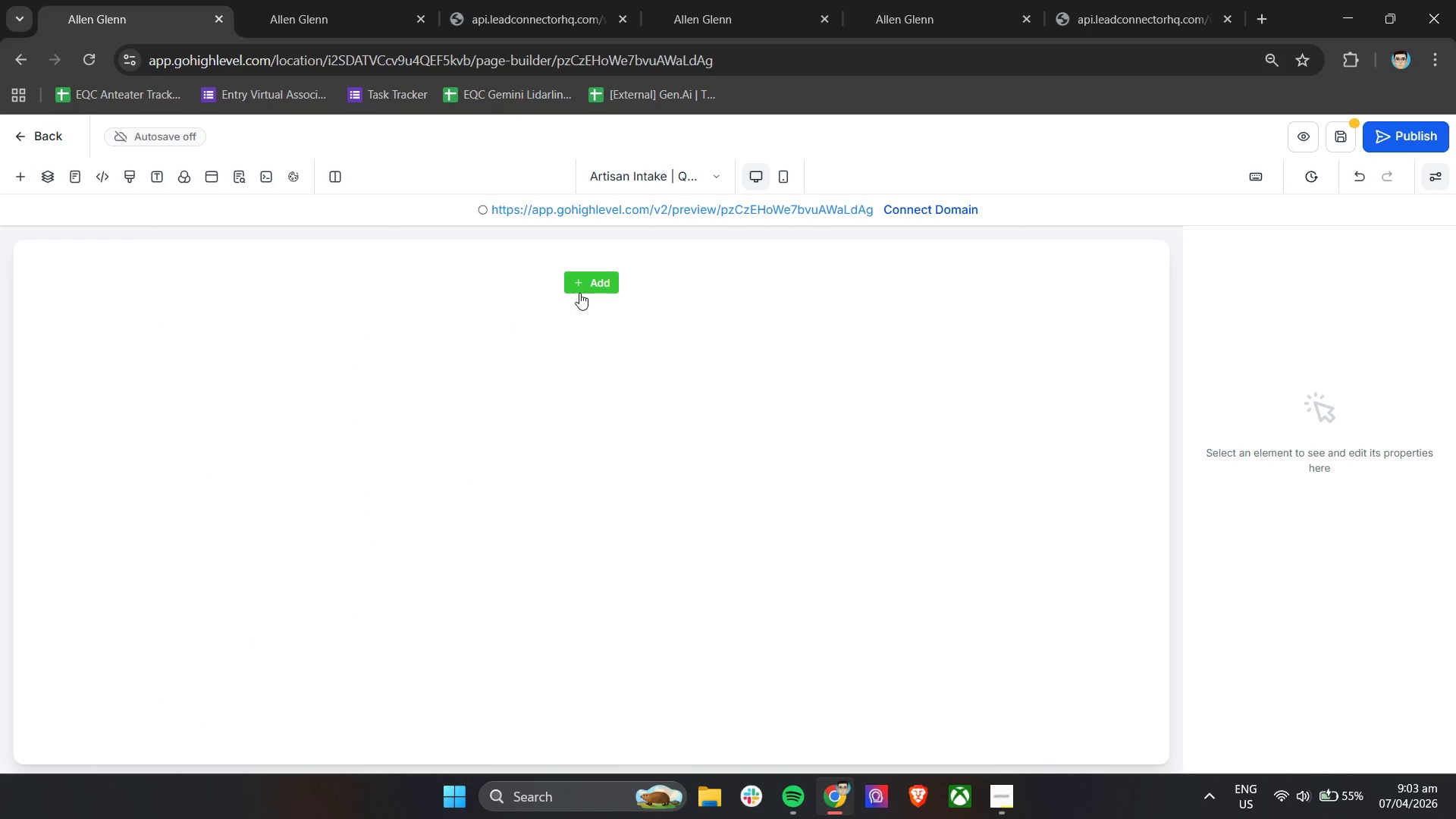 
left_click([591, 284])
 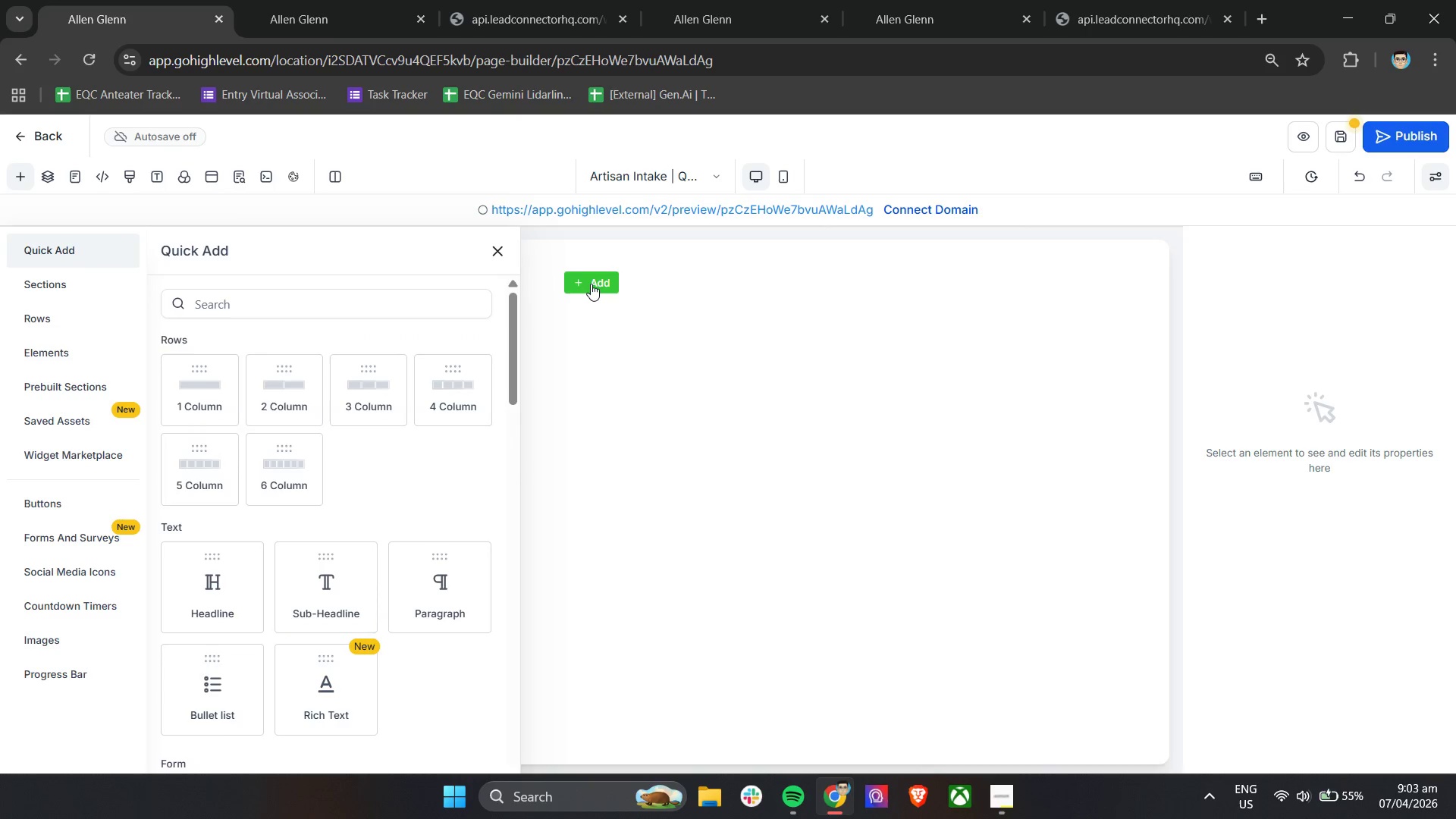 
double_click([591, 284])
 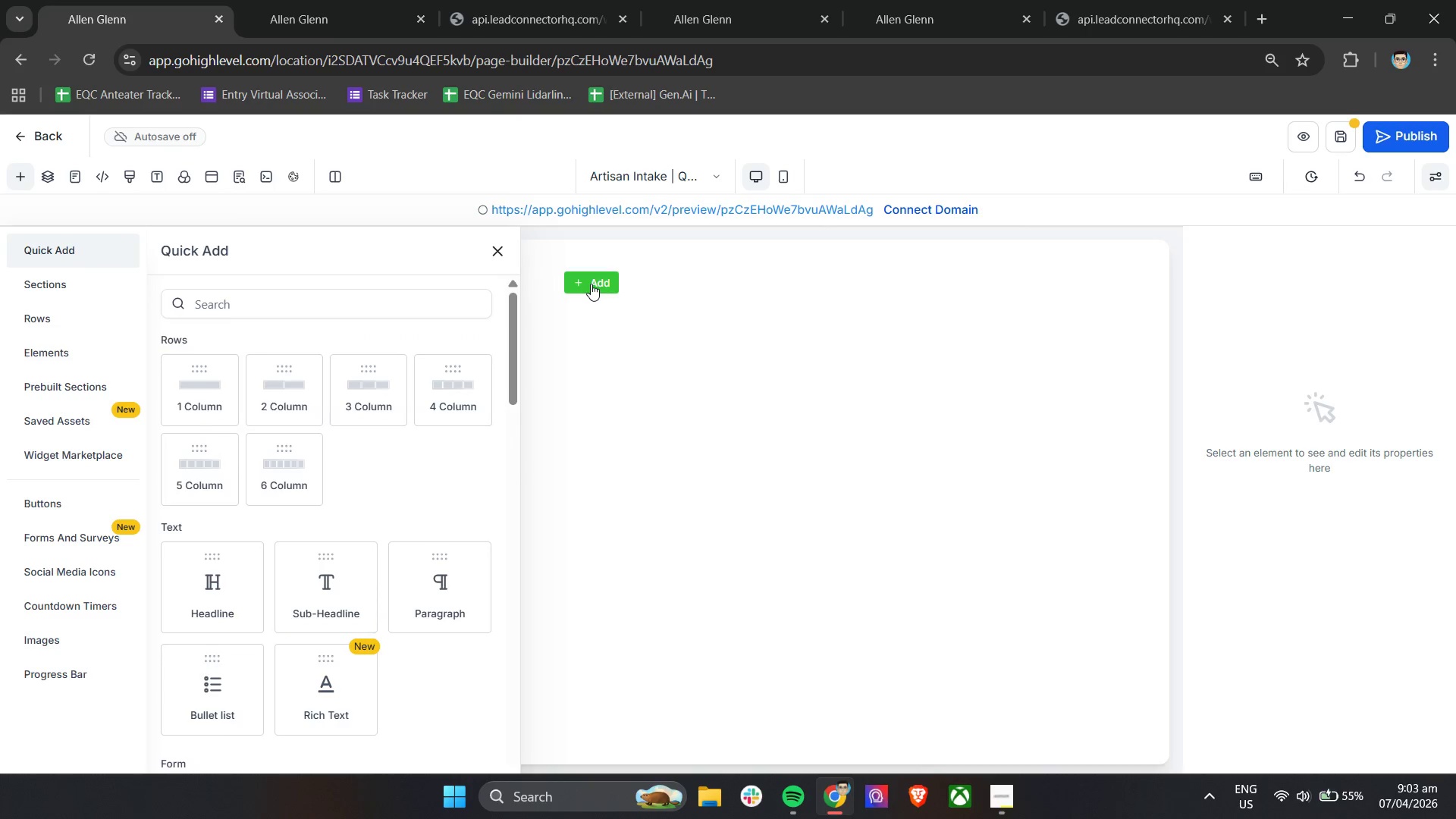 
triple_click([591, 284])
 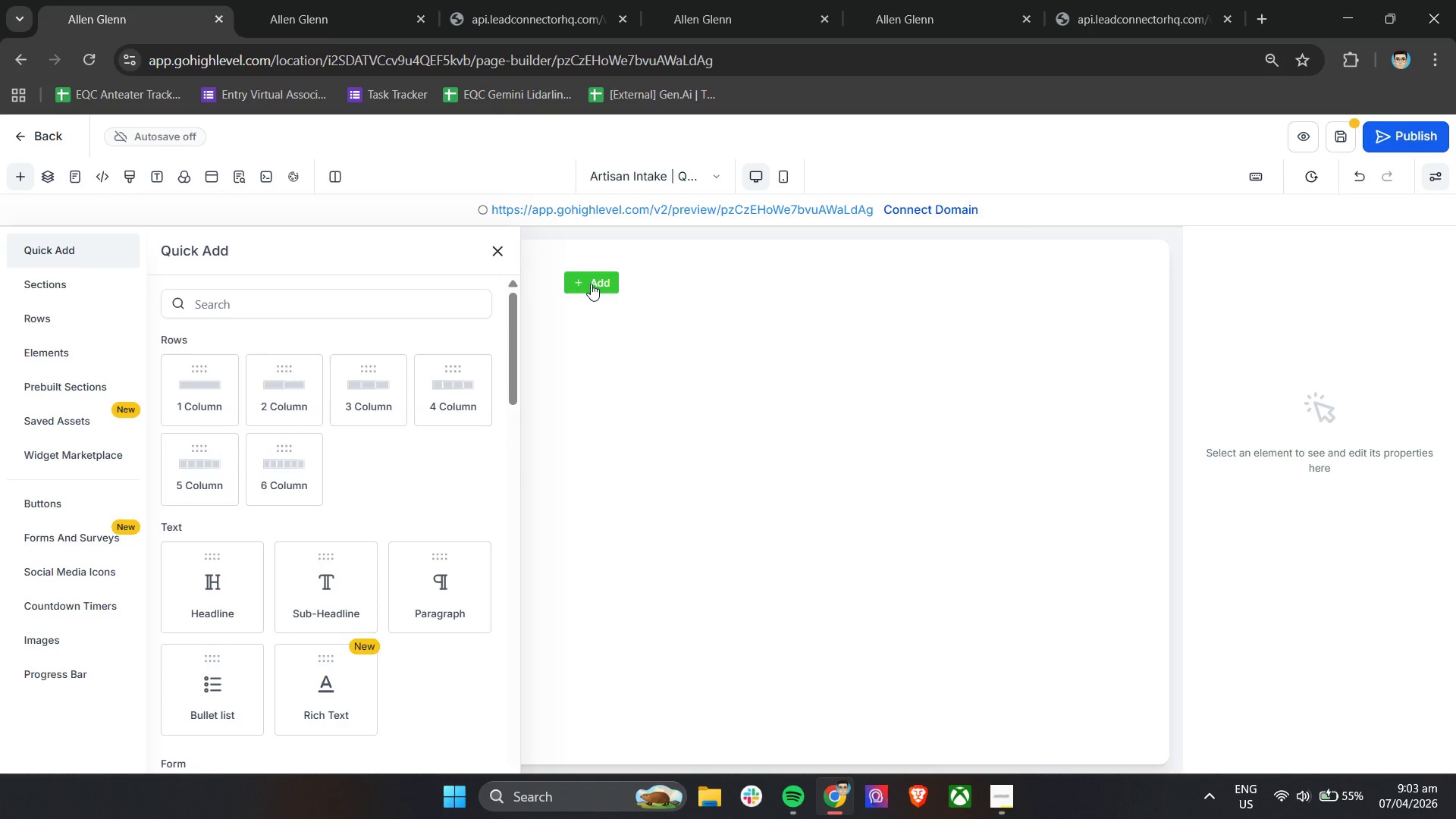 
double_click([591, 284])
 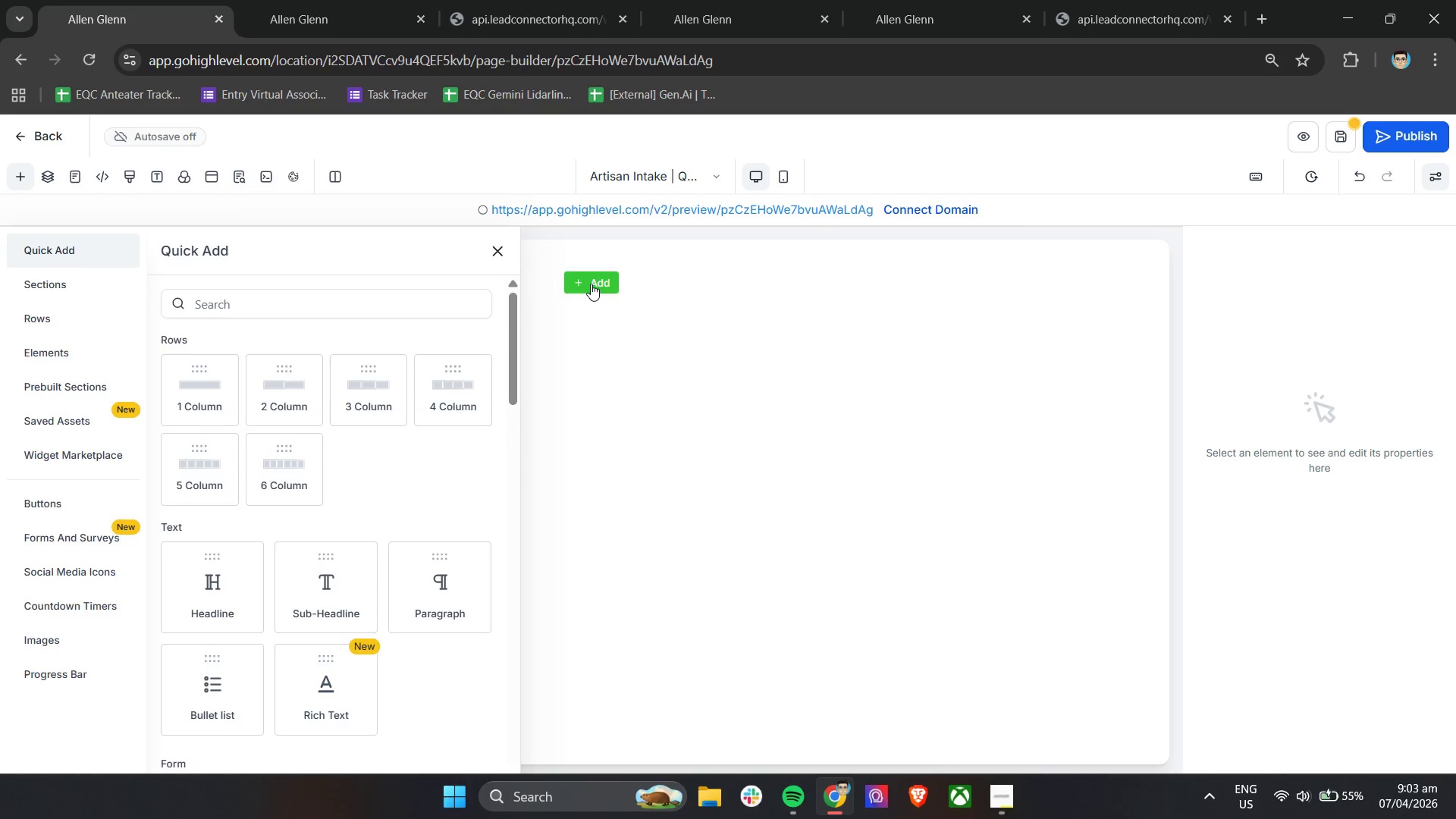 
triple_click([591, 284])
 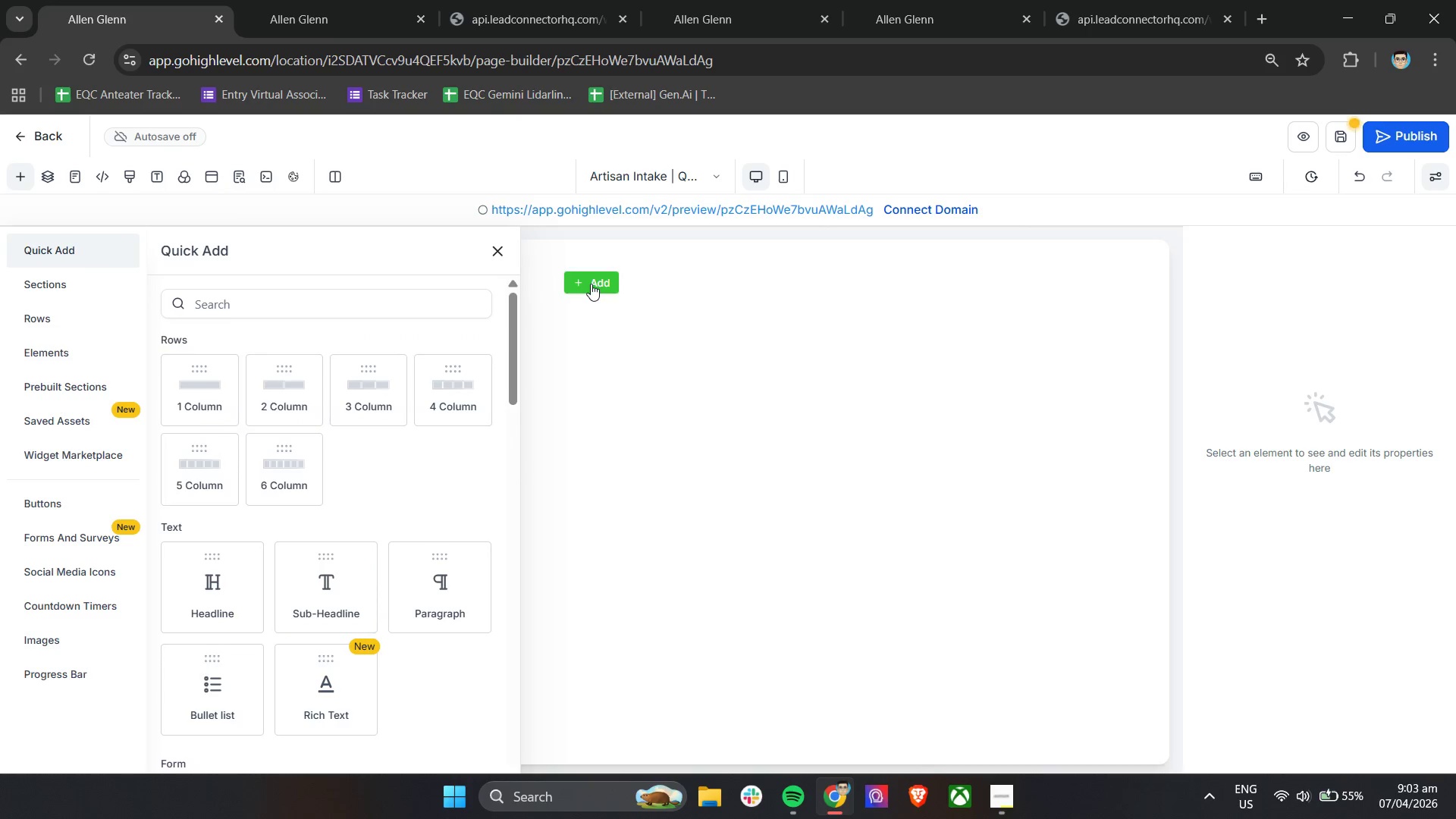 
triple_click([591, 284])
 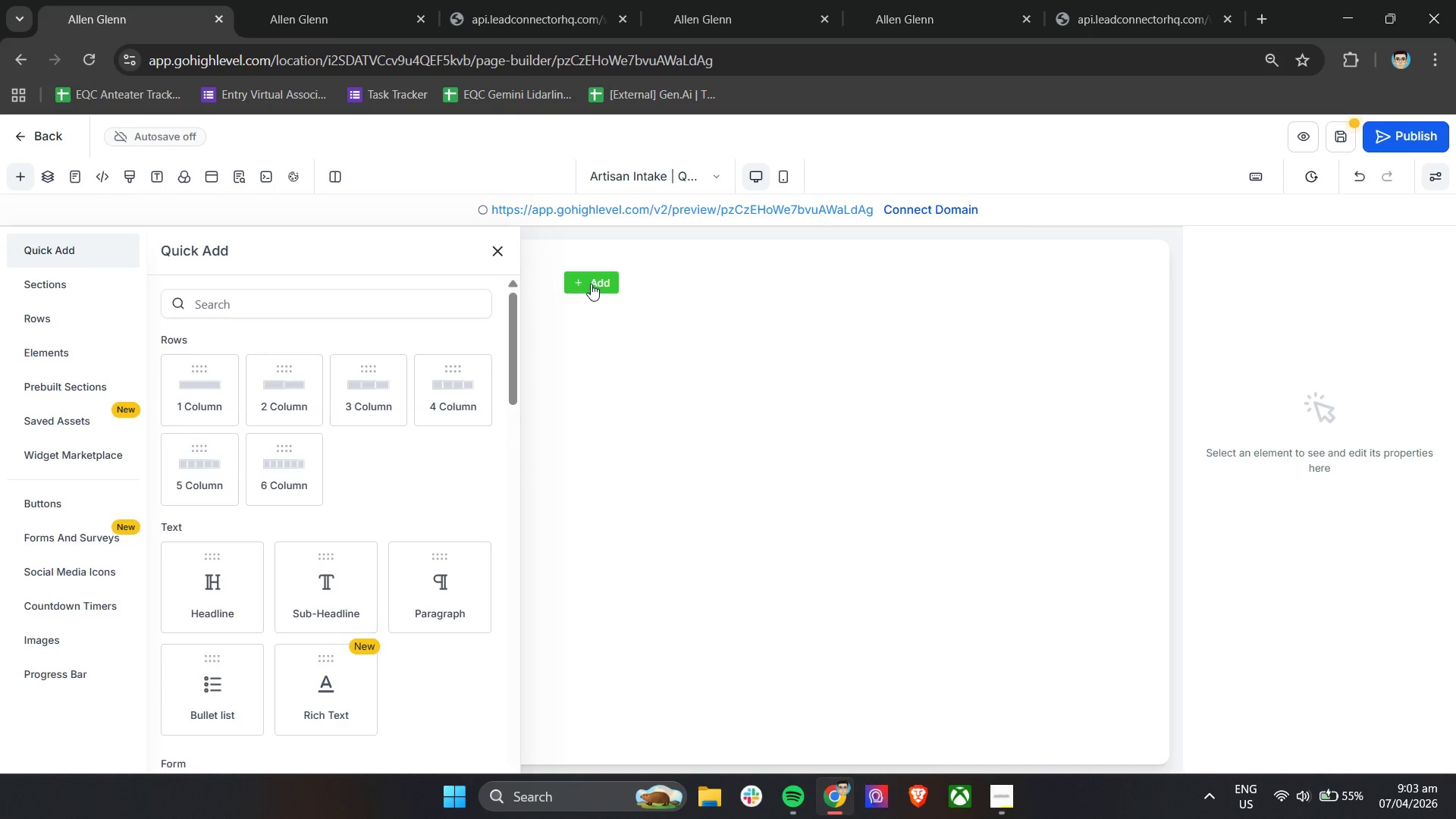 
triple_click([591, 284])
 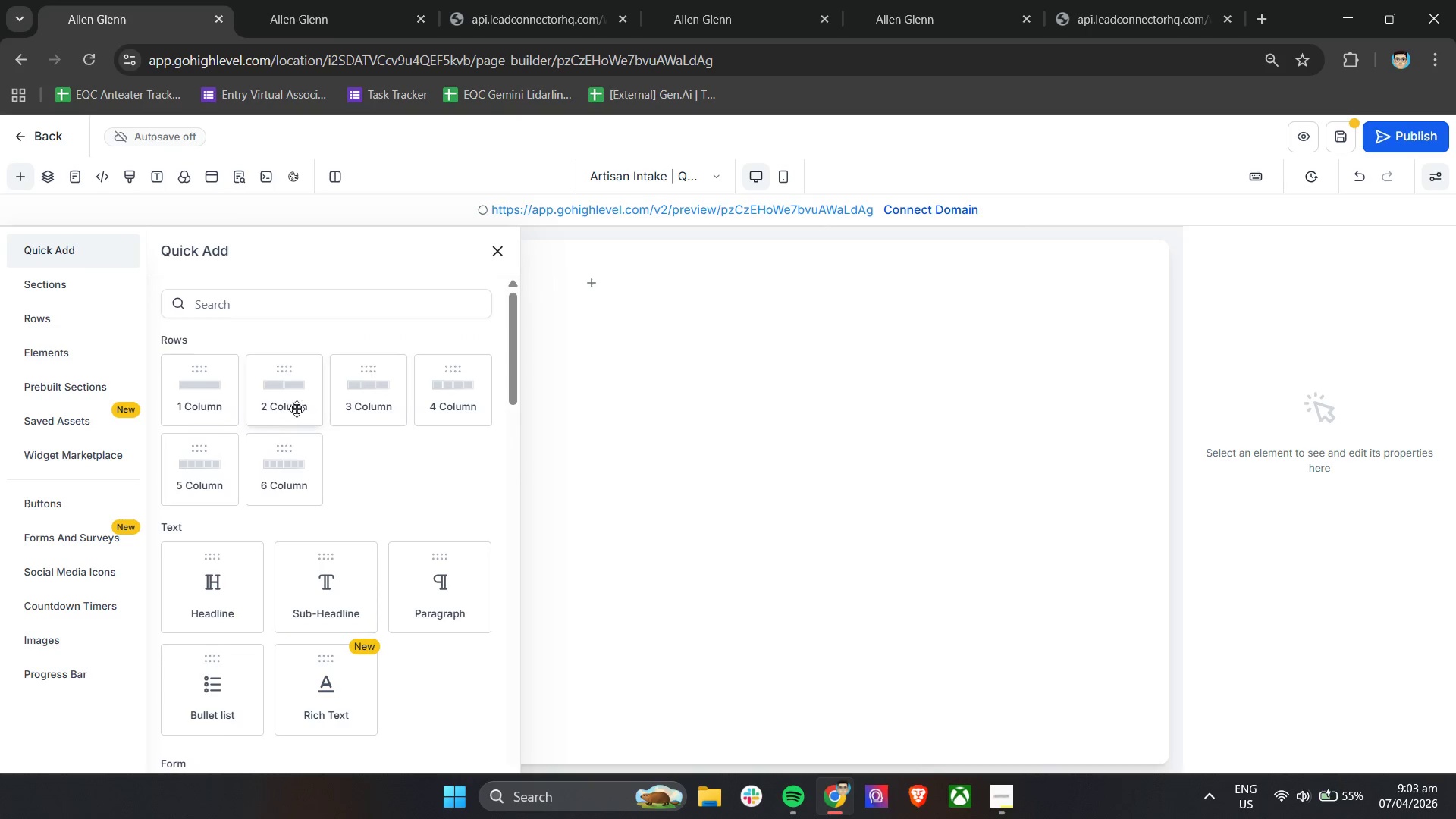 
scroll: coordinate [302, 439], scroll_direction: down, amount: 21.0
 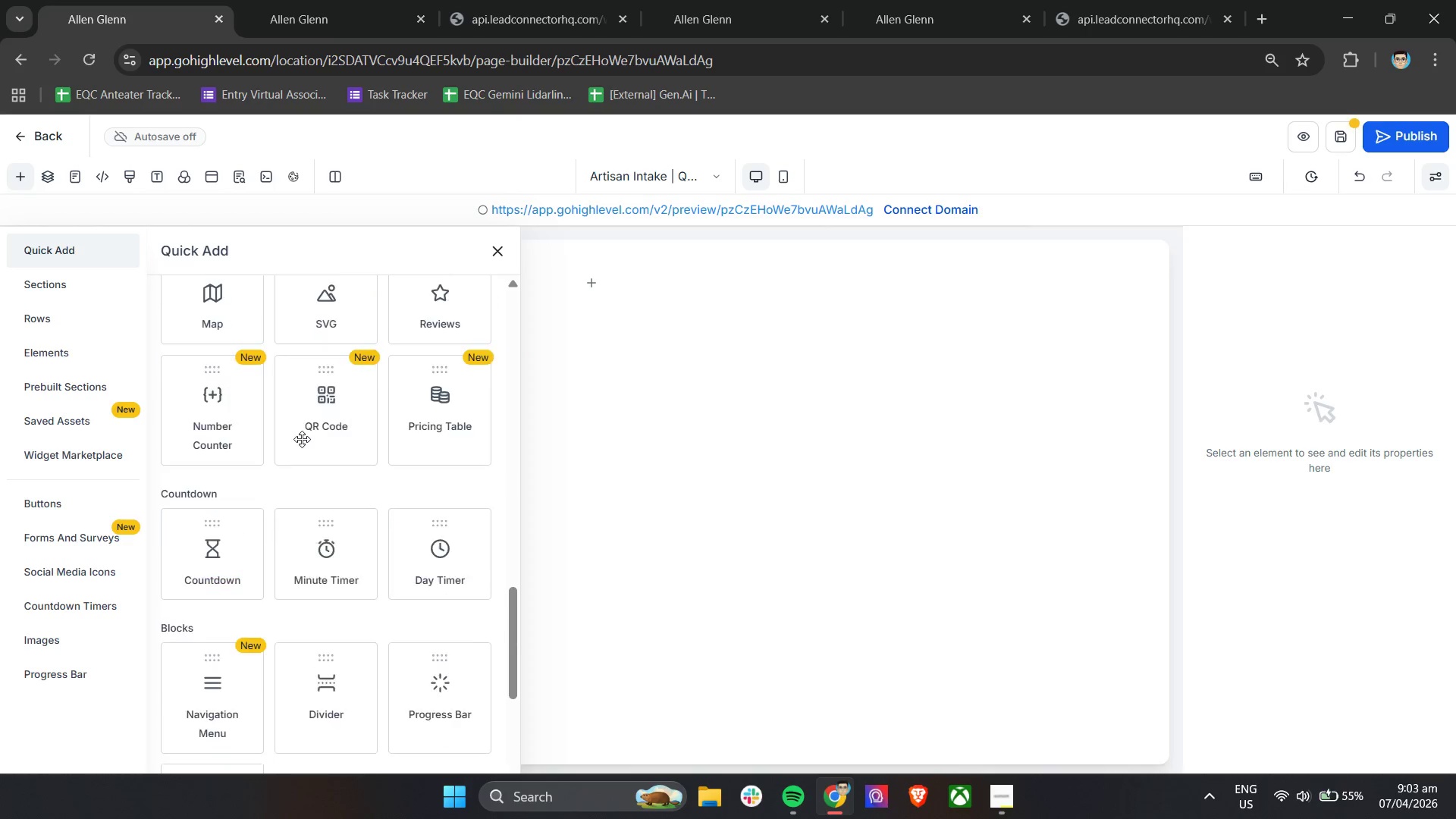 
scroll: coordinate [302, 439], scroll_direction: up, amount: 2.0
 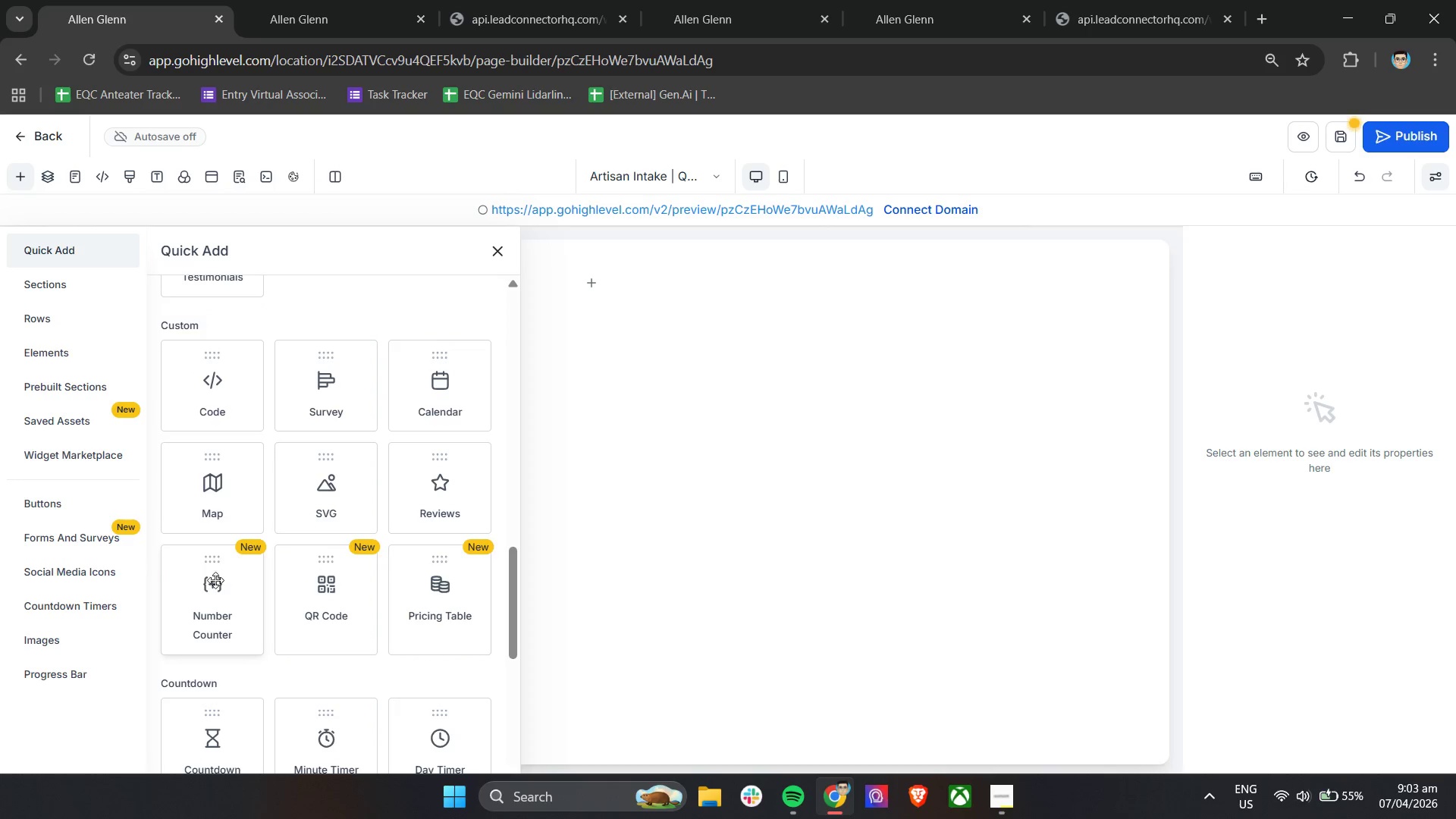 
left_click([104, 536])
 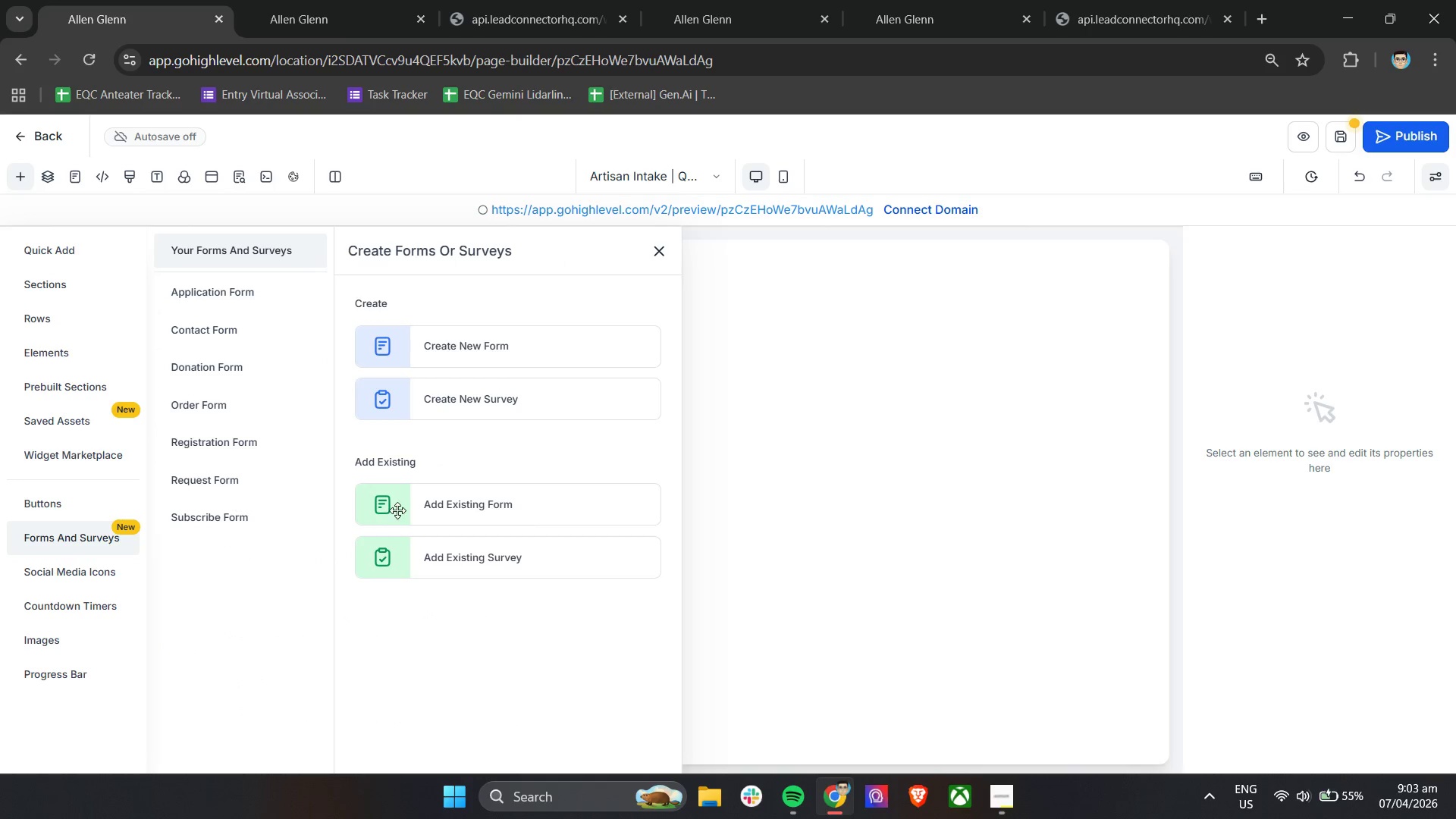 
left_click([441, 518])
 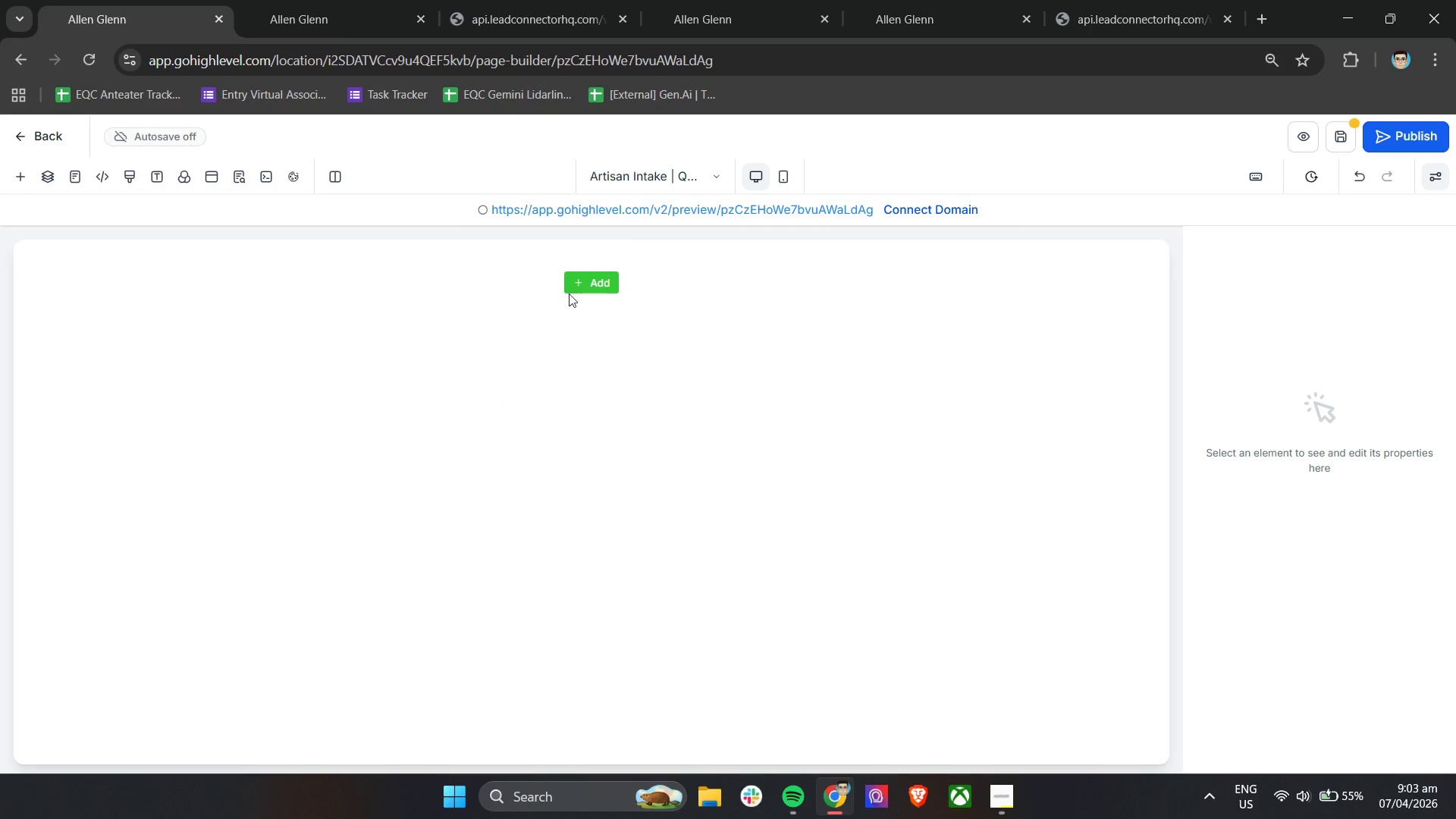 
left_click([595, 246])
 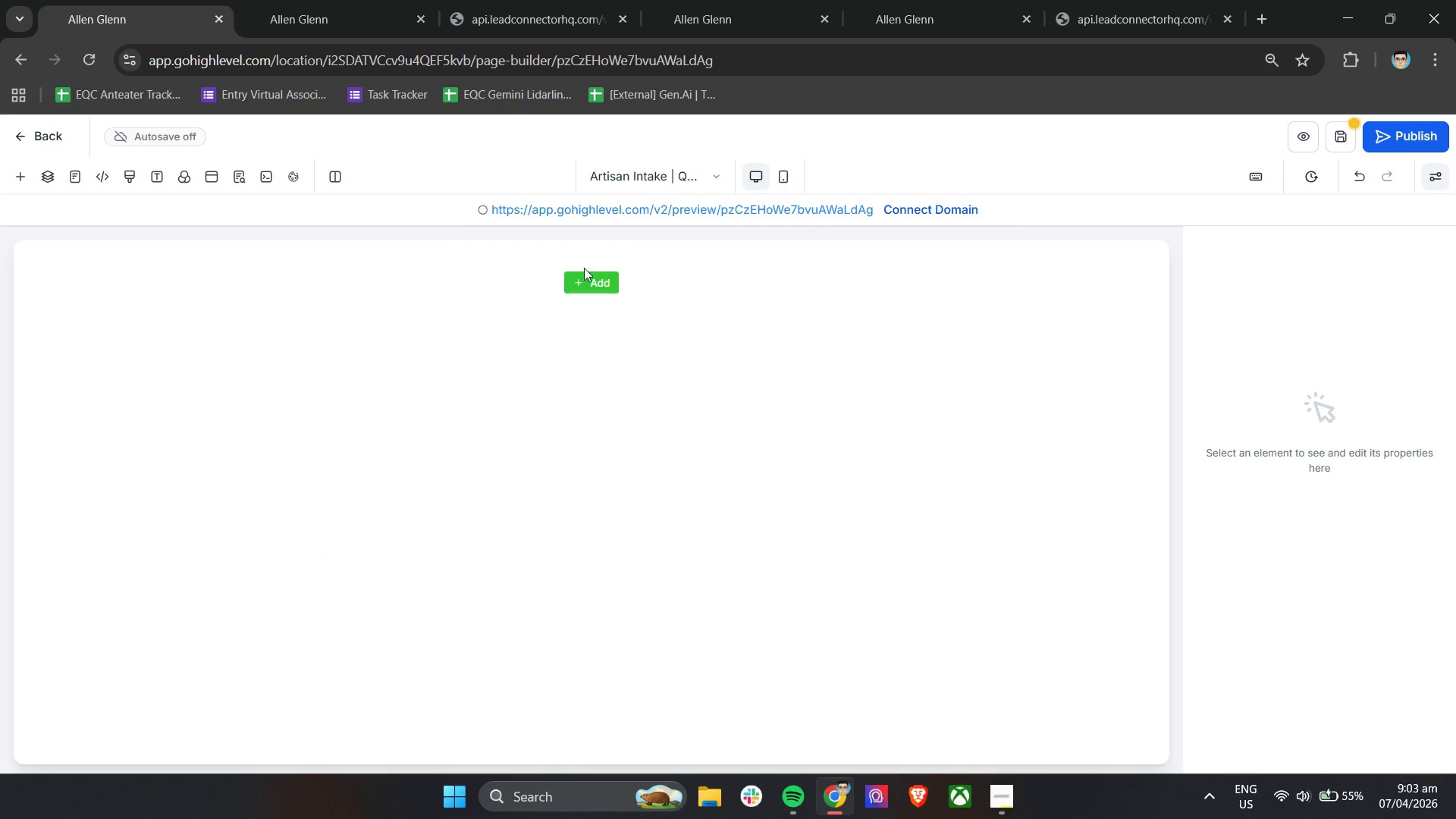 
left_click_drag(start_coordinate=[584, 271], to_coordinate=[584, 275])
 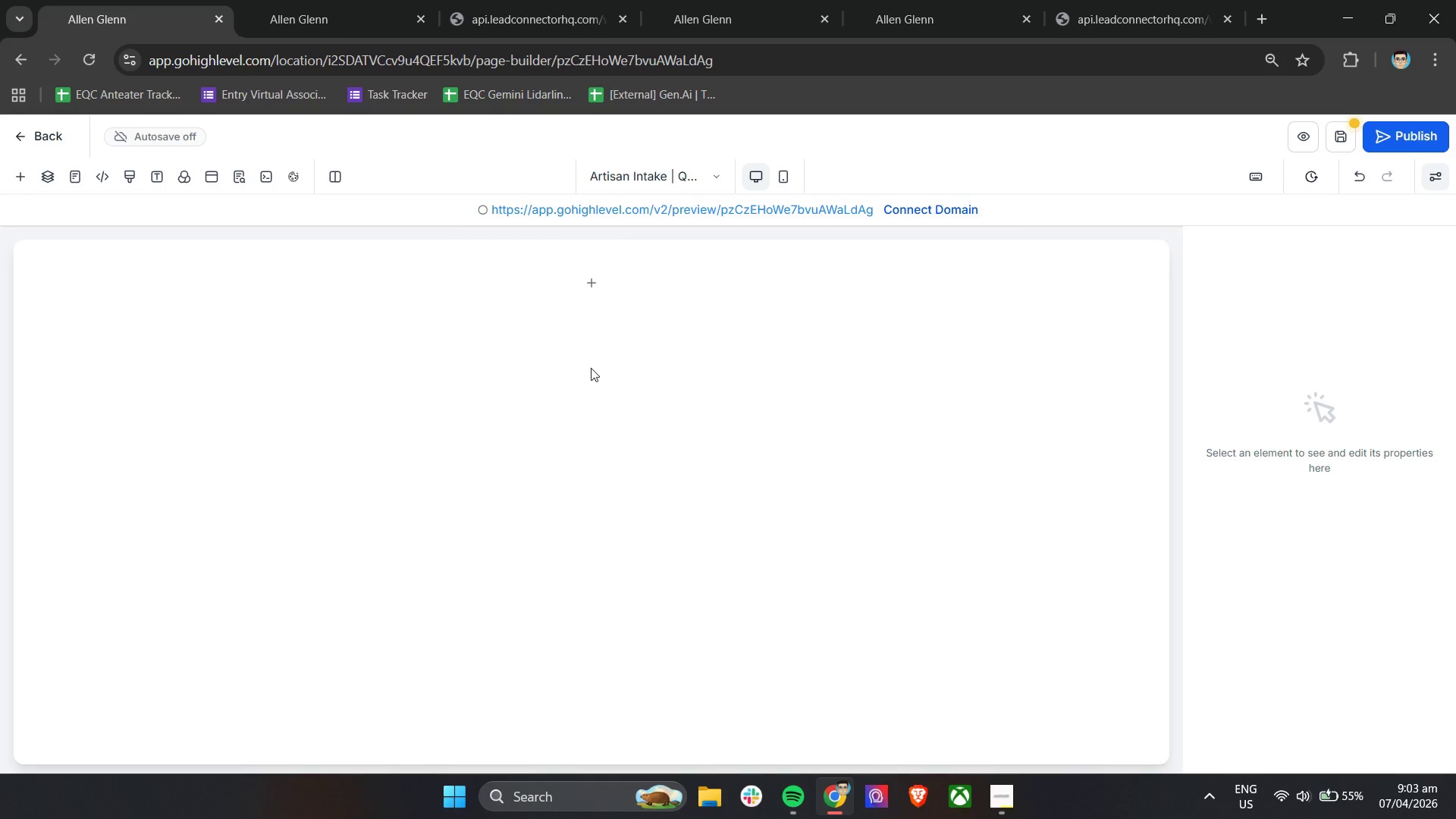 
triple_click([591, 368])
 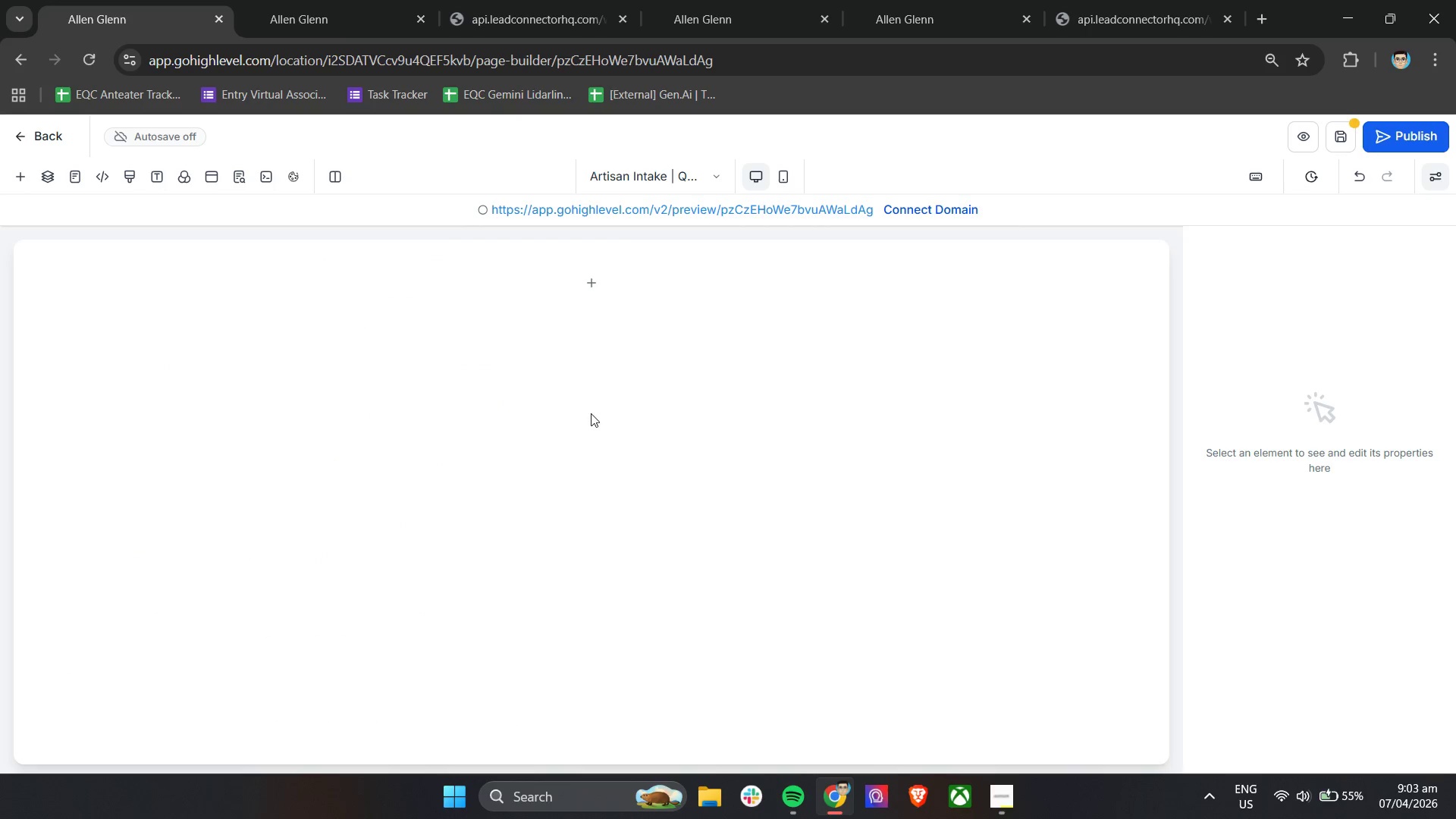 
left_click_drag(start_coordinate=[591, 425], to_coordinate=[591, 442])
 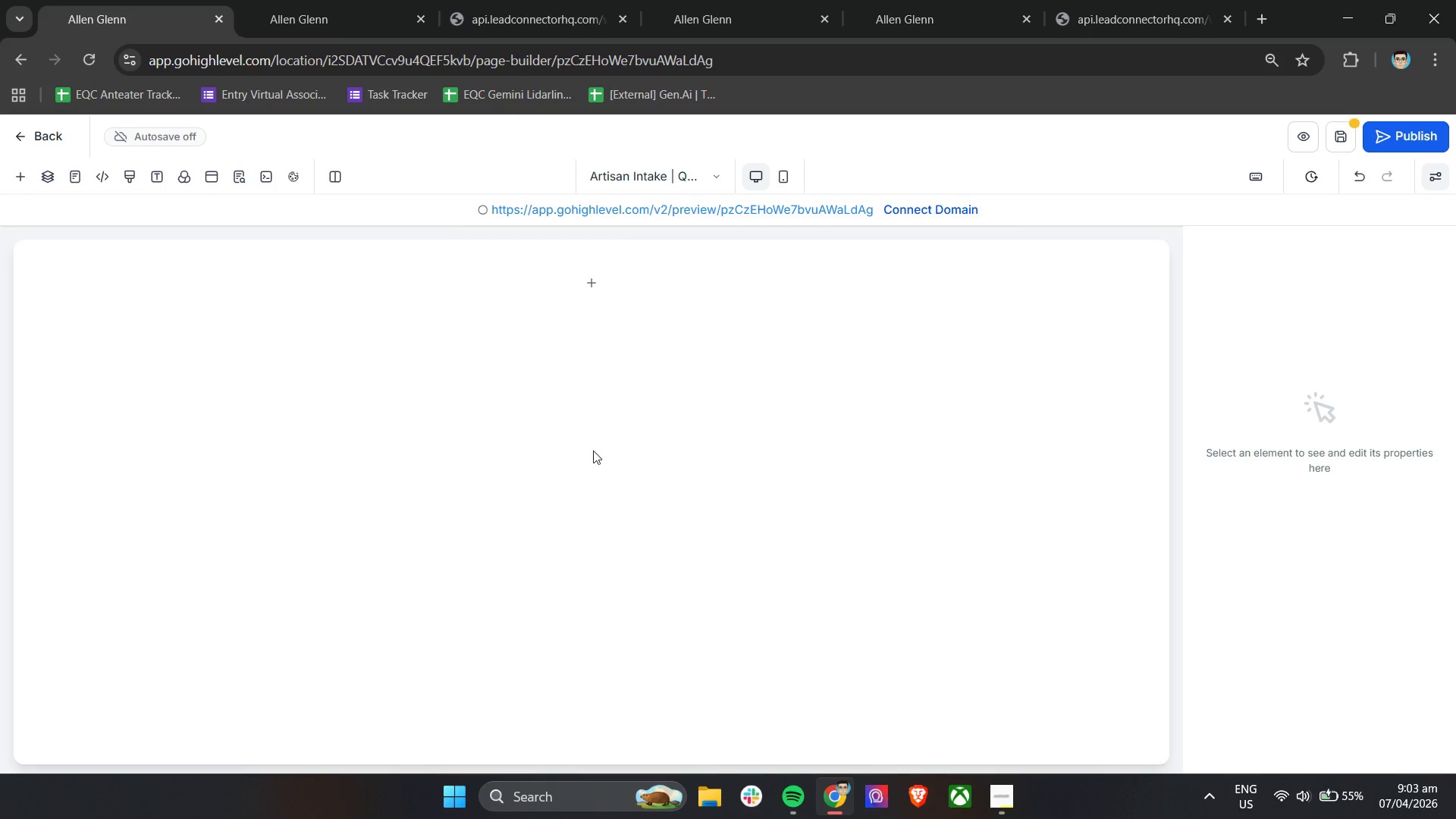 
left_click_drag(start_coordinate=[595, 464], to_coordinate=[704, 629])
 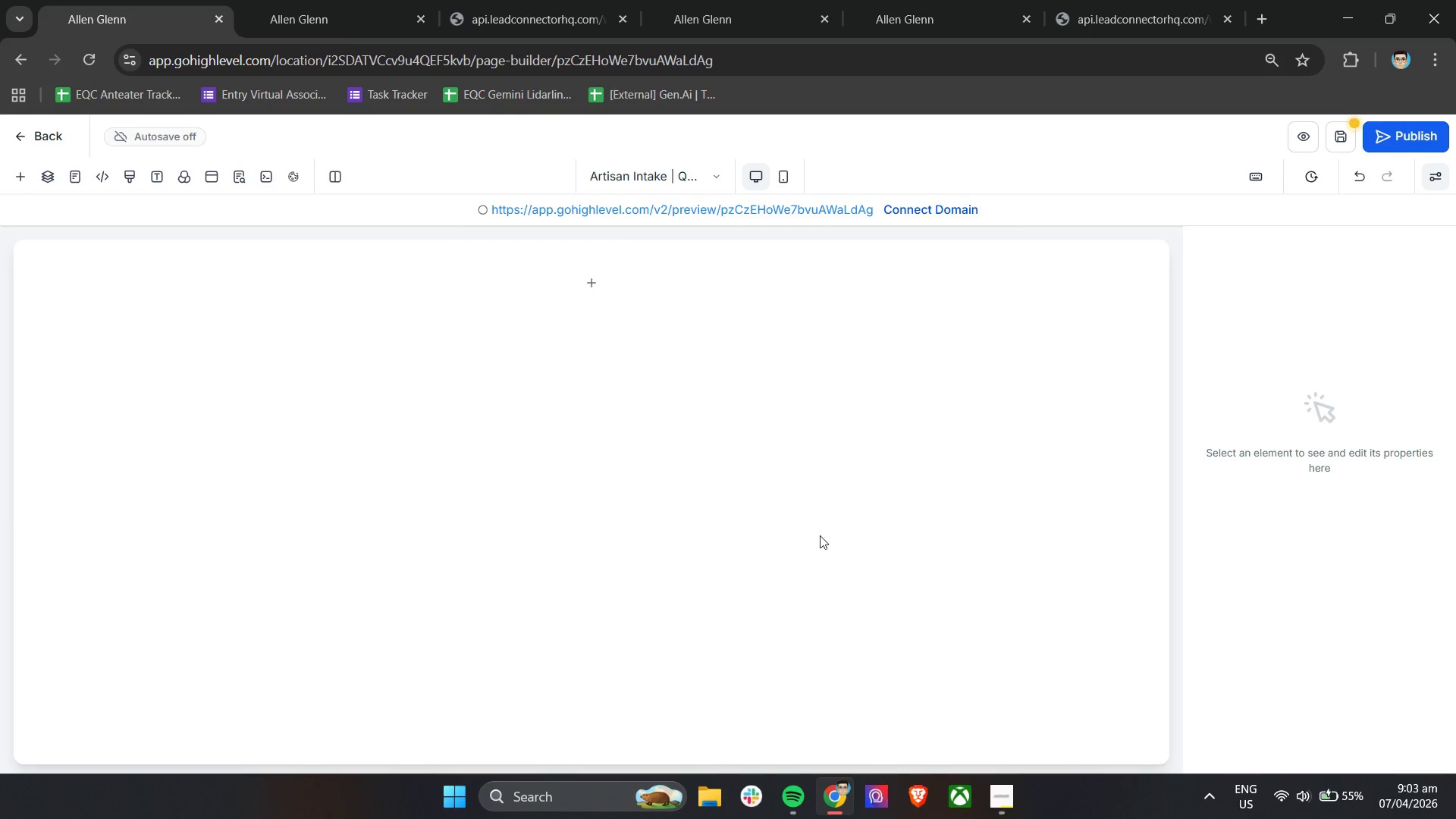 
scroll: coordinate [843, 508], scroll_direction: none, amount: 0.0
 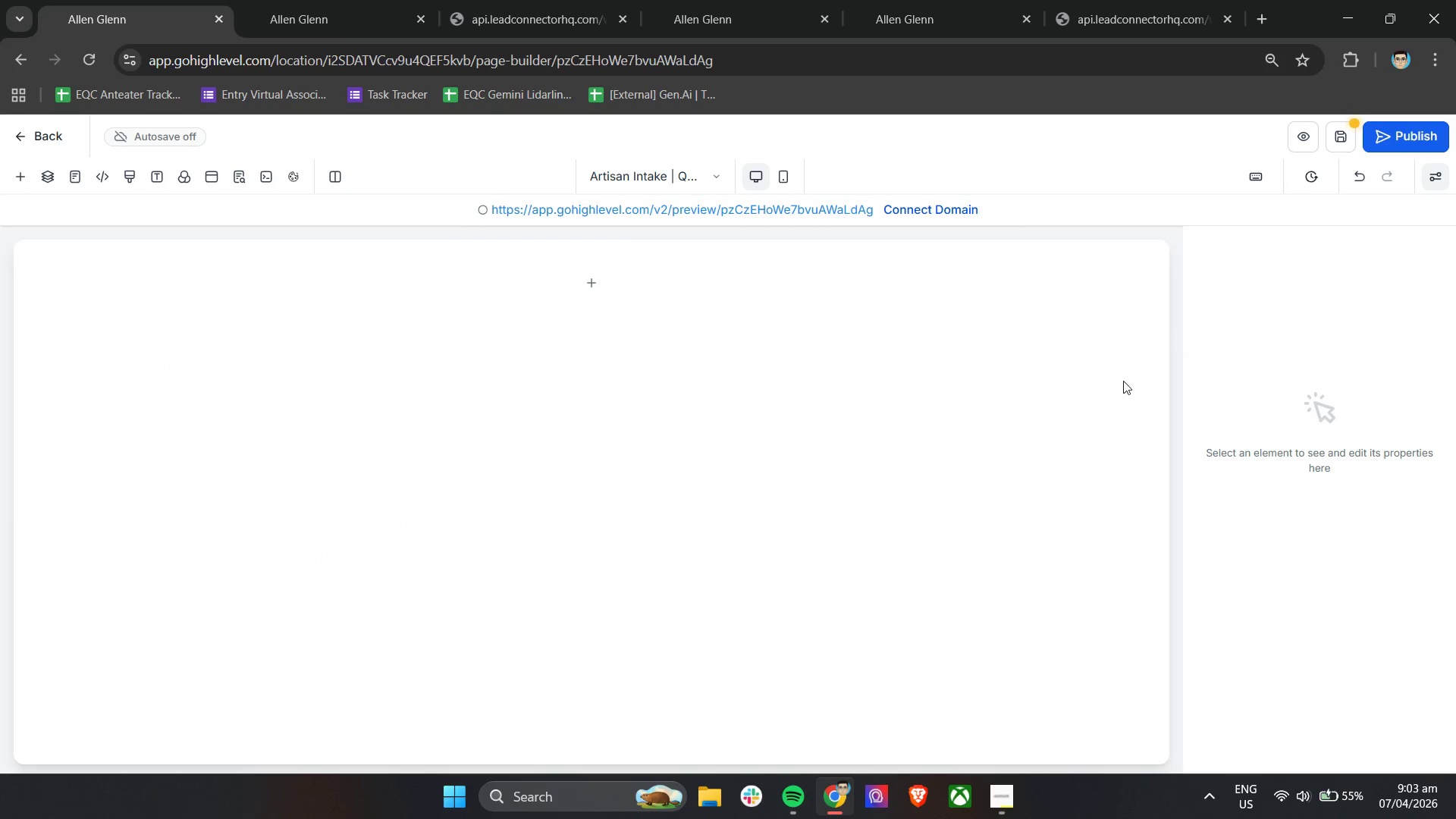 
left_click_drag(start_coordinate=[987, 344], to_coordinate=[981, 344])
 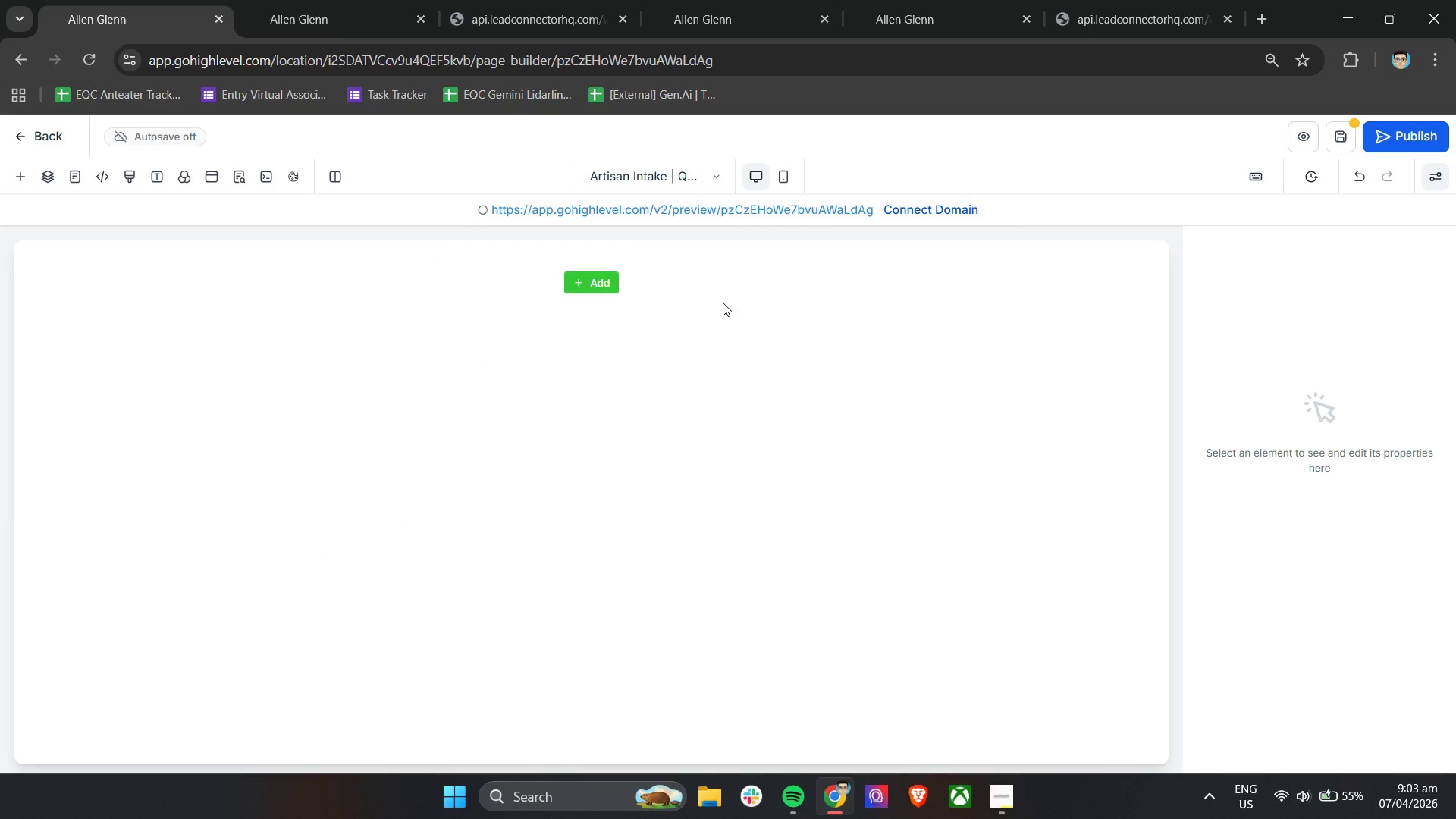 
double_click([697, 303])
 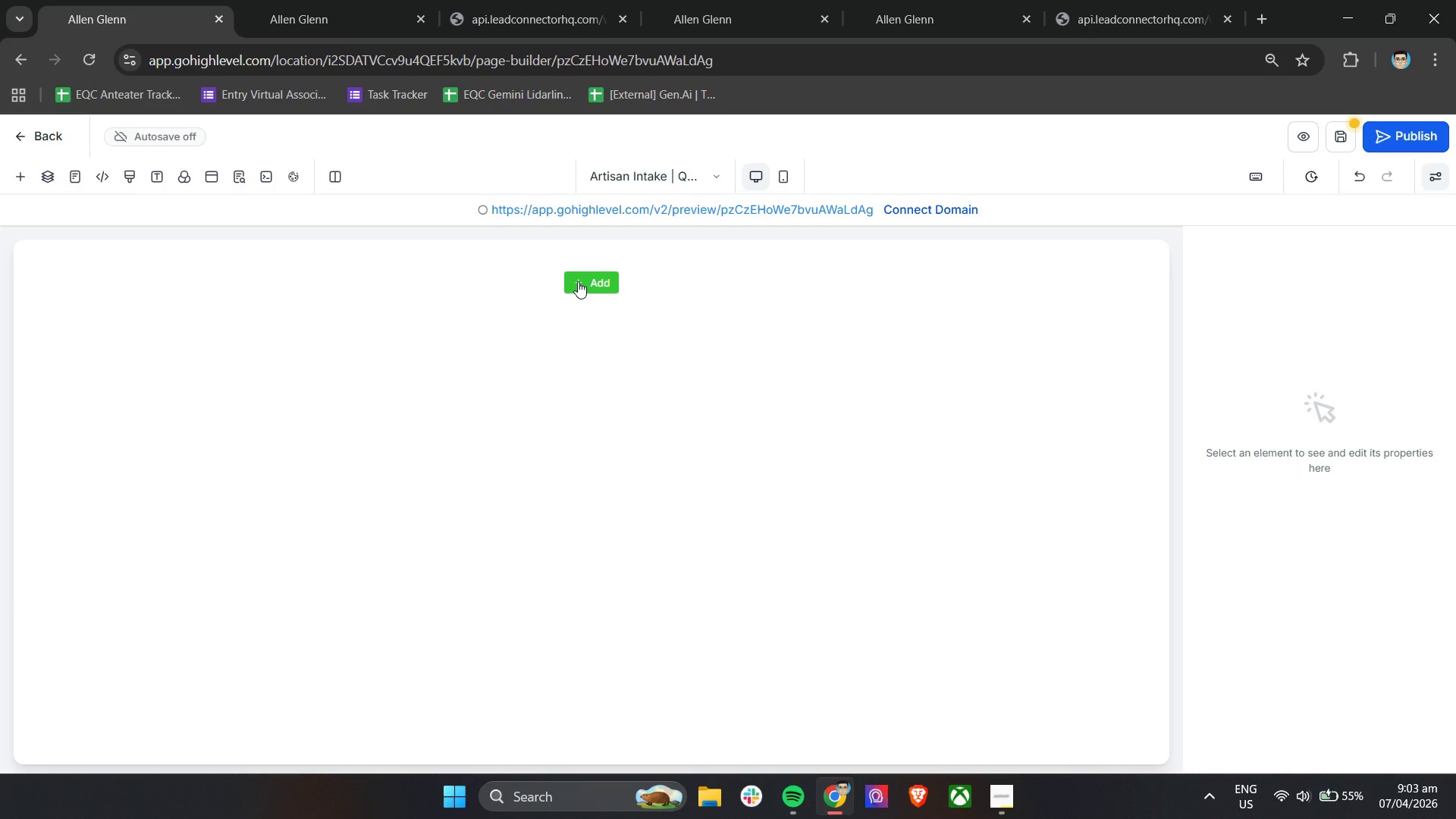 
triple_click([578, 281])
 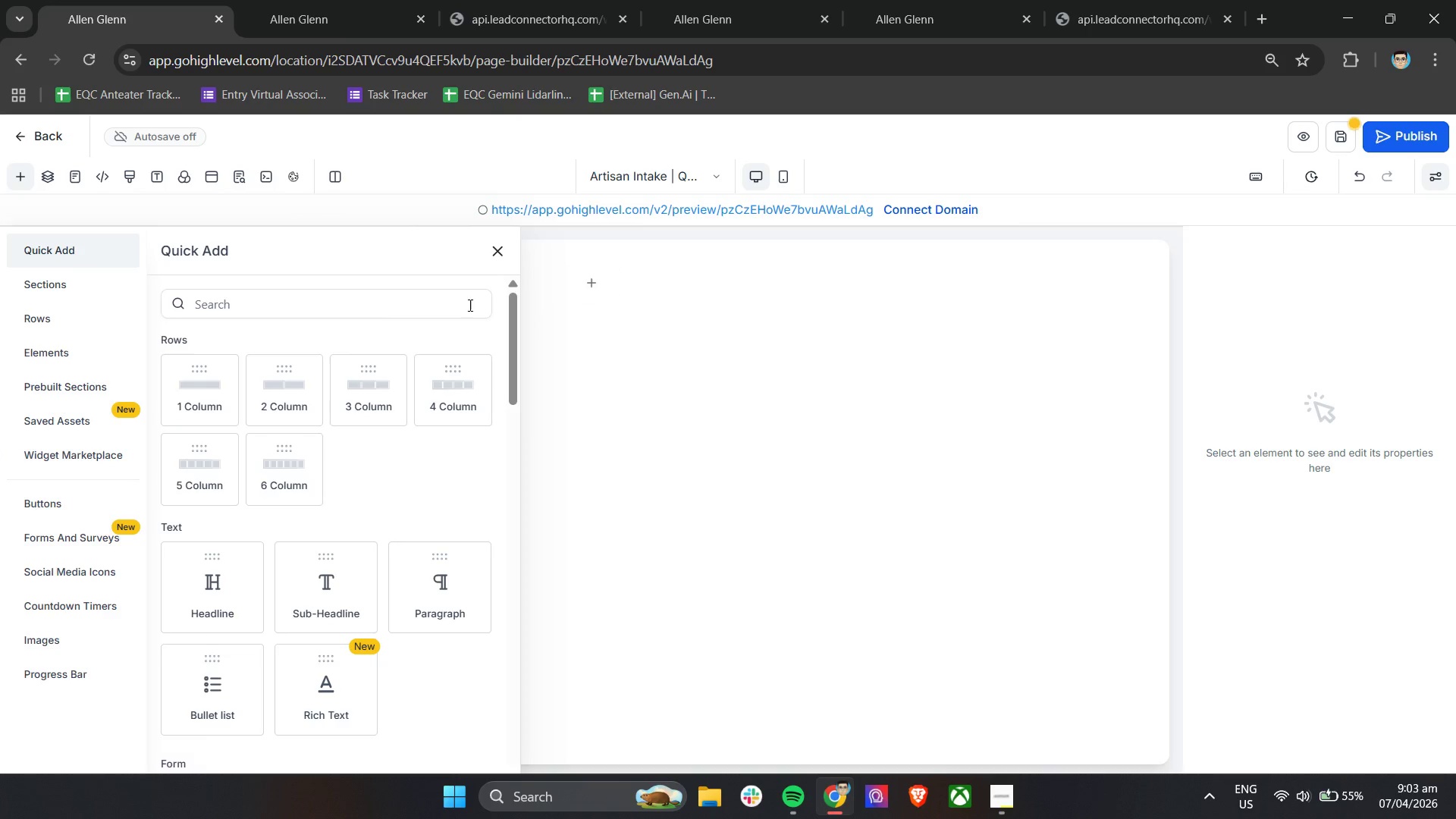 
left_click([350, 318])
 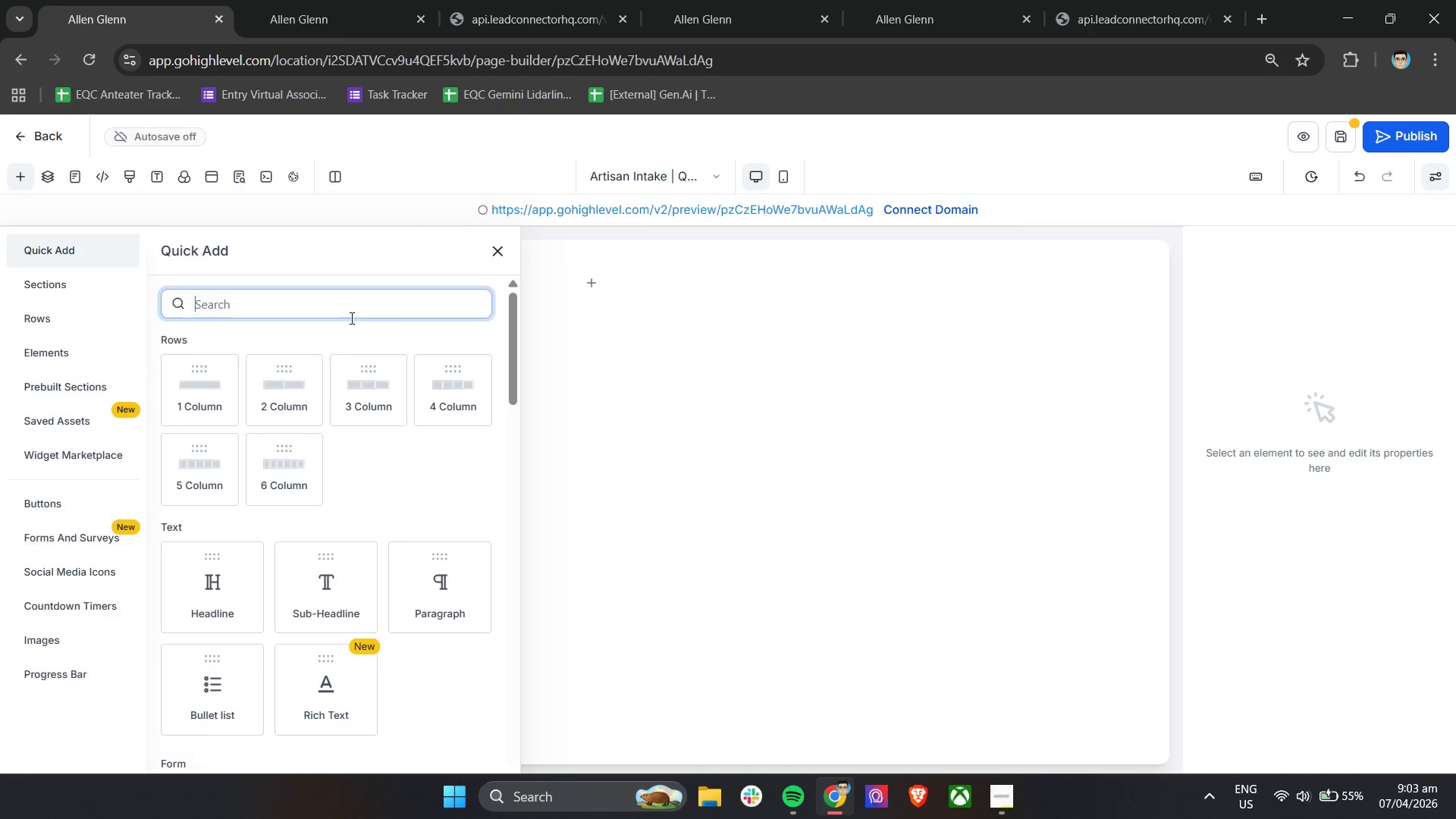 
type(form)
 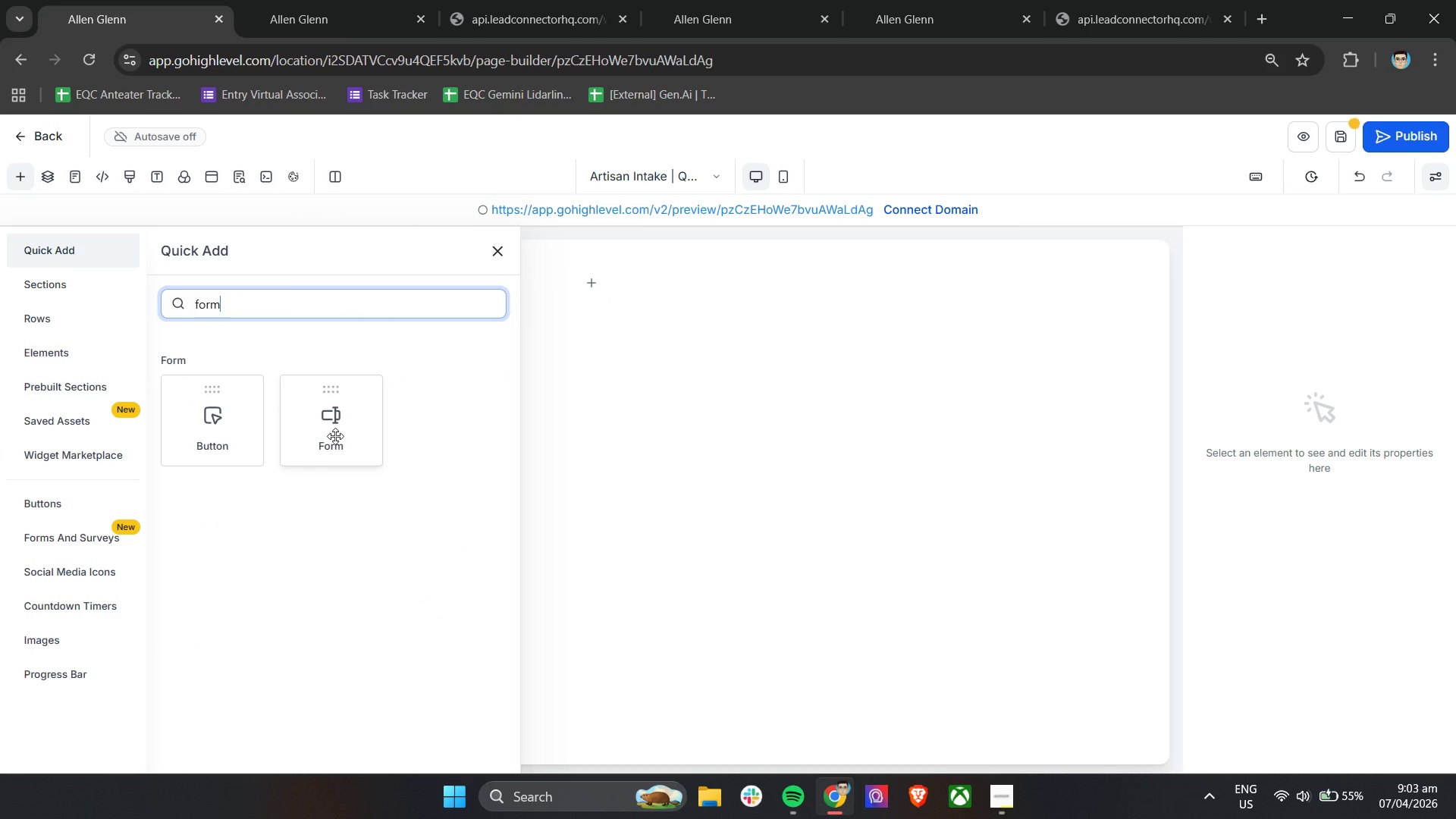 
left_click([335, 436])
 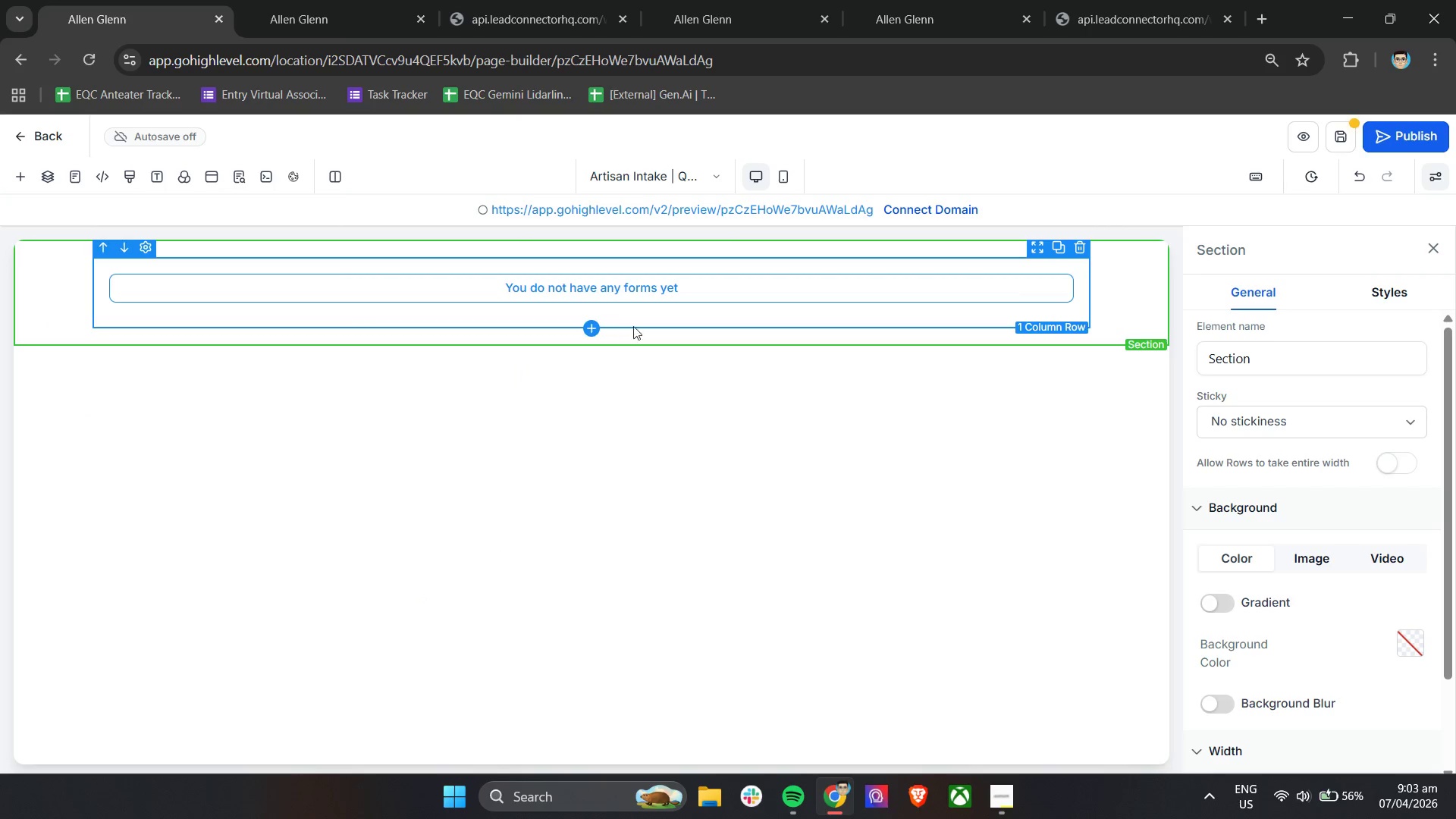 
left_click([1134, 341])
 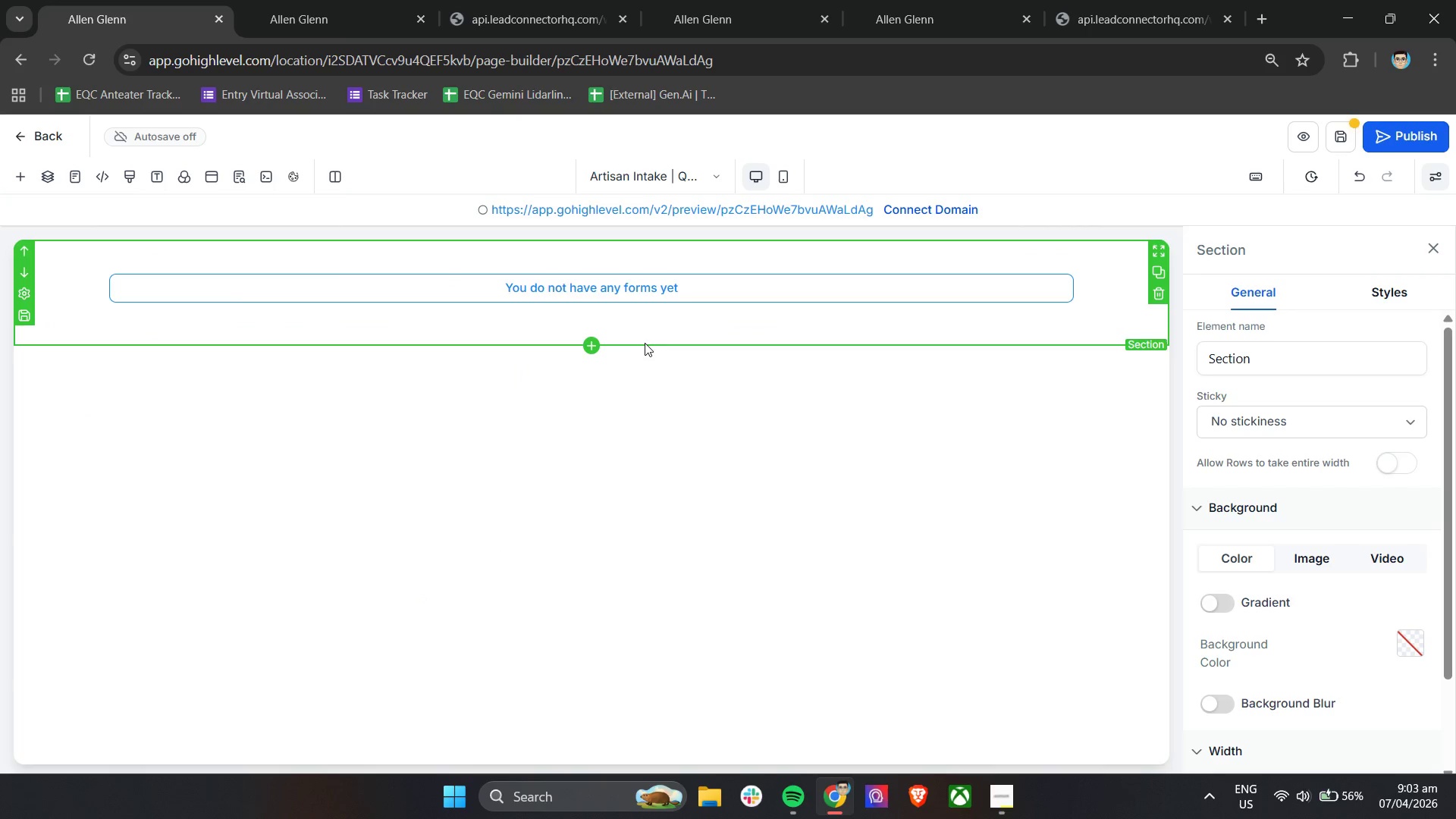 
left_click_drag(start_coordinate=[645, 343], to_coordinate=[651, 425])
 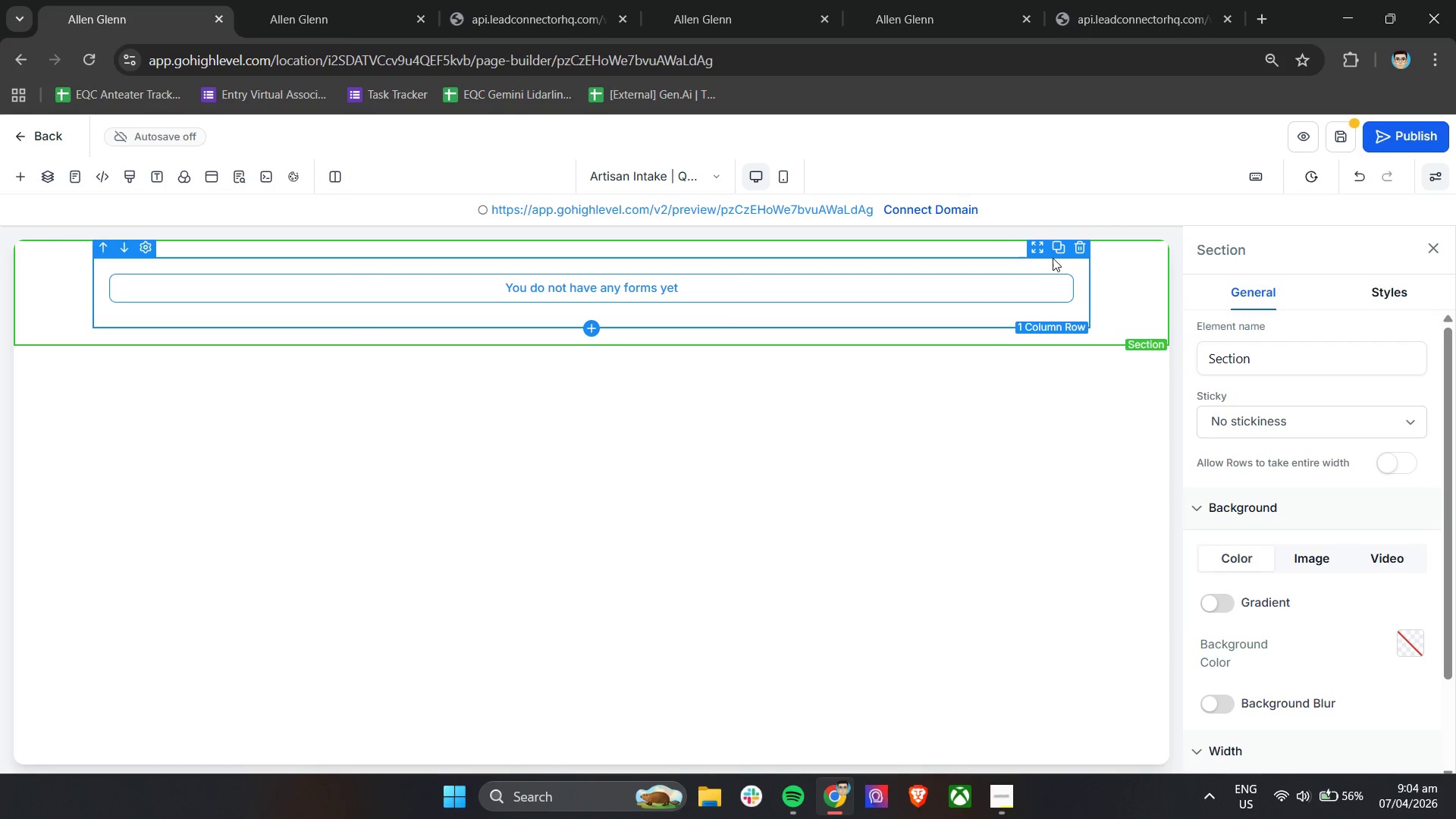 
wait(5.38)
 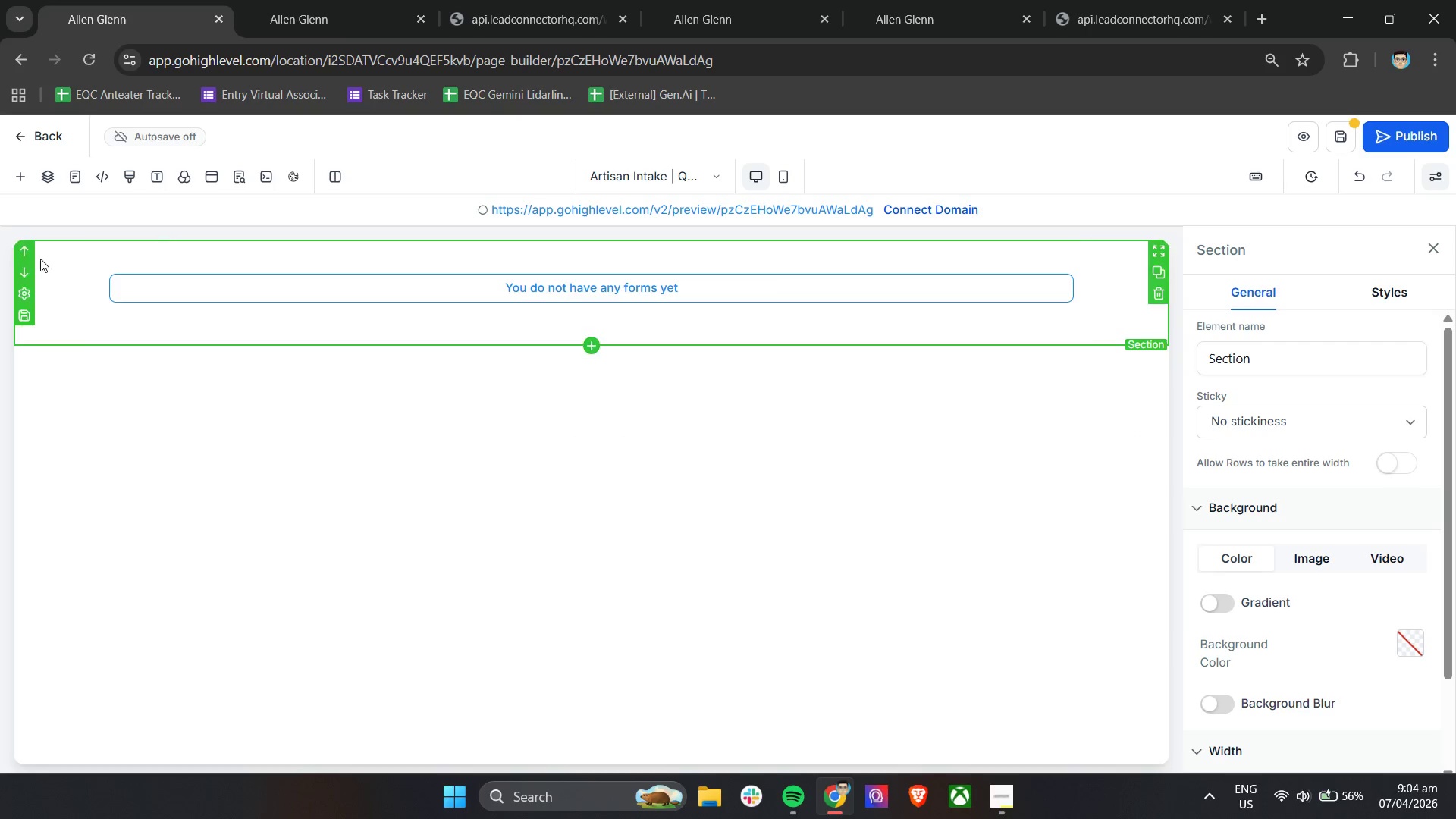 
left_click([1068, 265])
 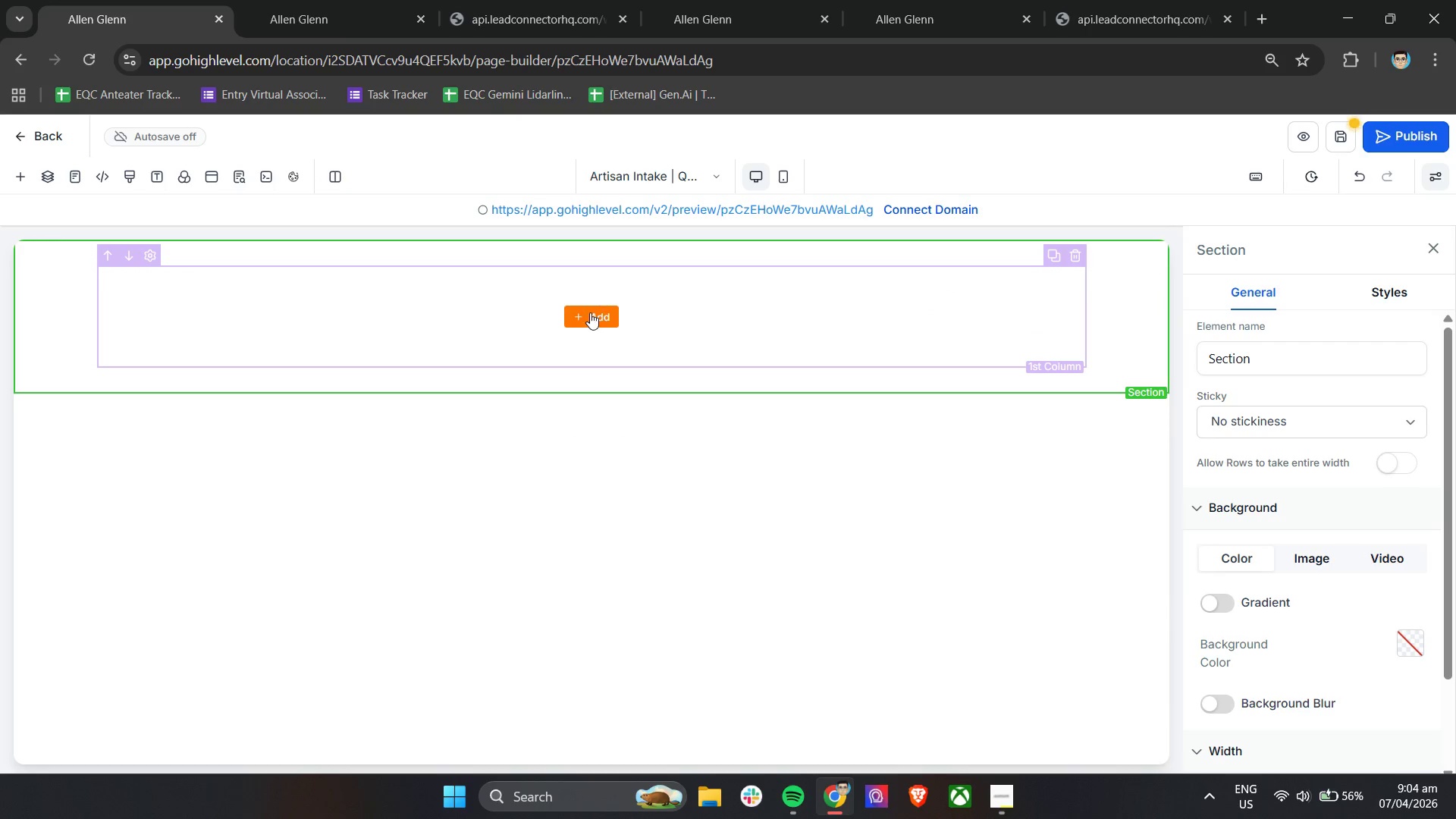 
left_click([590, 312])
 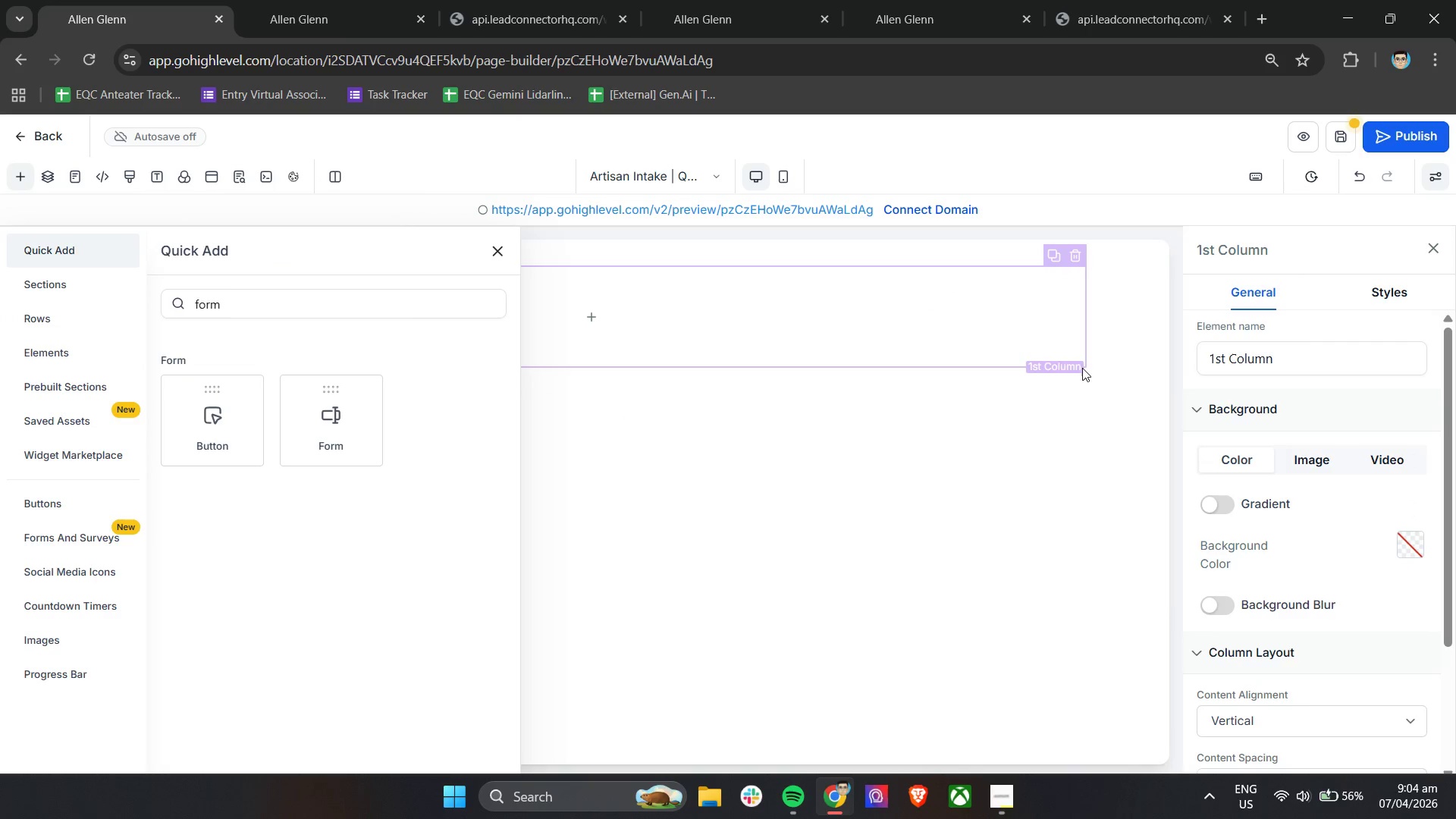 
left_click([359, 418])
 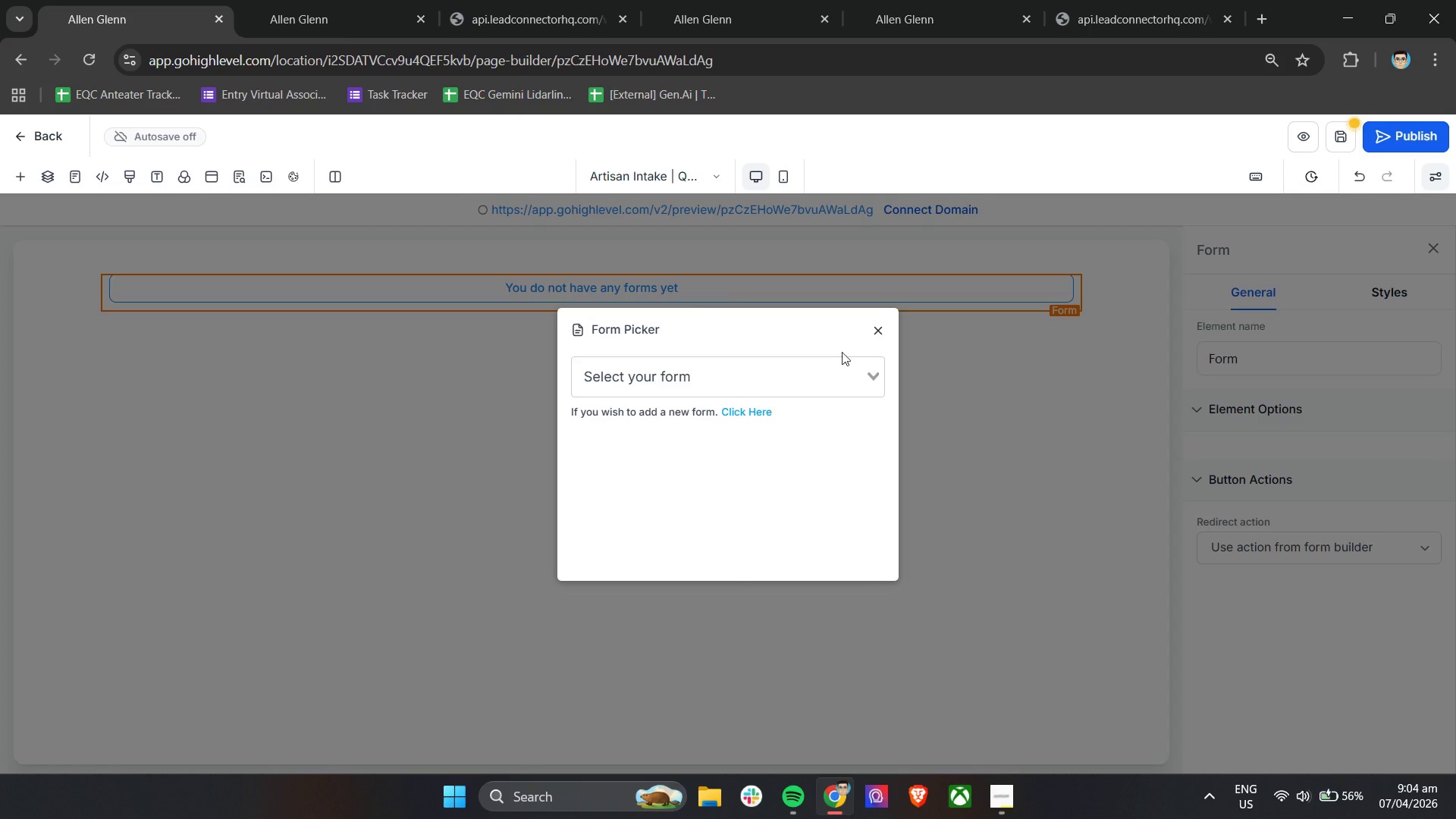 
left_click([816, 379])
 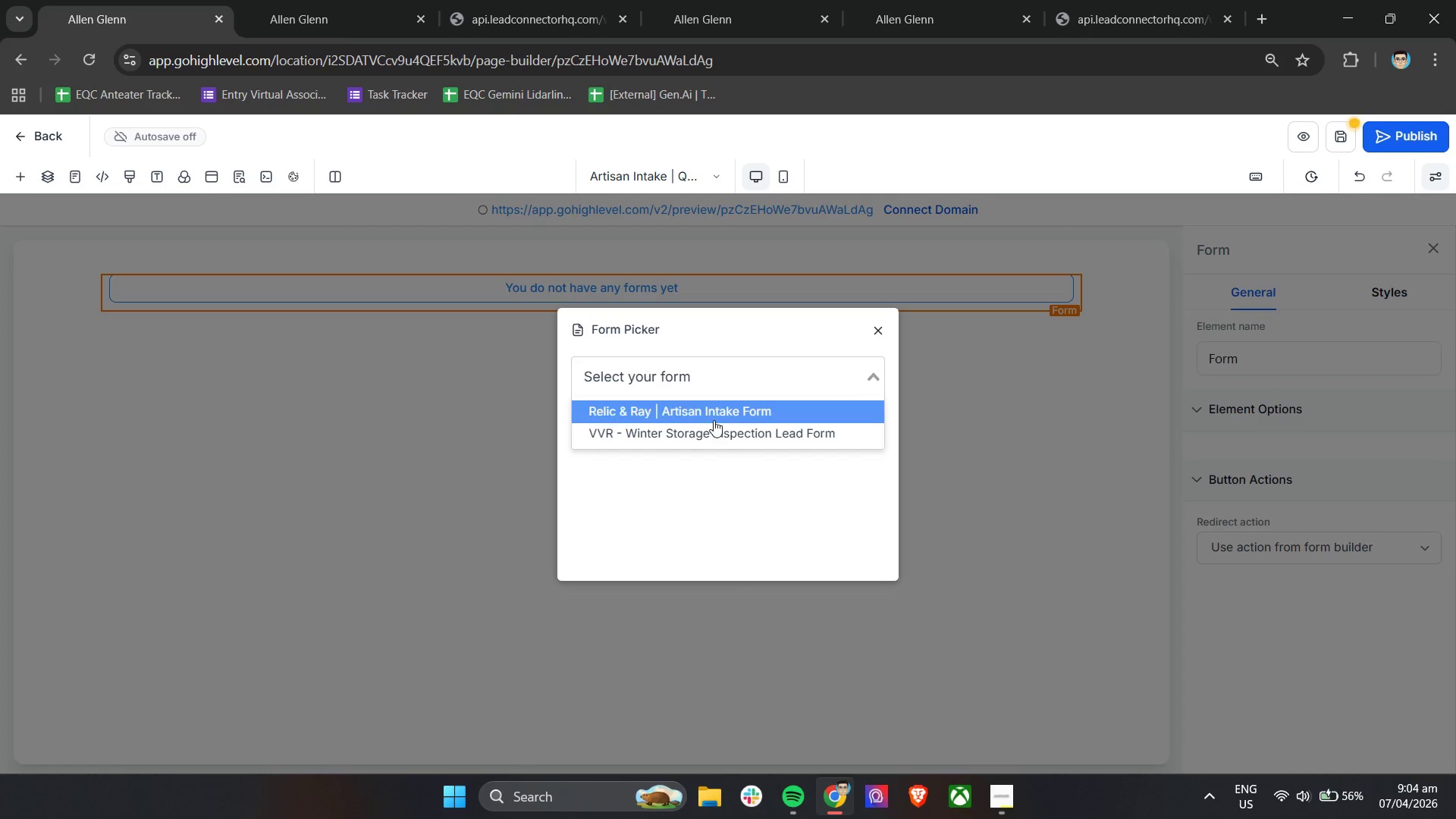 
left_click([716, 413])
 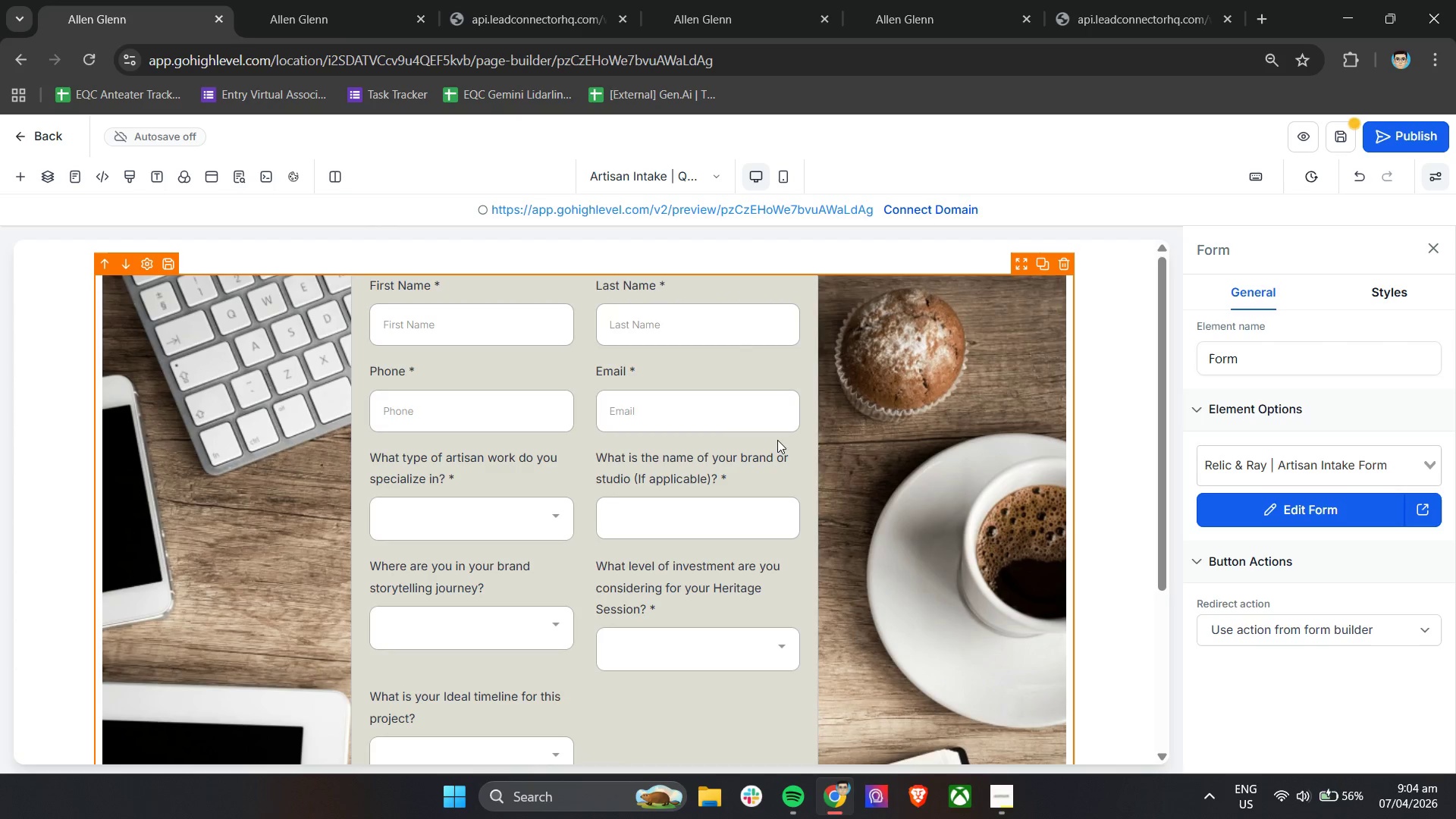 
scroll: coordinate [777, 440], scroll_direction: down, amount: 16.0
 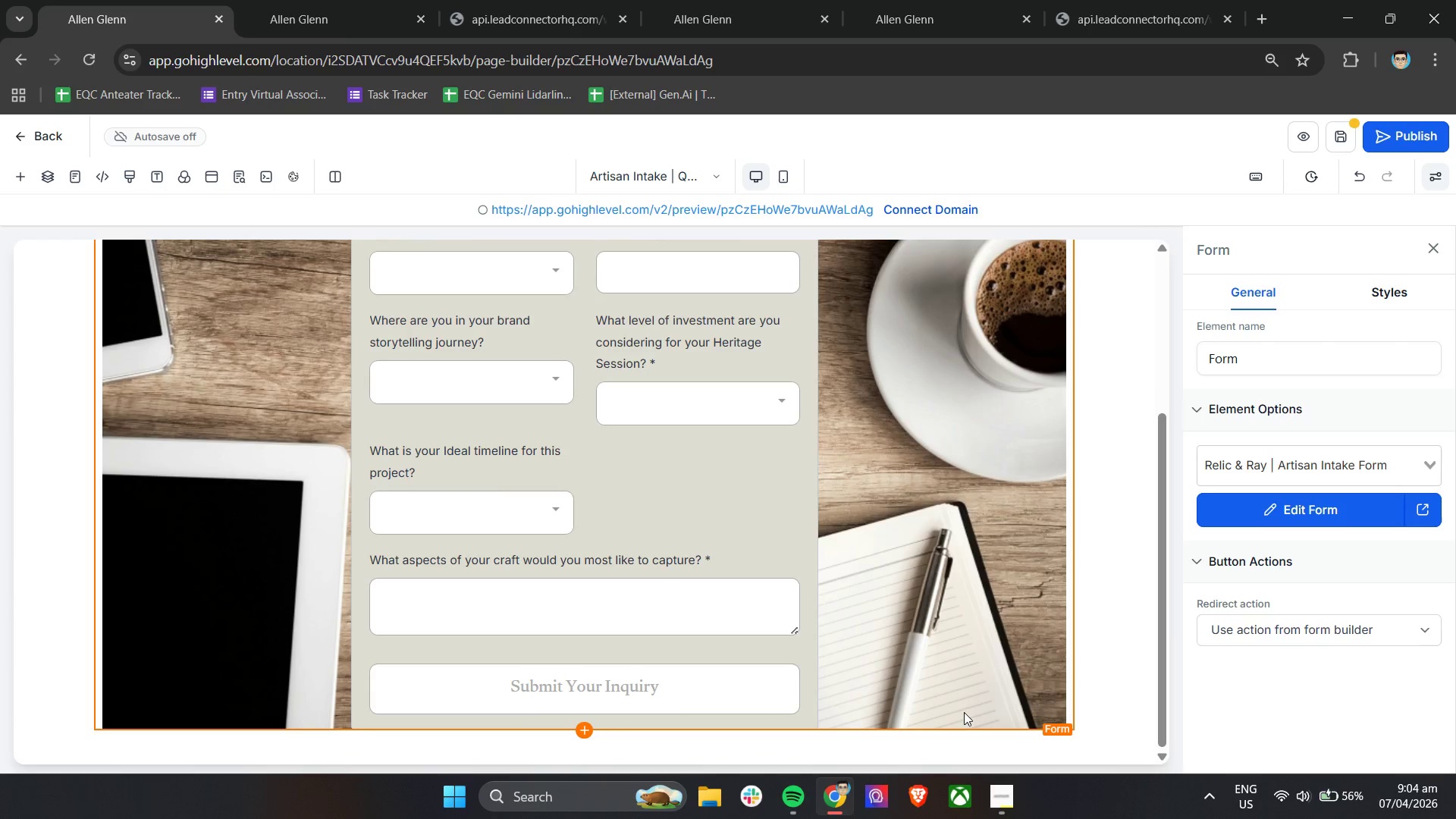 
scroll: coordinate [1013, 662], scroll_direction: up, amount: 5.0
 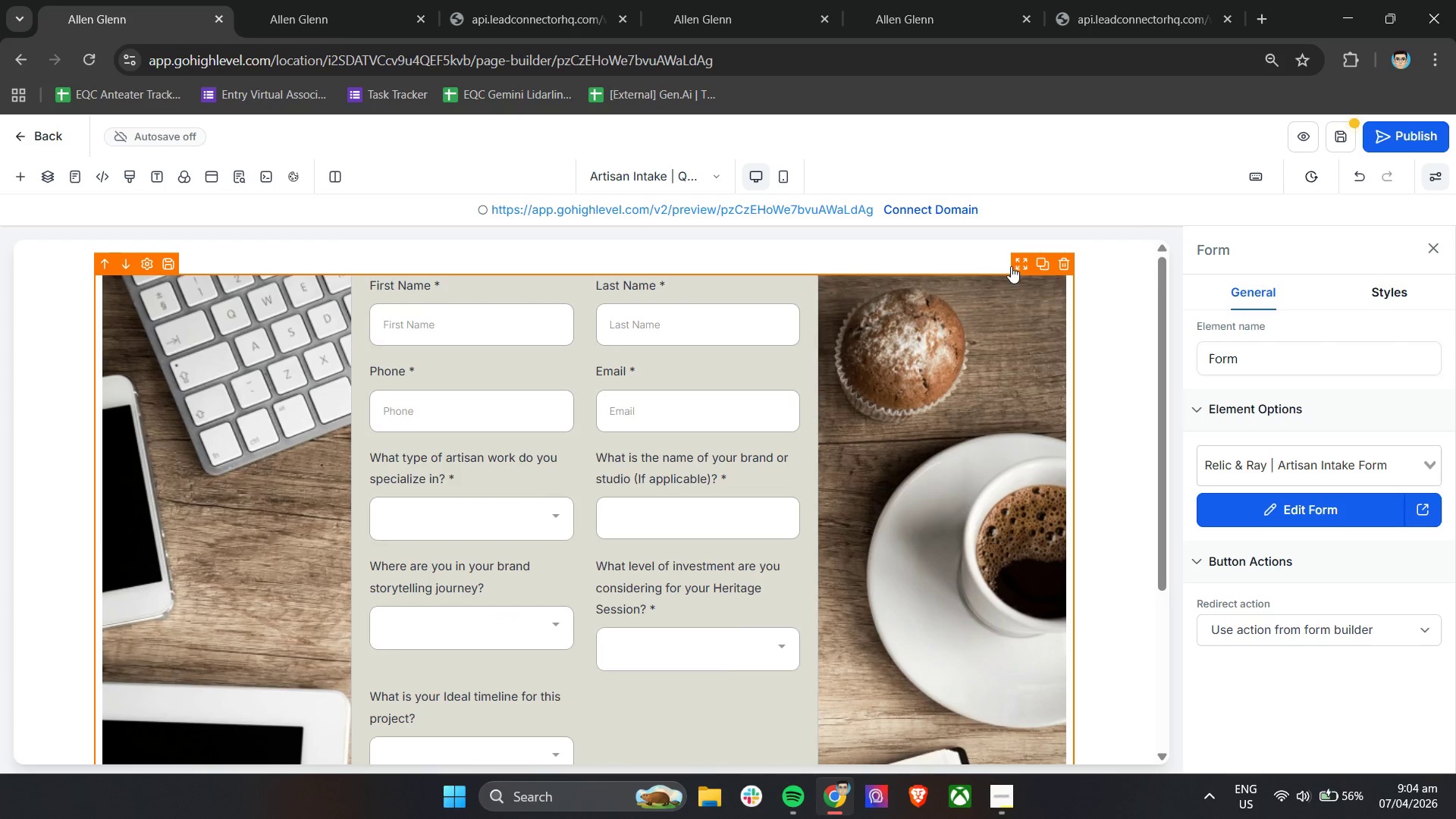 
left_click([1018, 261])
 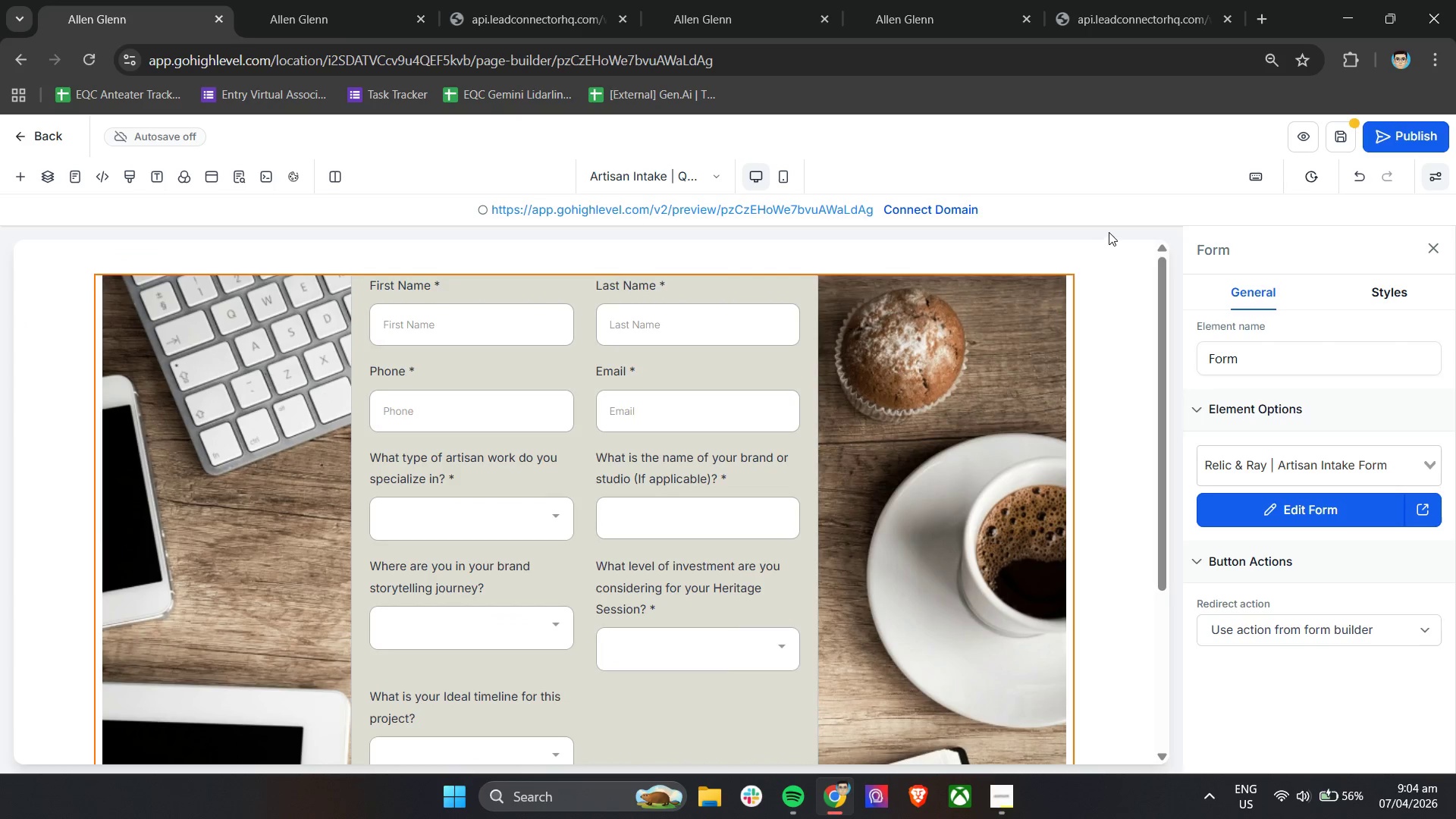 
left_click([1112, 231])
 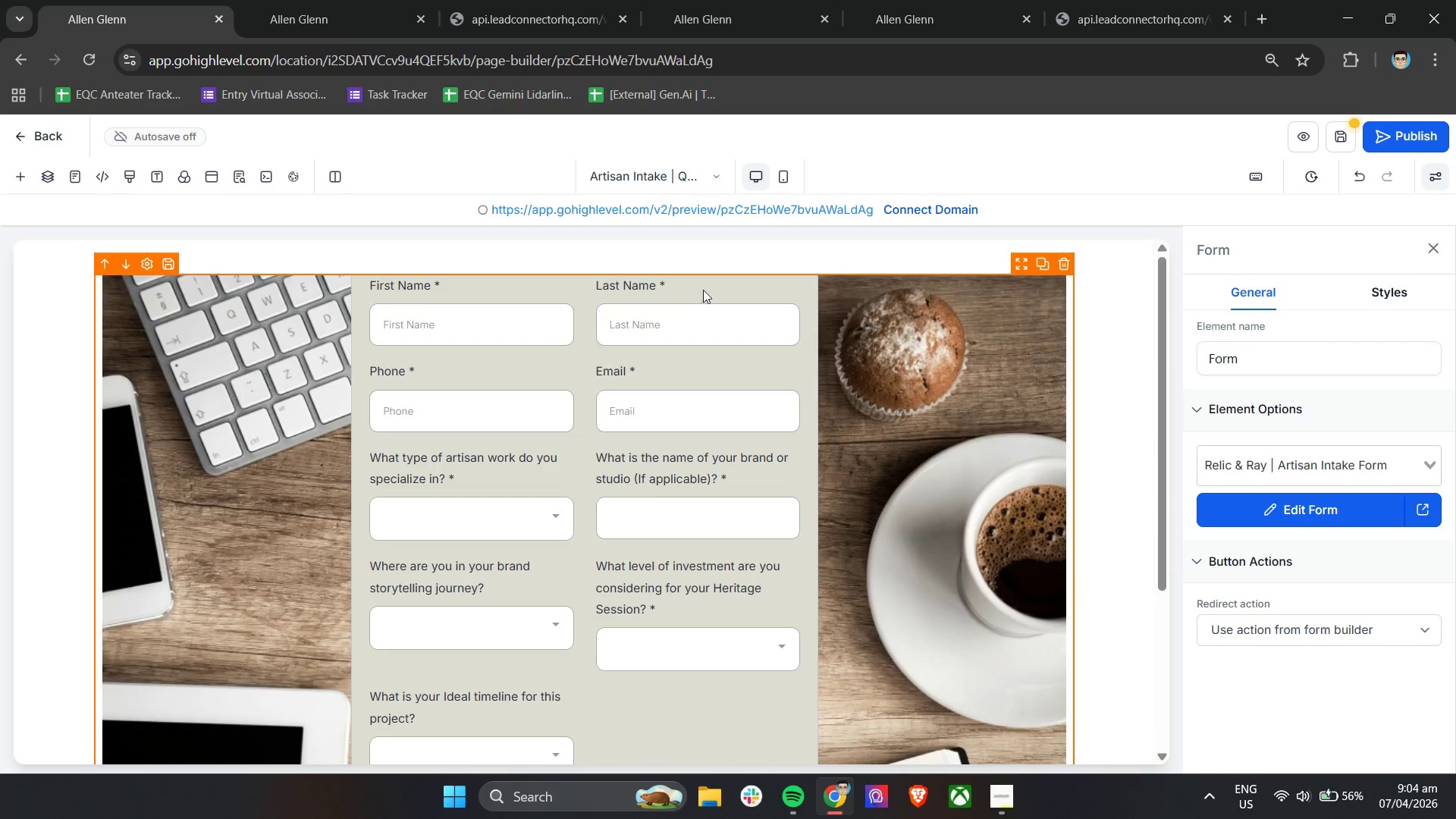 
scroll: coordinate [657, 333], scroll_direction: down, amount: 7.0
 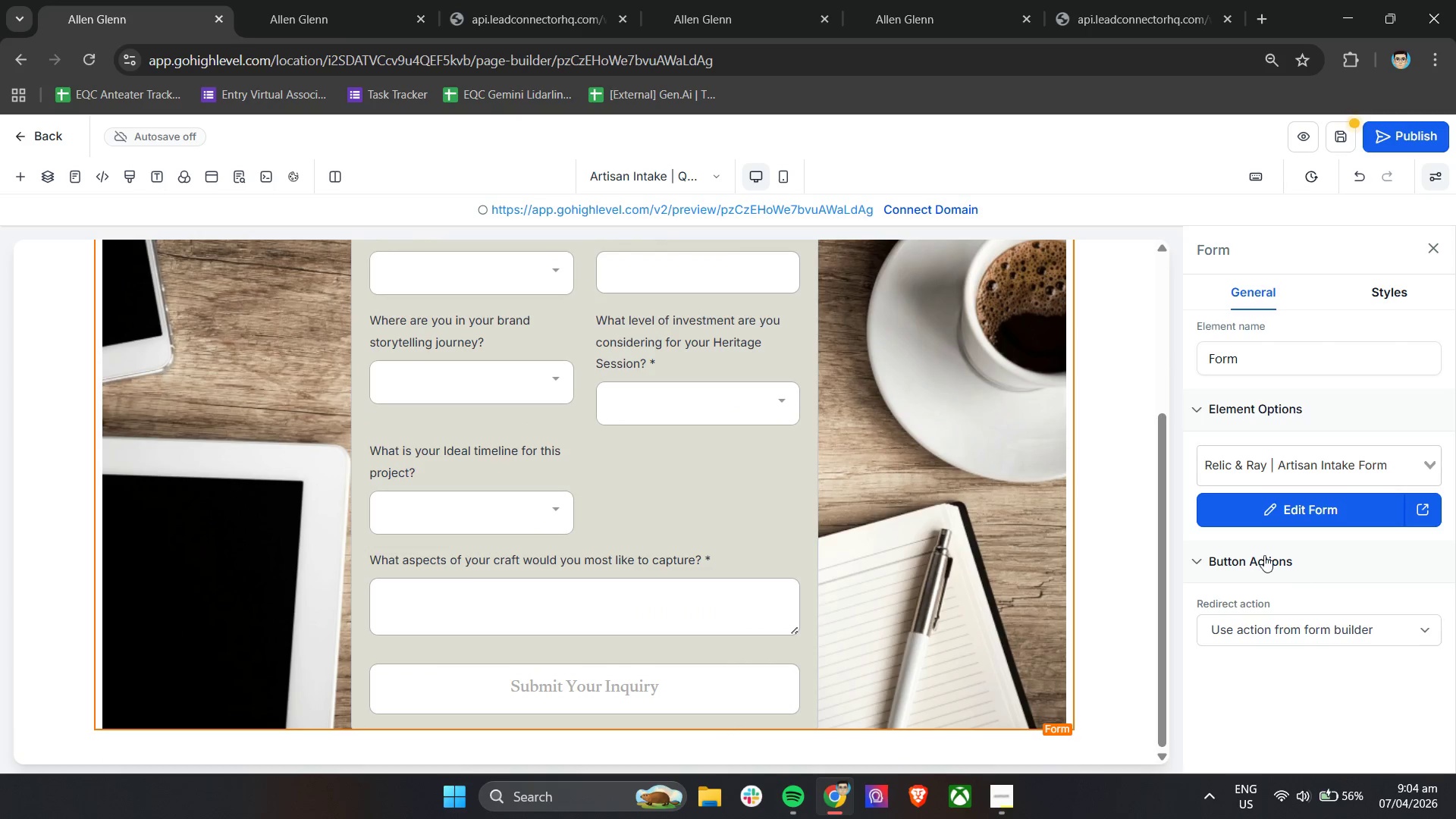 
left_click([1264, 630])
 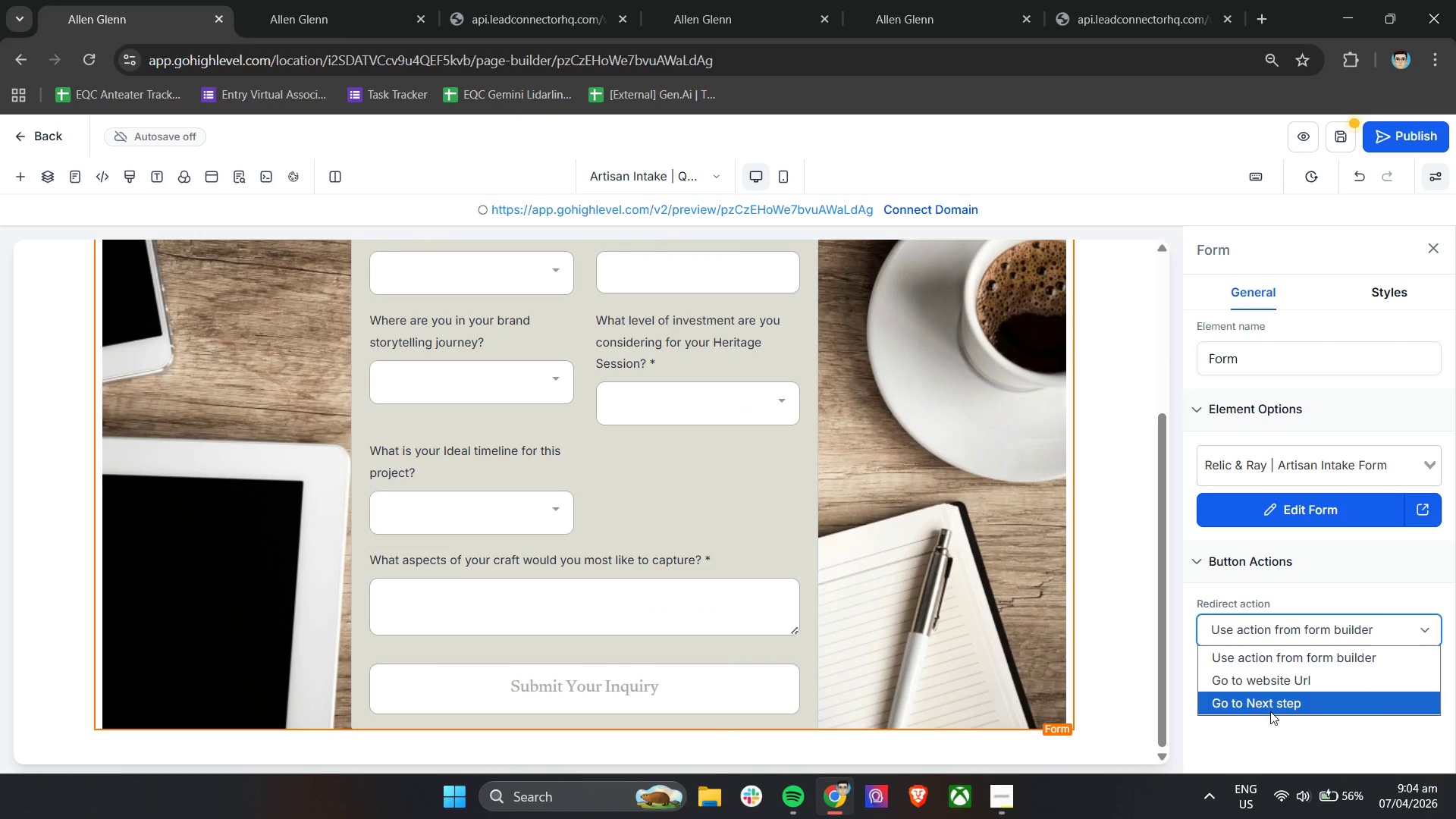 
left_click([1274, 707])
 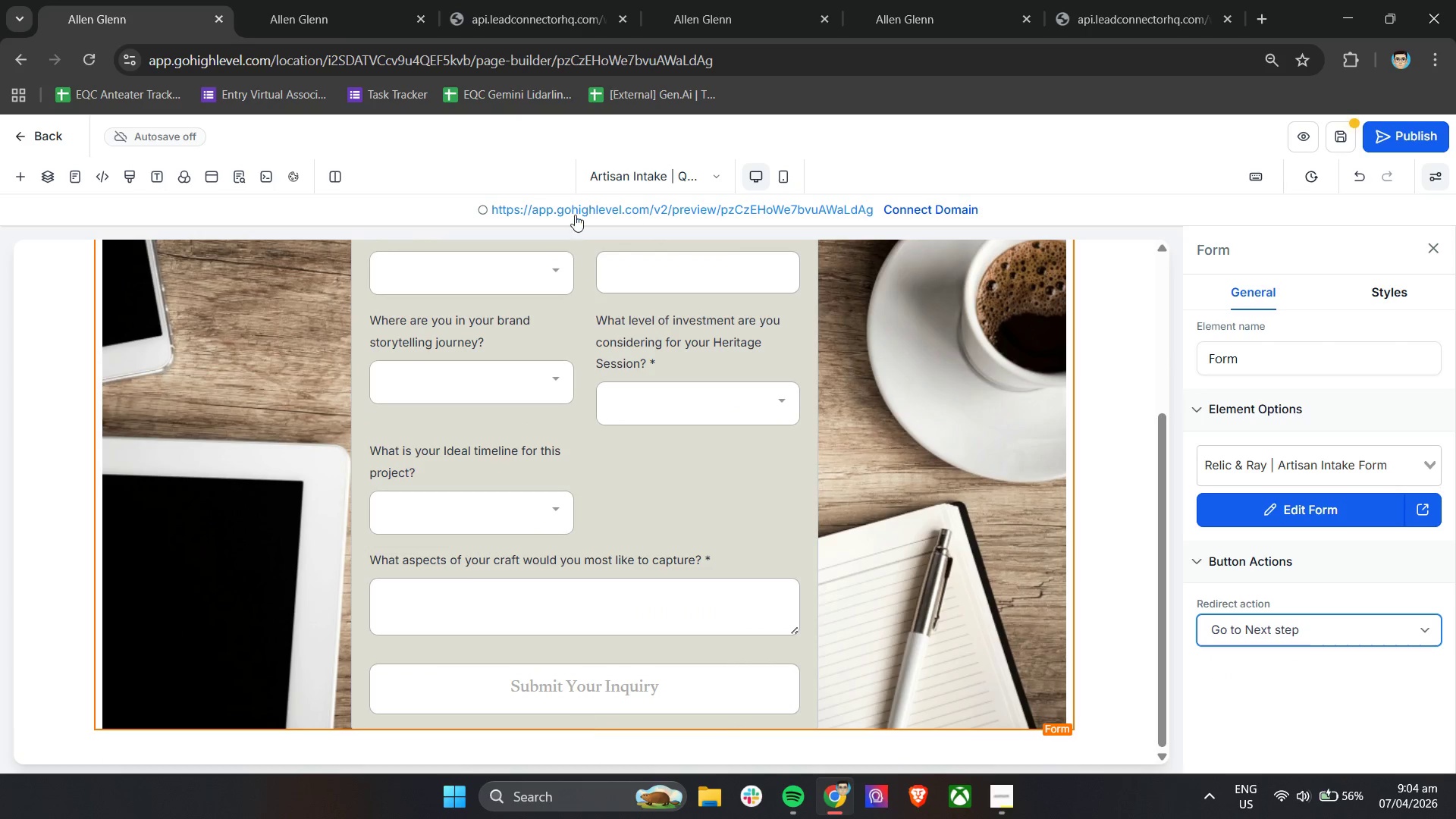 
left_click([686, 177])
 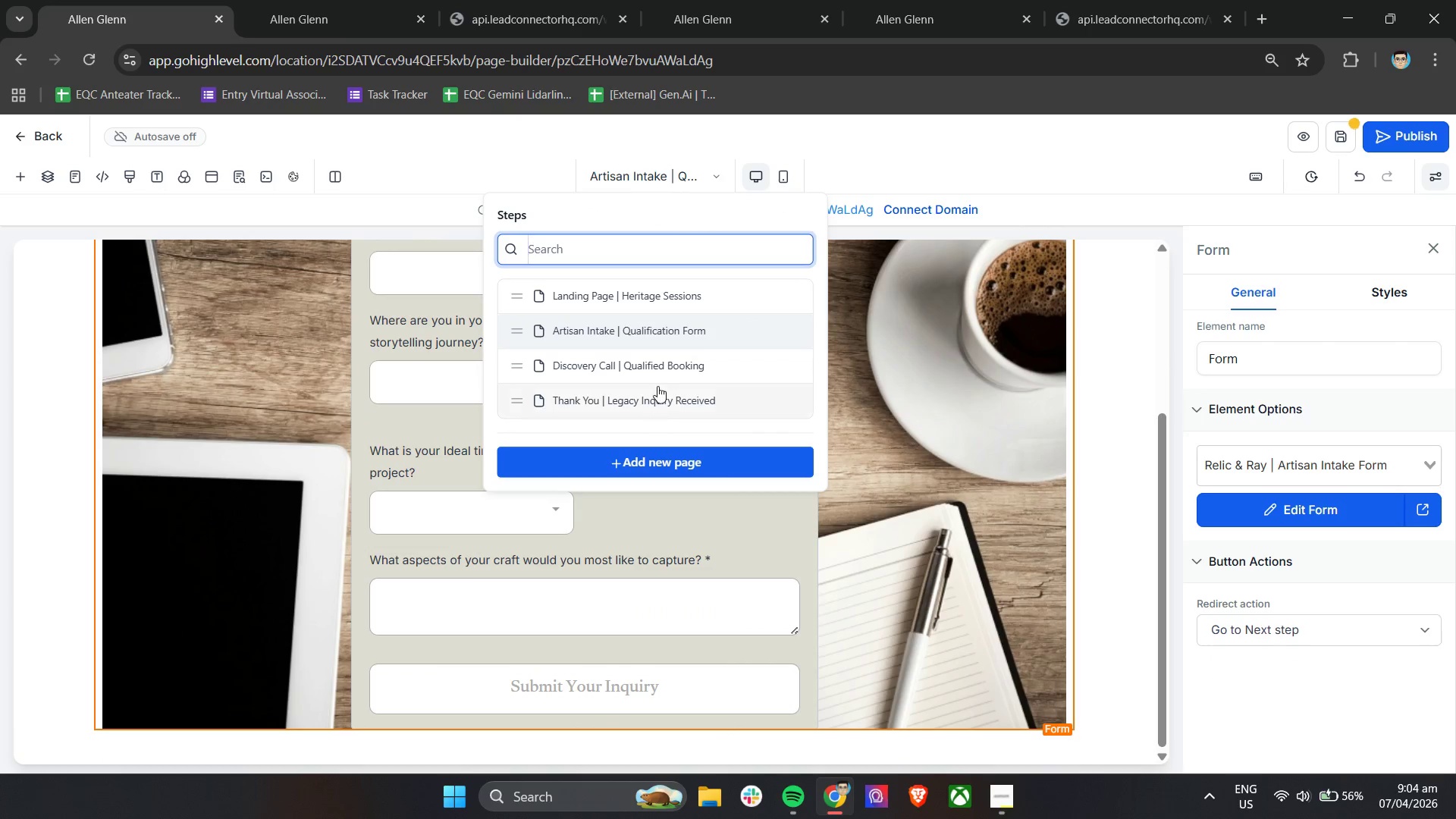 
left_click([657, 364])
 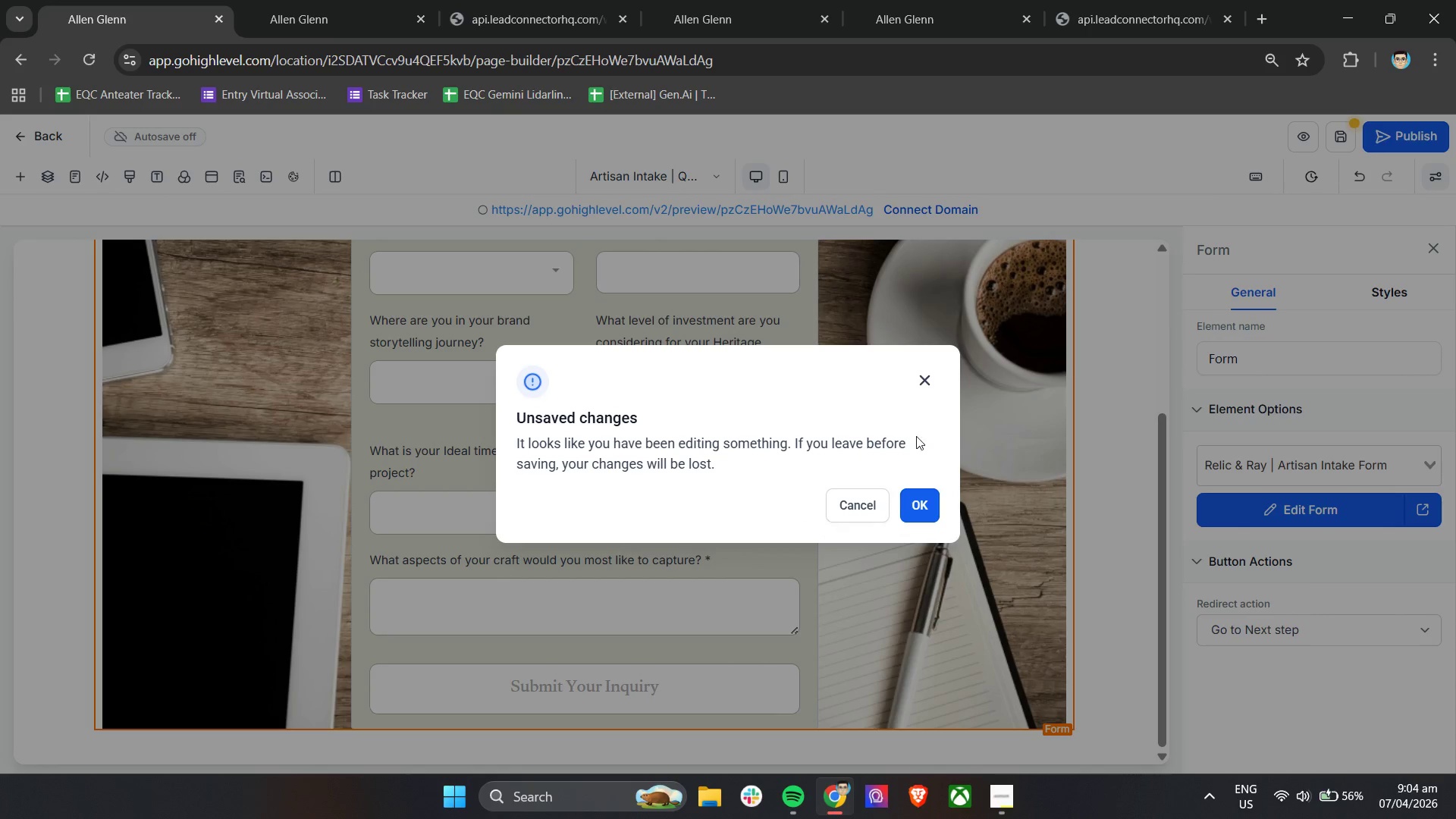 
left_click([930, 366])
 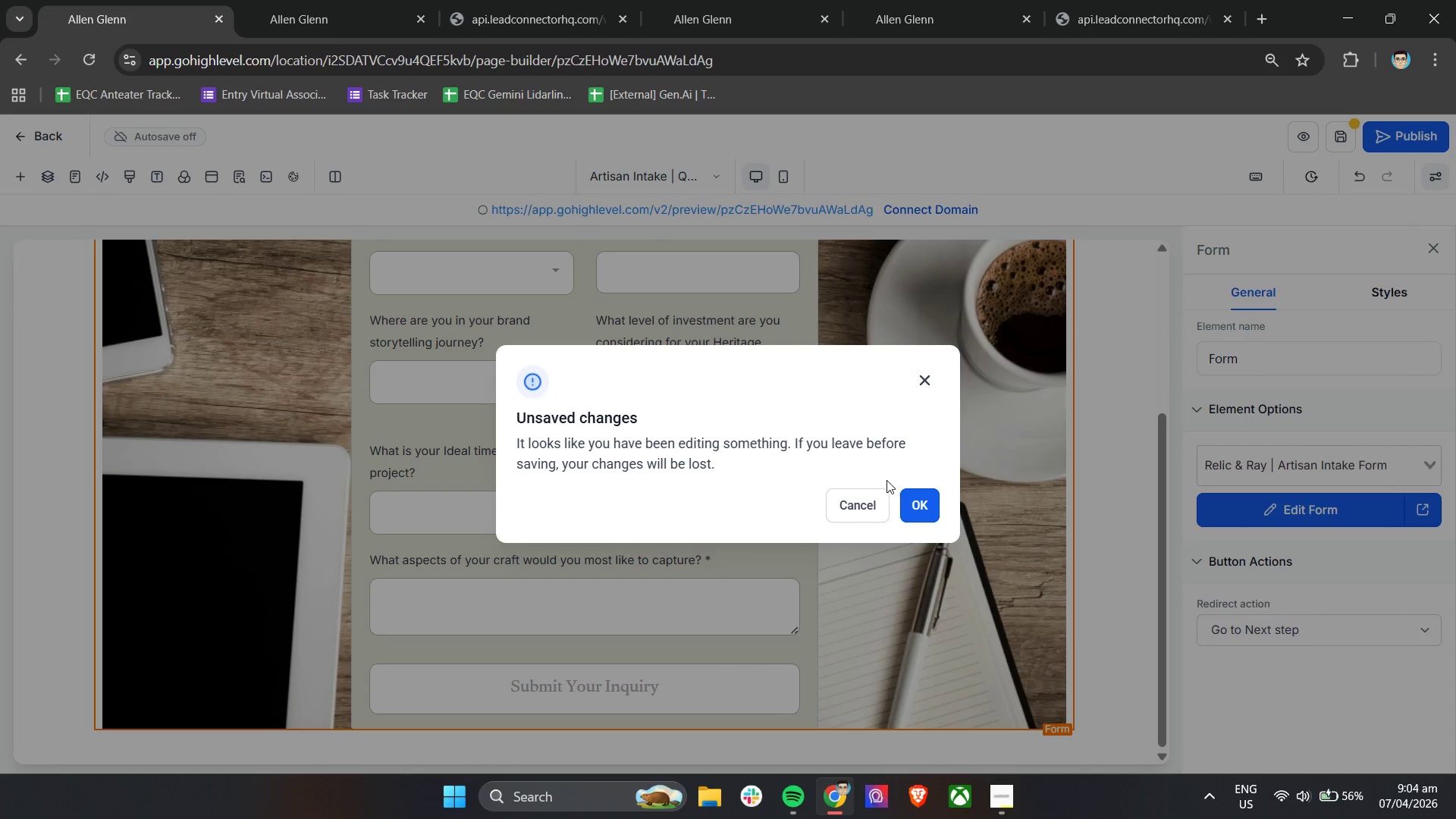 
left_click([918, 383])
 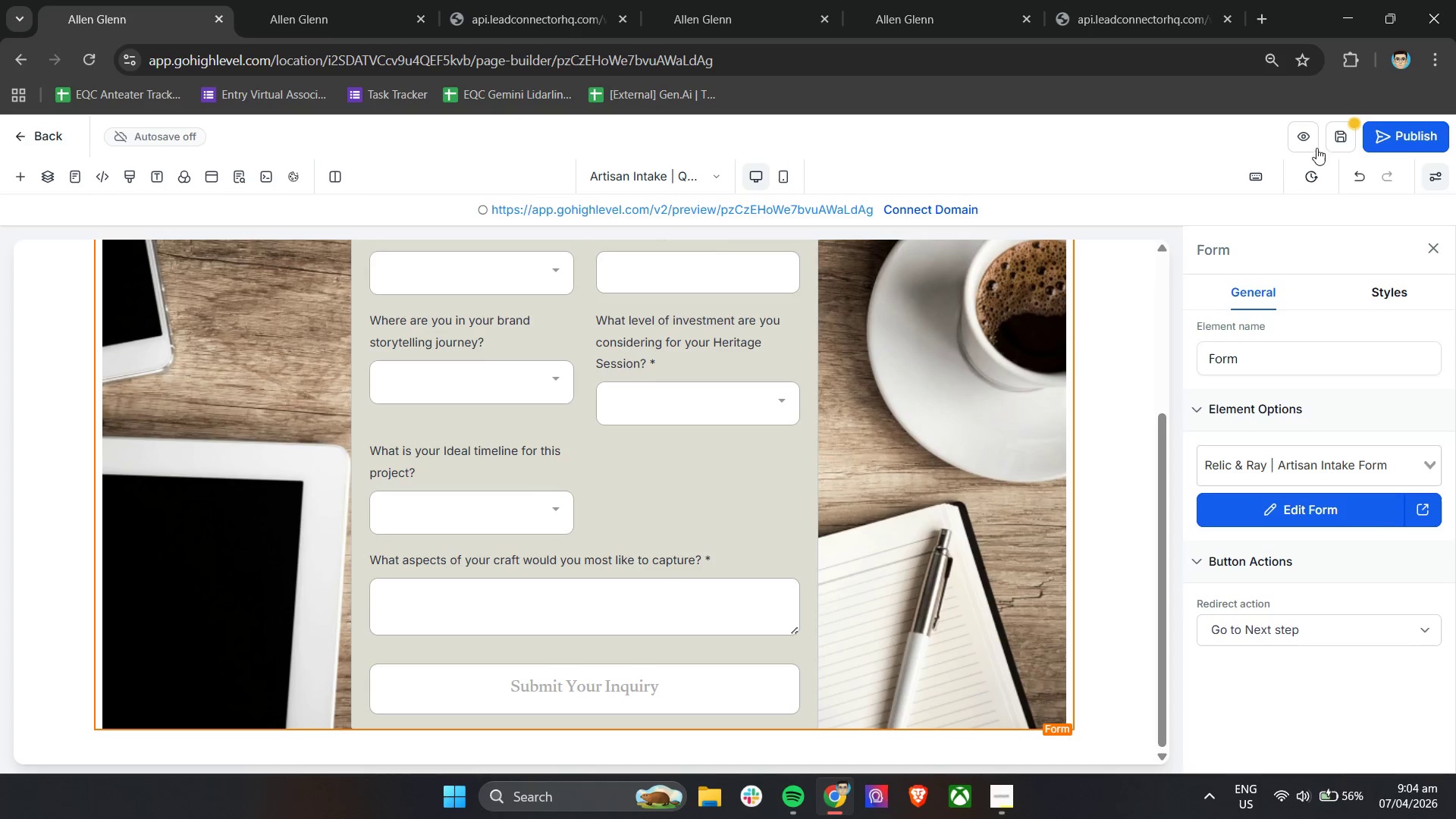 
left_click([1335, 137])
 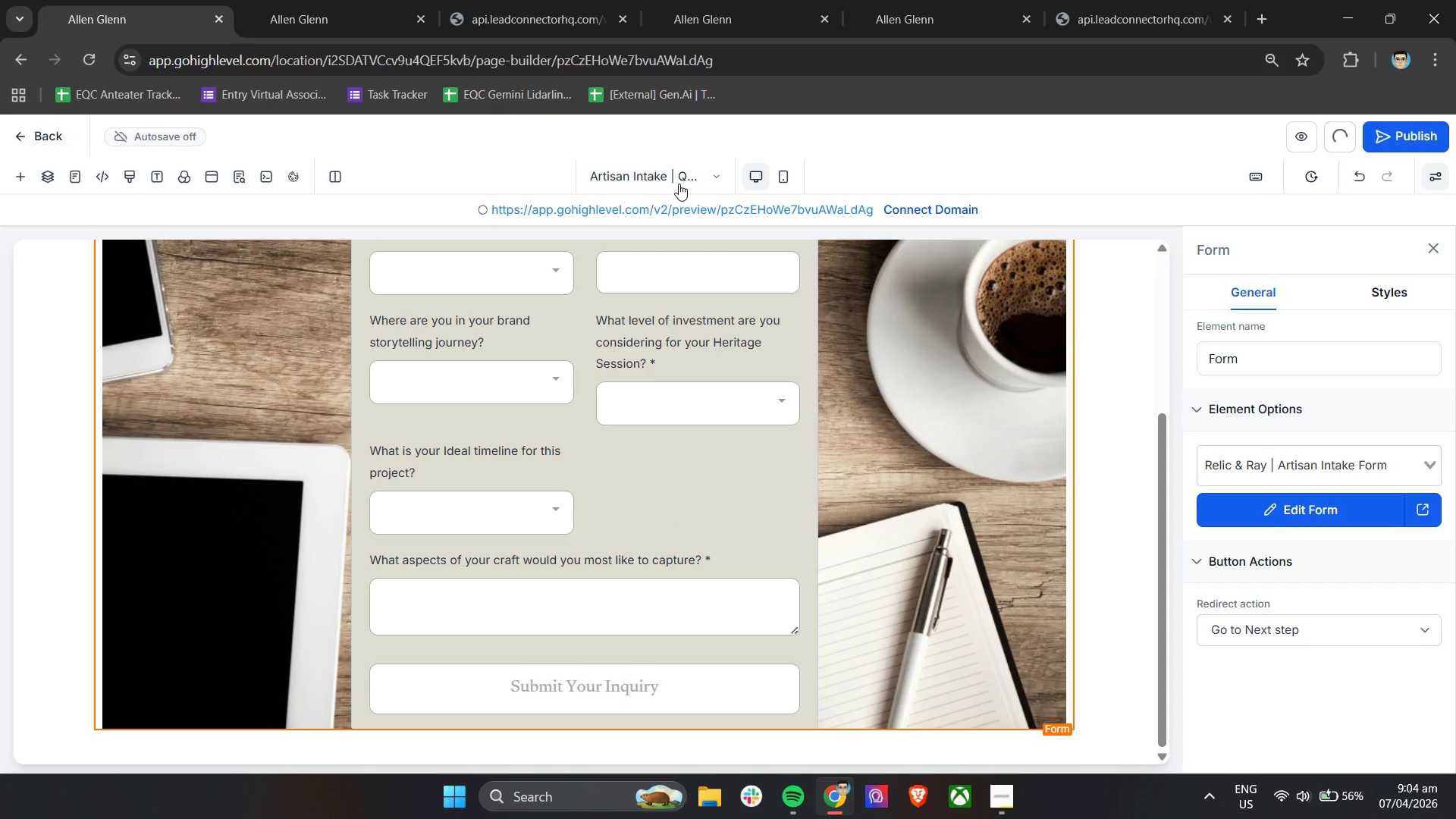 
left_click([679, 184])
 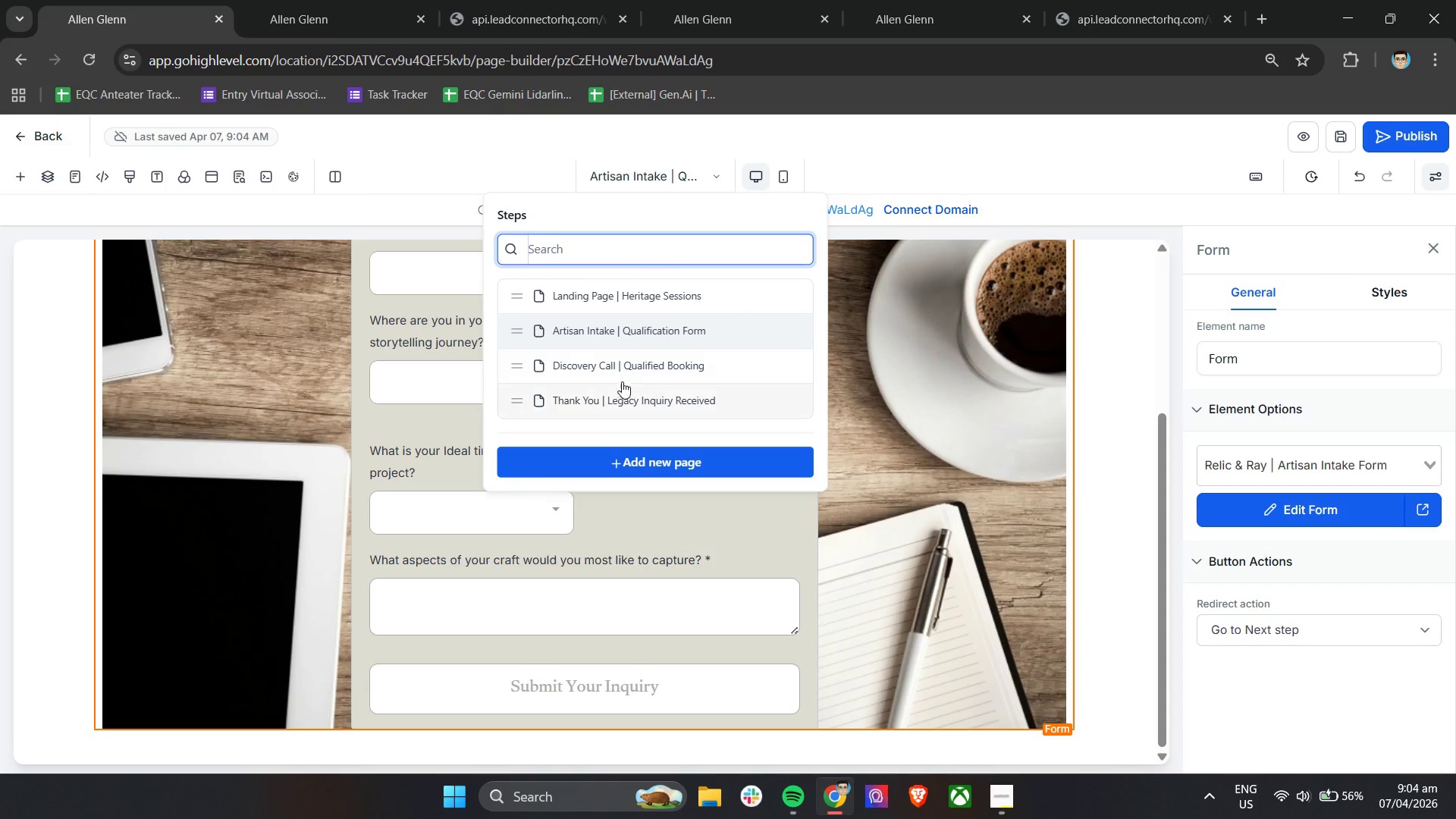 
left_click([627, 372])
 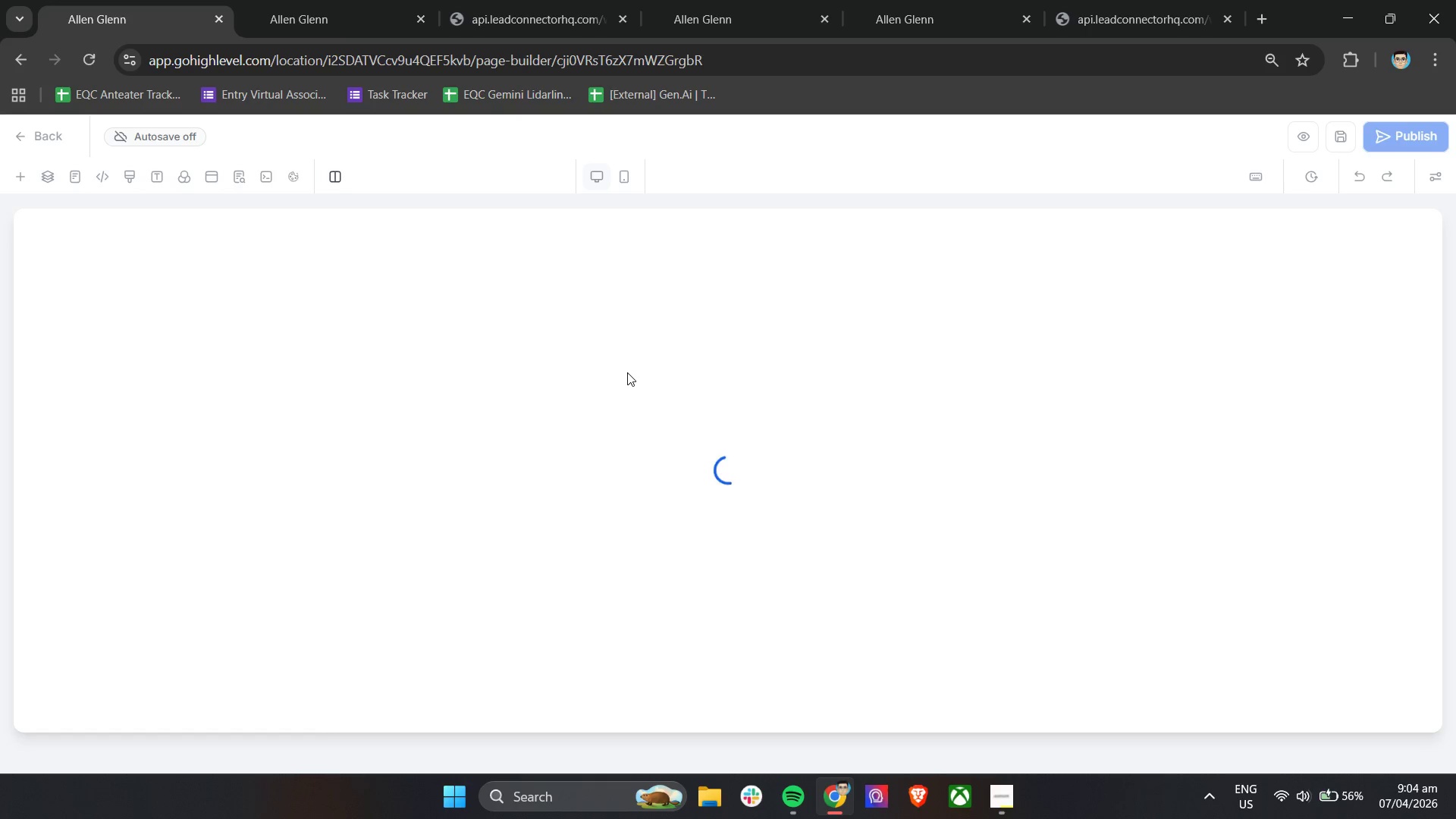 
wait(10.52)
 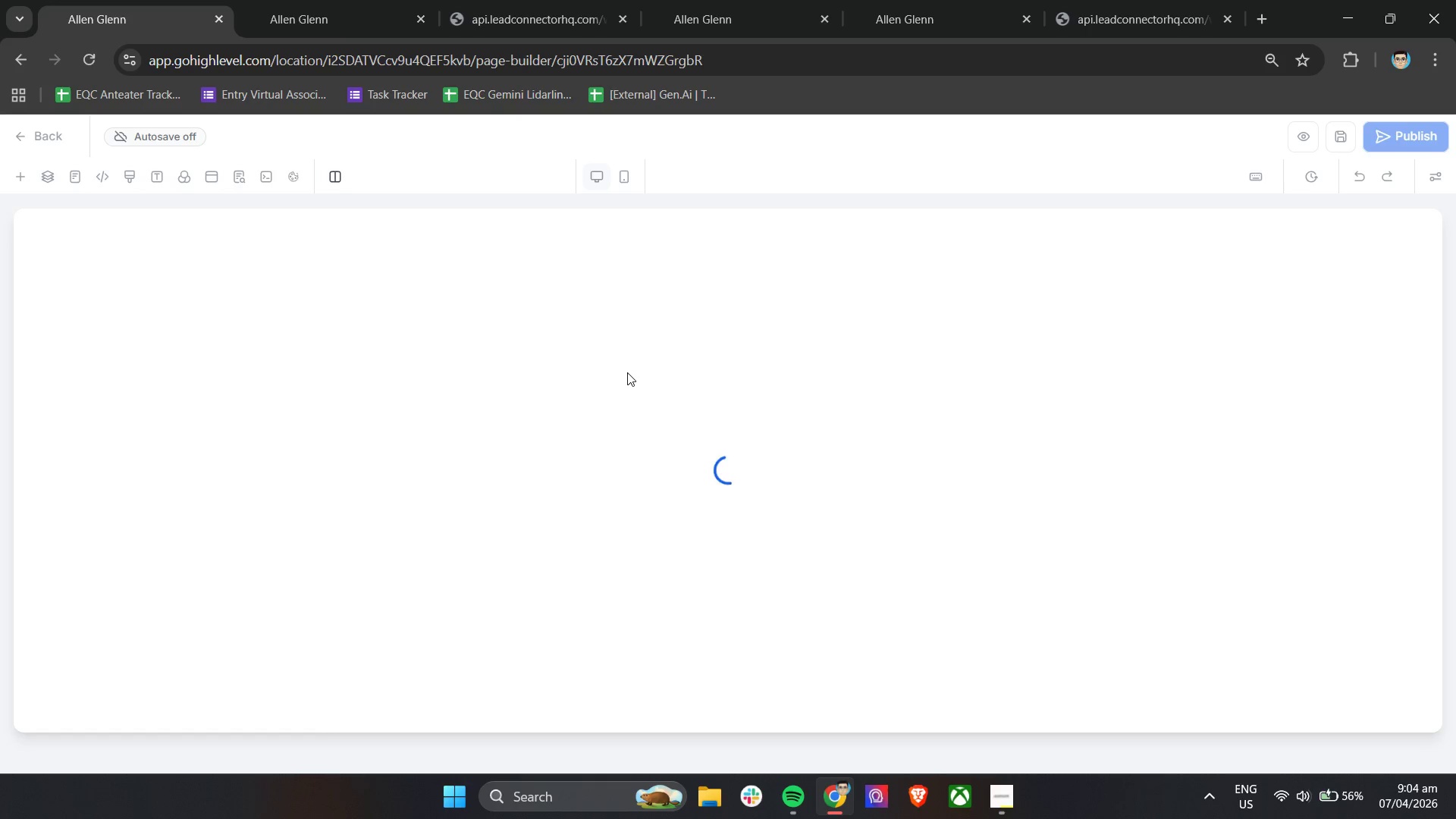 
double_click([233, 309])
 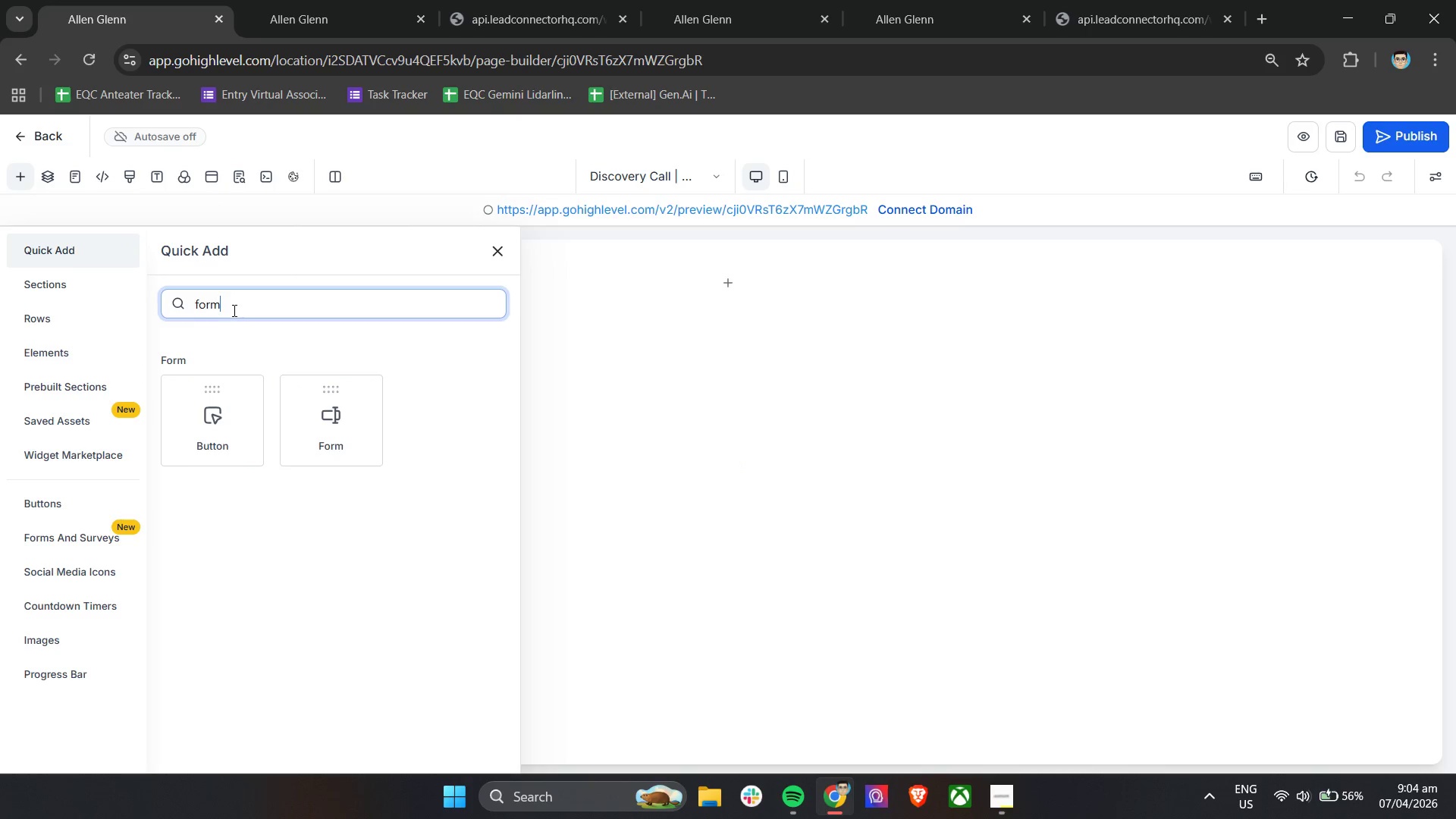 
triple_click([234, 310])
 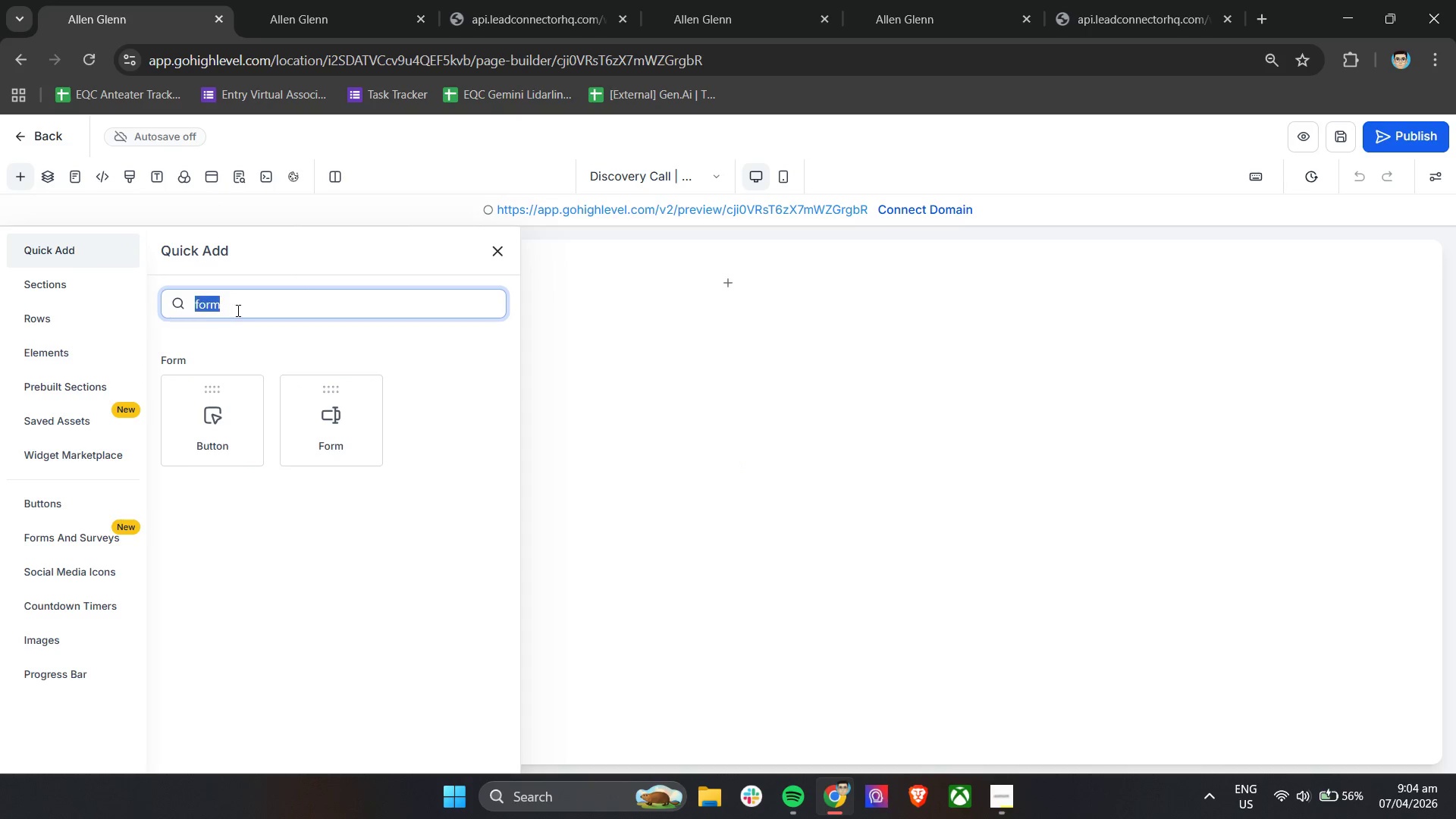 
triple_click([237, 310])
 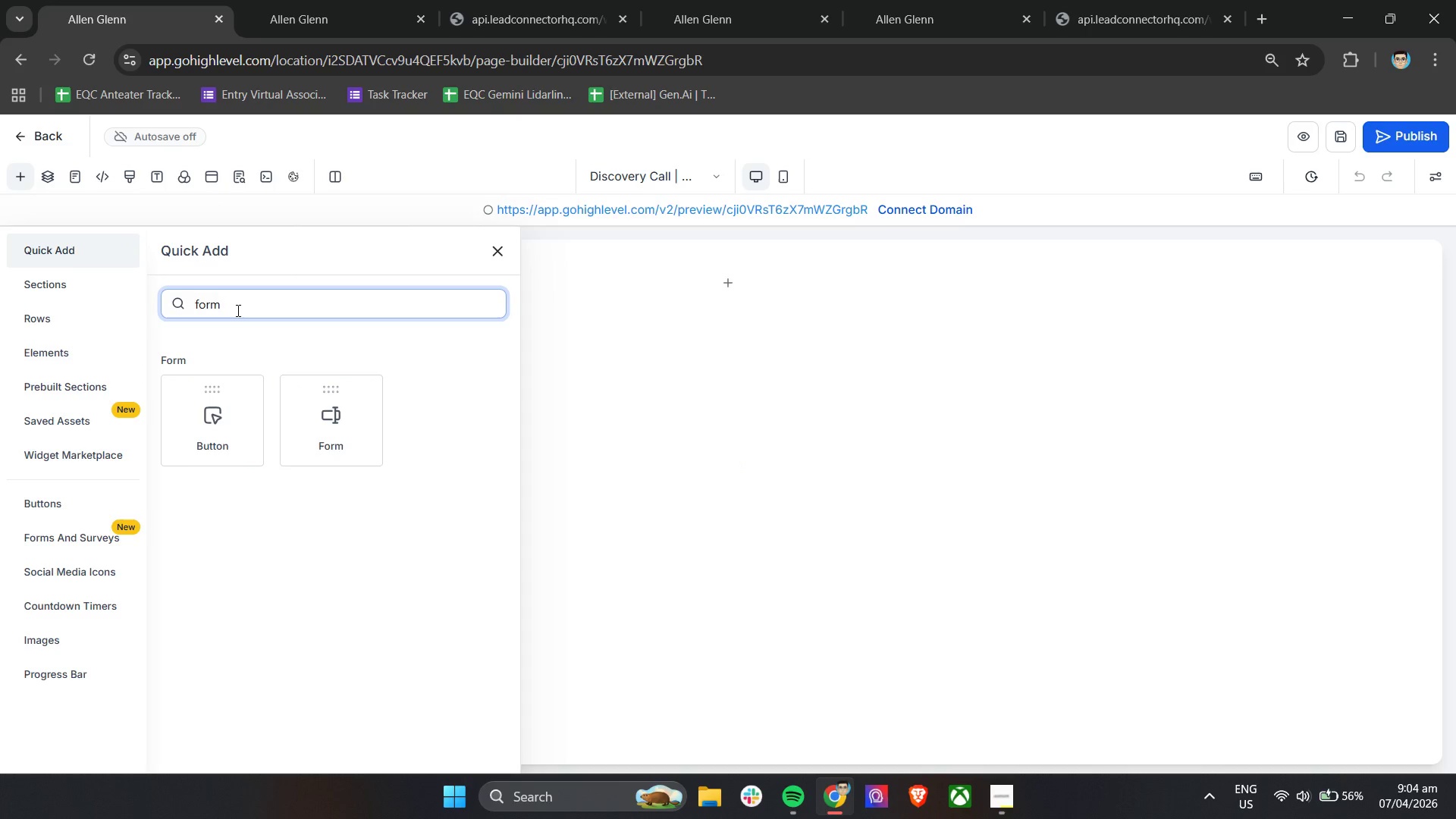 
key(Backspace)
 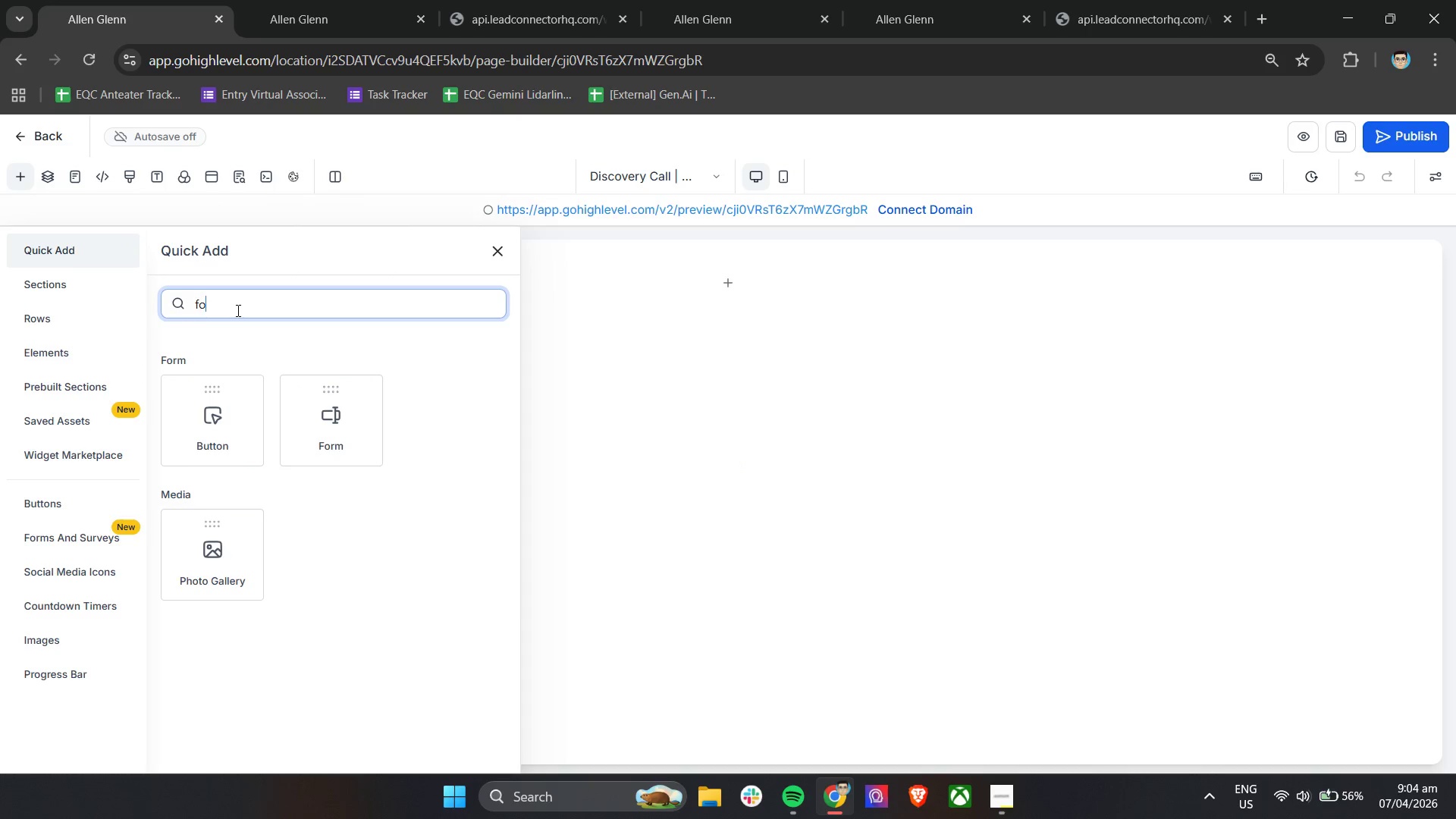 
key(Backspace)
 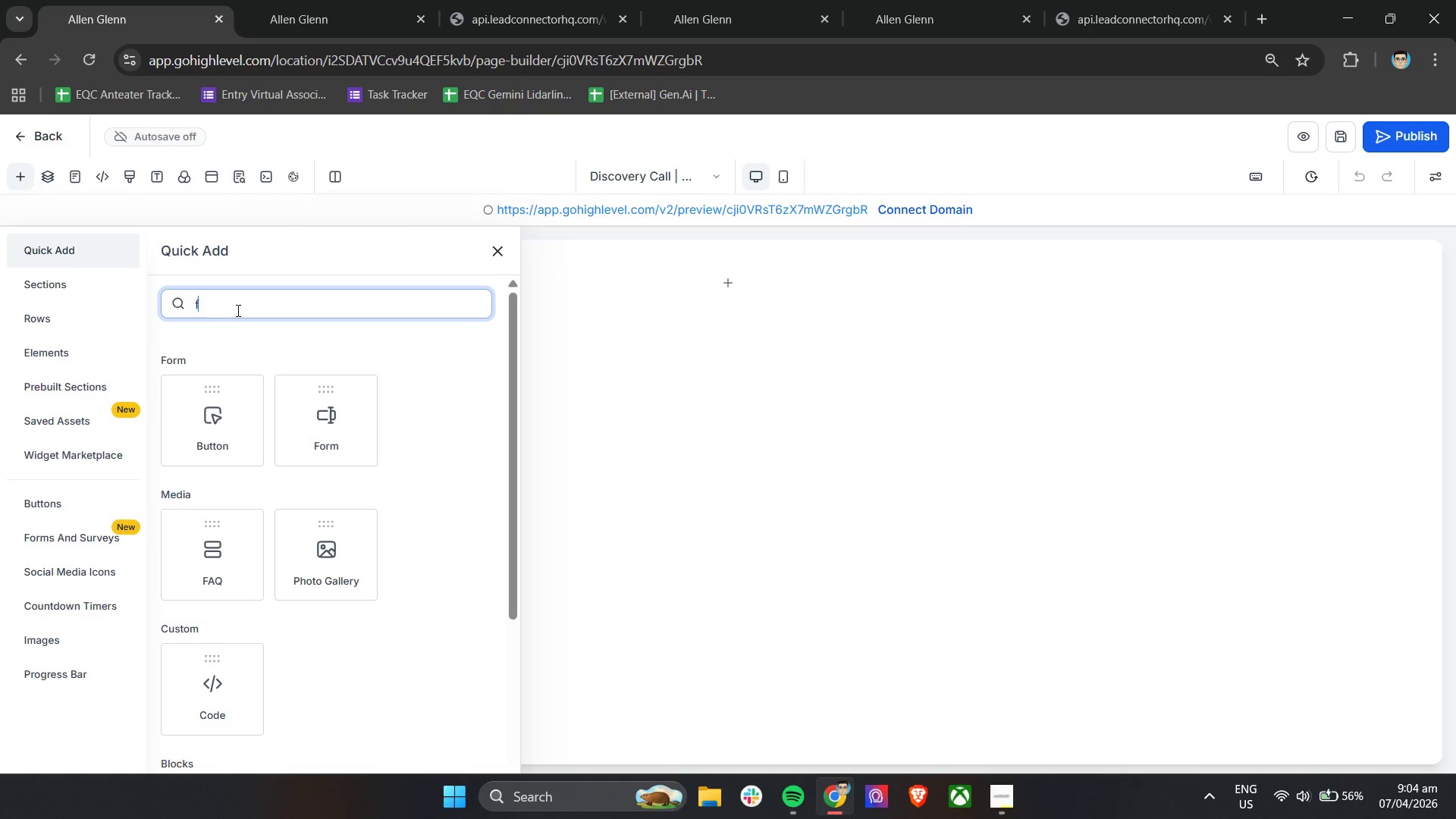 
key(Backspace)
 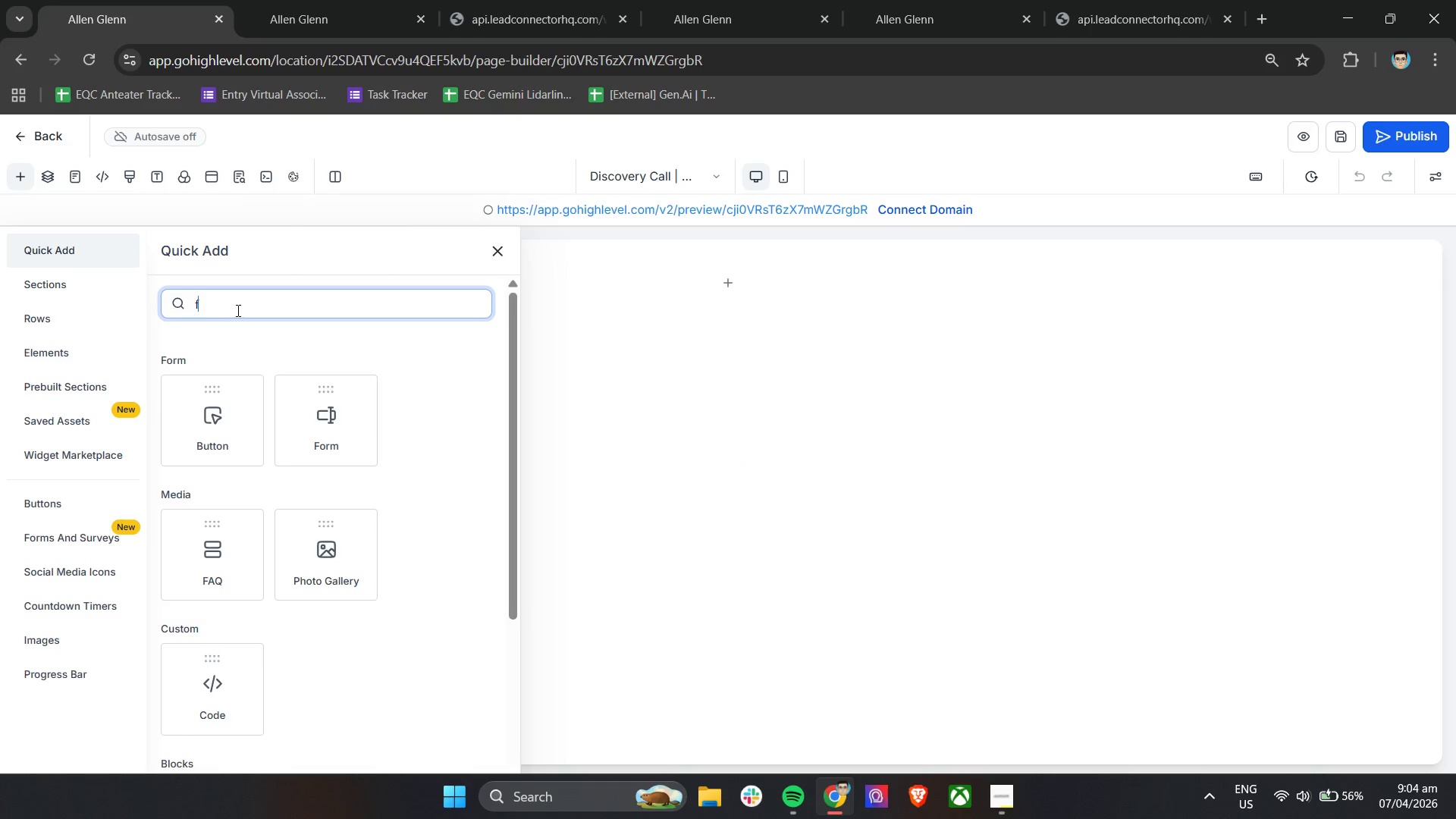 
key(Backspace)
 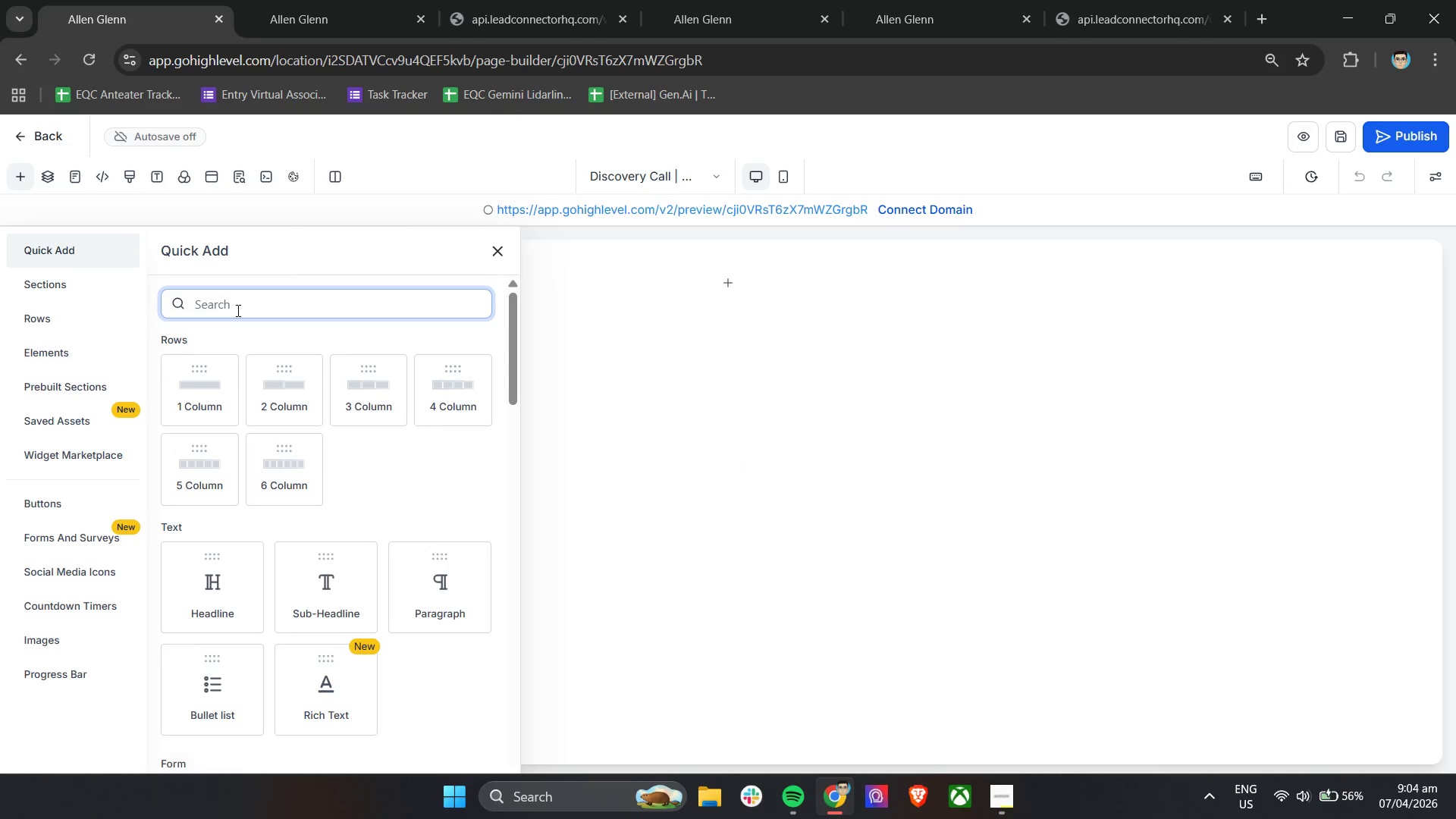 
key(Backspace)
 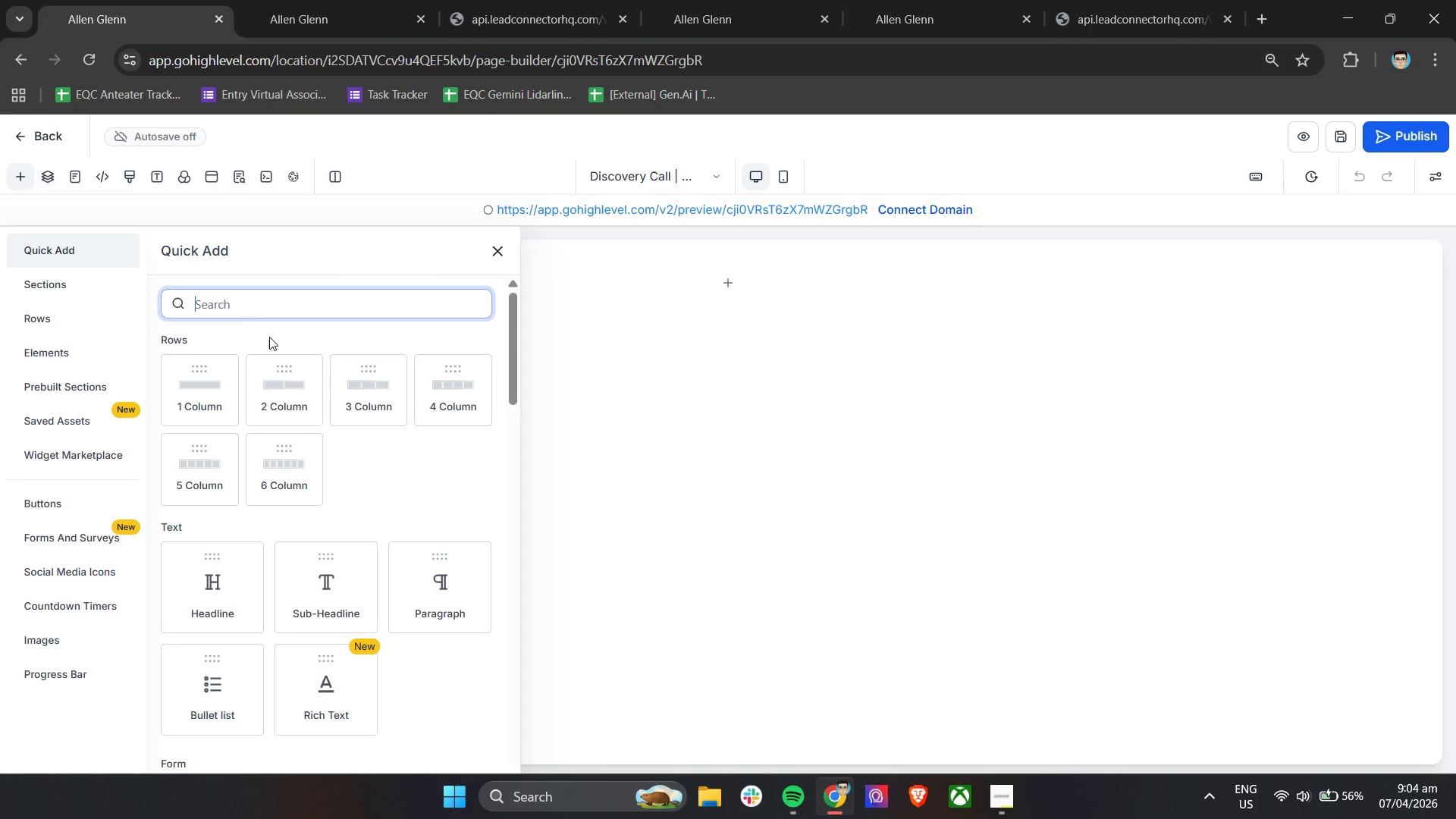 
scroll: coordinate [424, 676], scroll_direction: down, amount: 12.0
 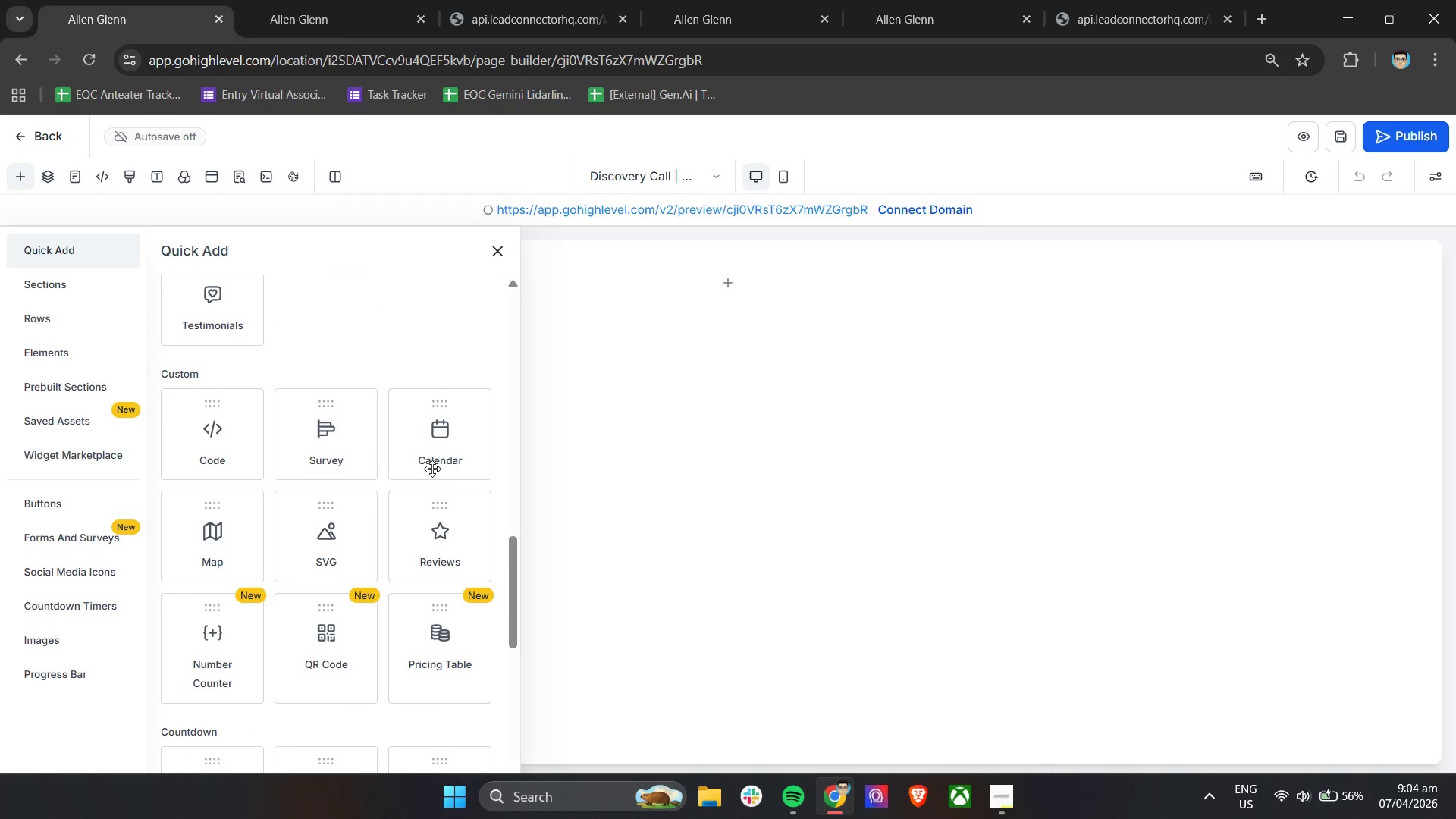 
left_click_drag(start_coordinate=[438, 427], to_coordinate=[708, 375])
 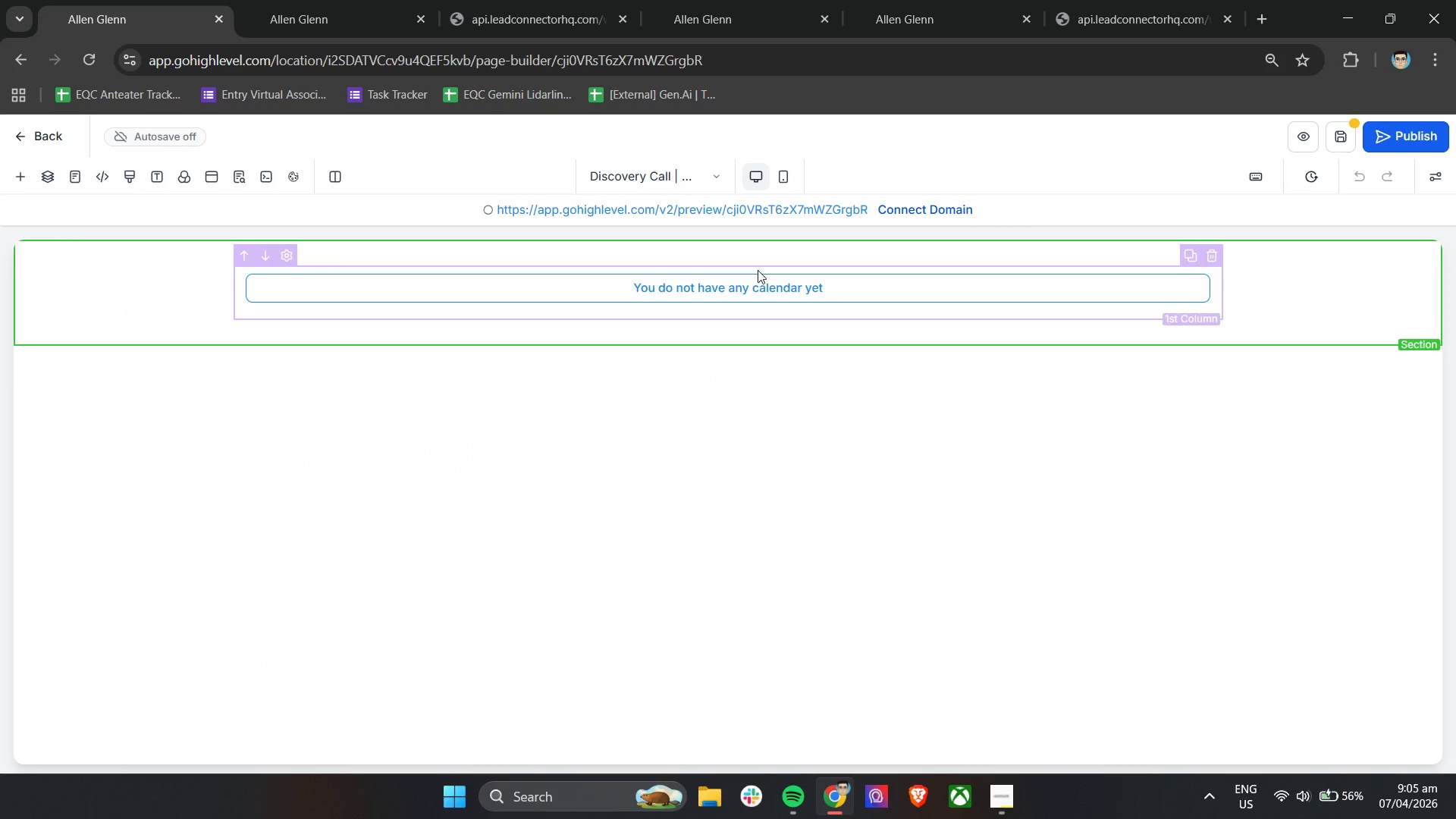 
left_click([755, 281])
 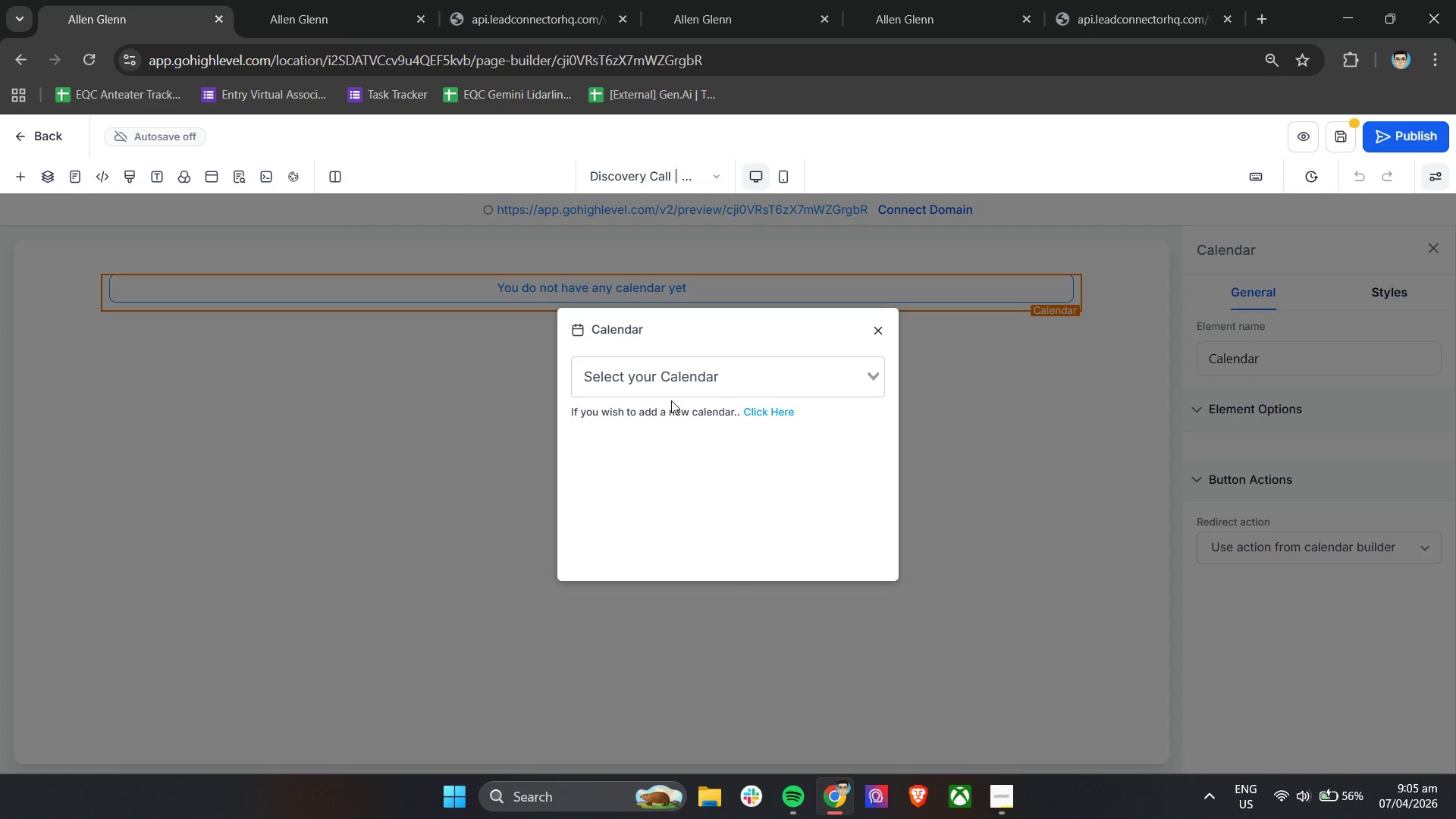 
left_click([647, 379])
 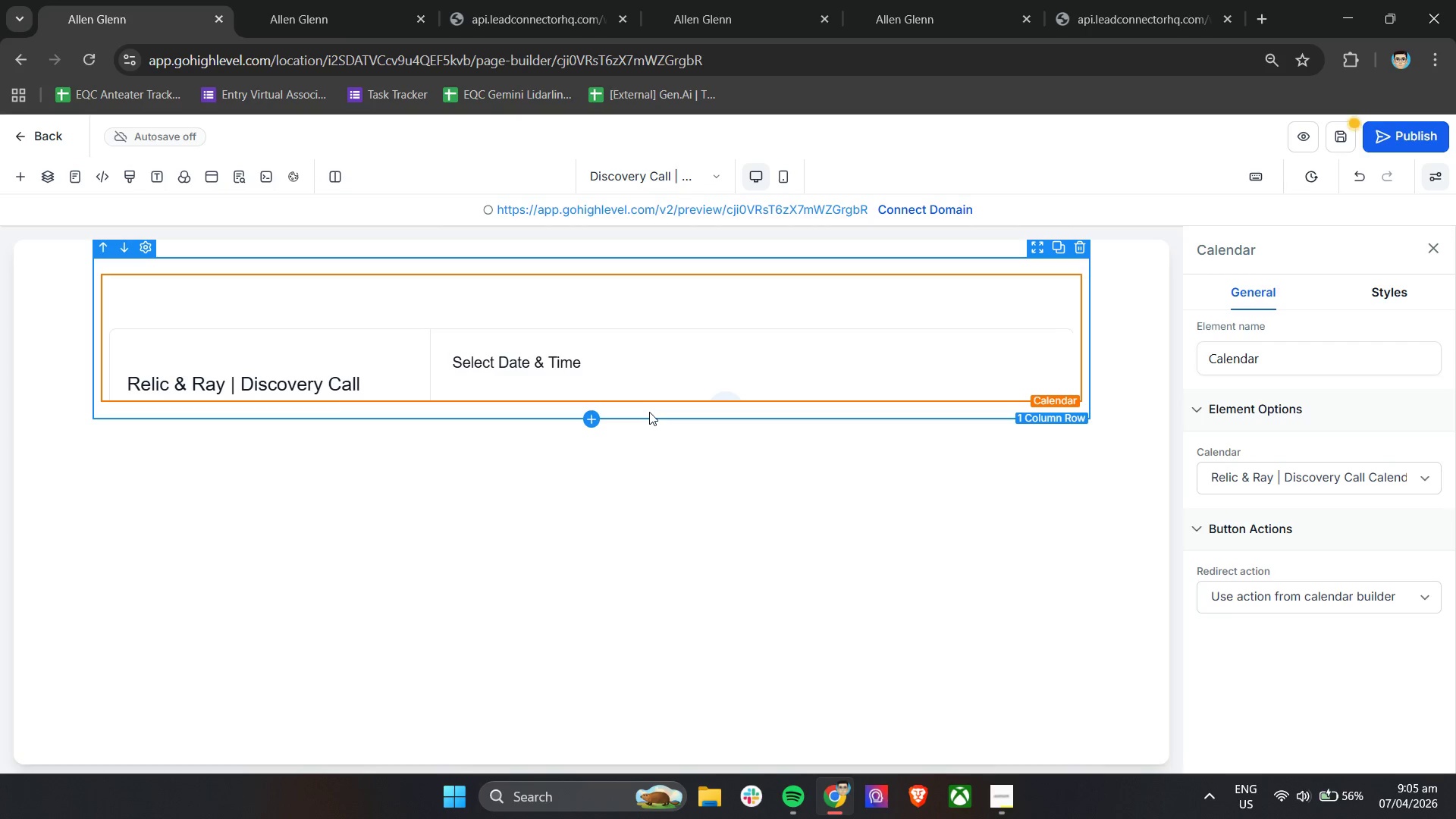 
left_click([587, 354])
 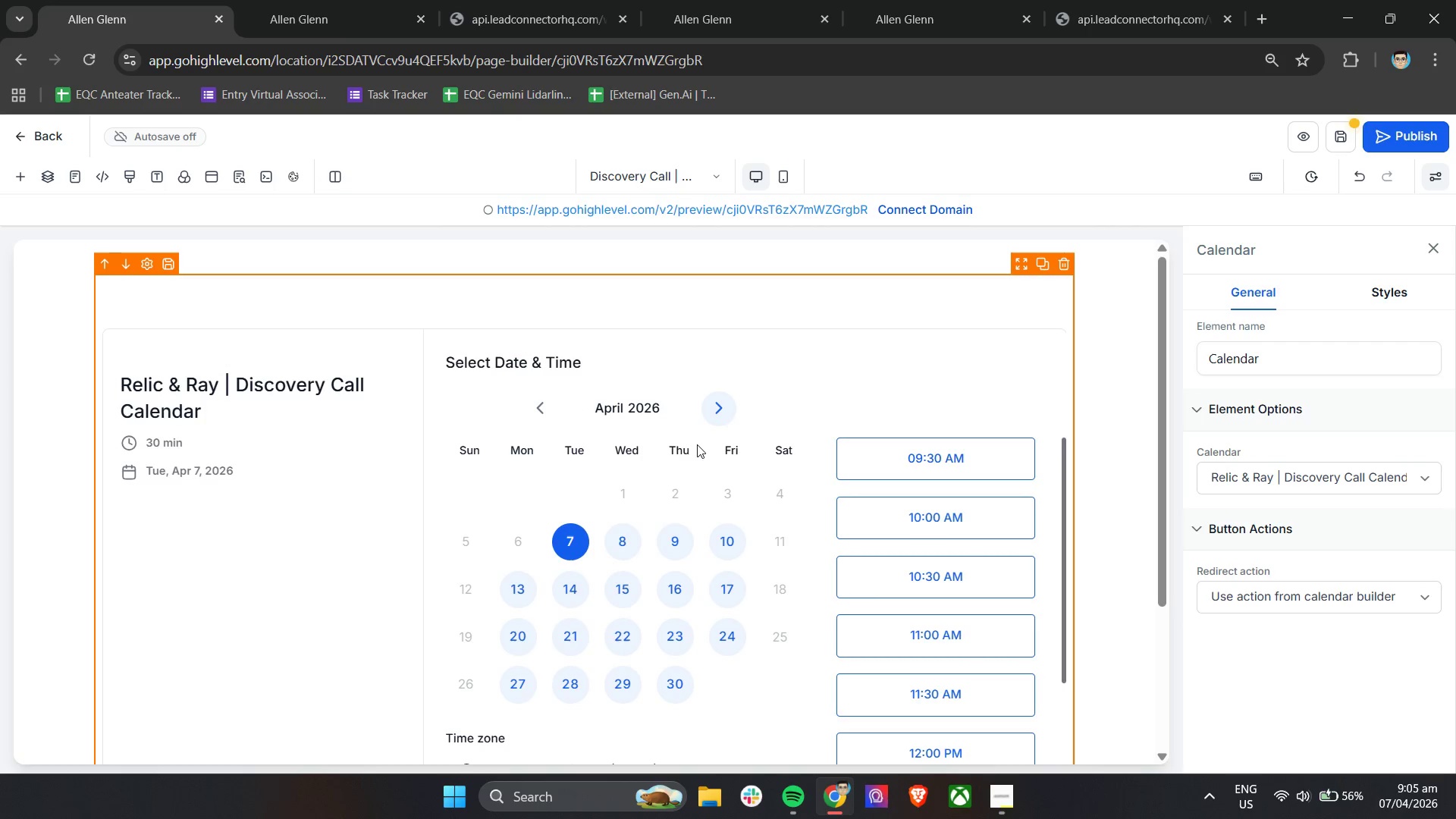 
scroll: coordinate [740, 449], scroll_direction: down, amount: 5.0
 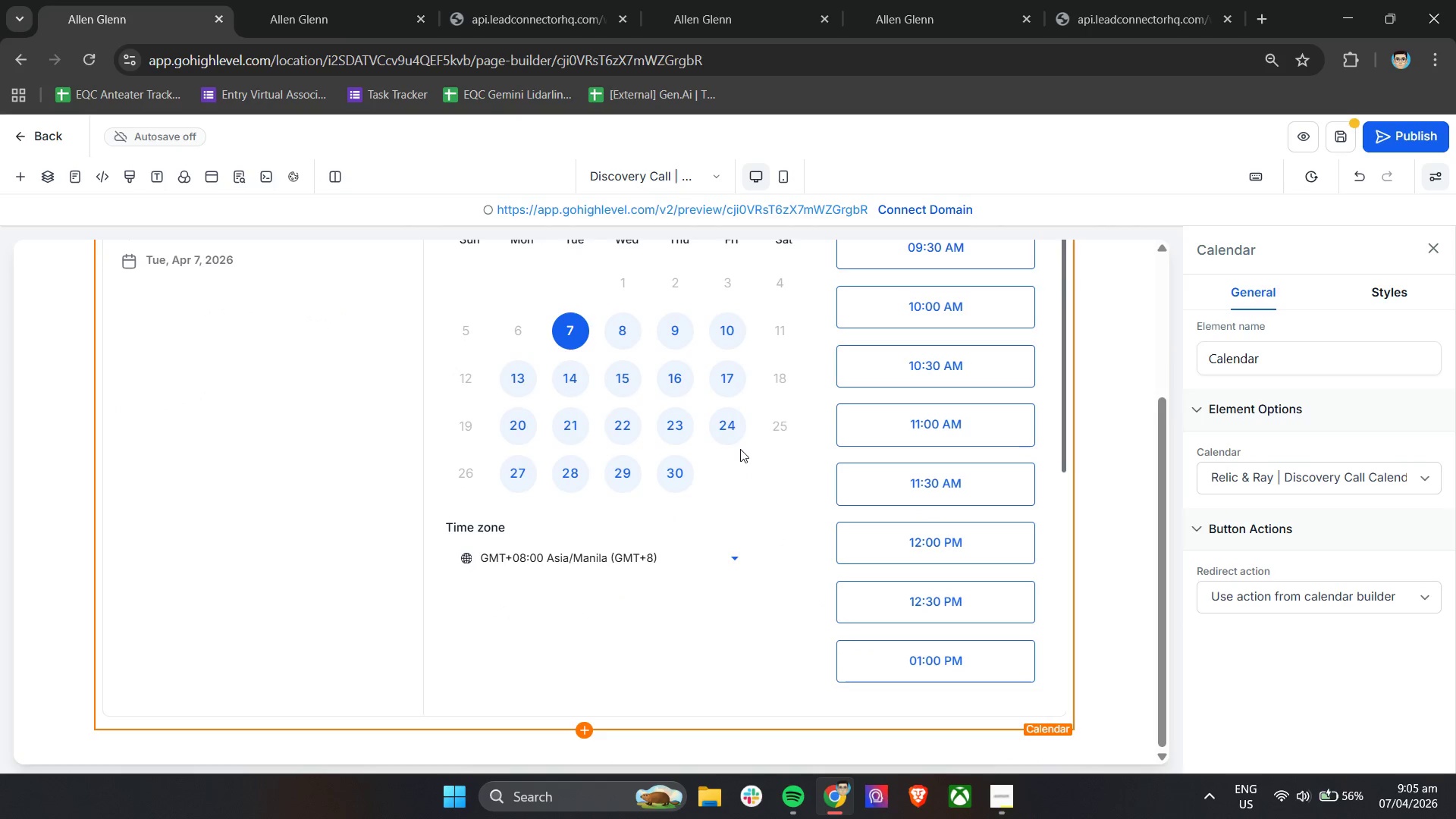 
scroll: coordinate [740, 449], scroll_direction: up, amount: 5.0
 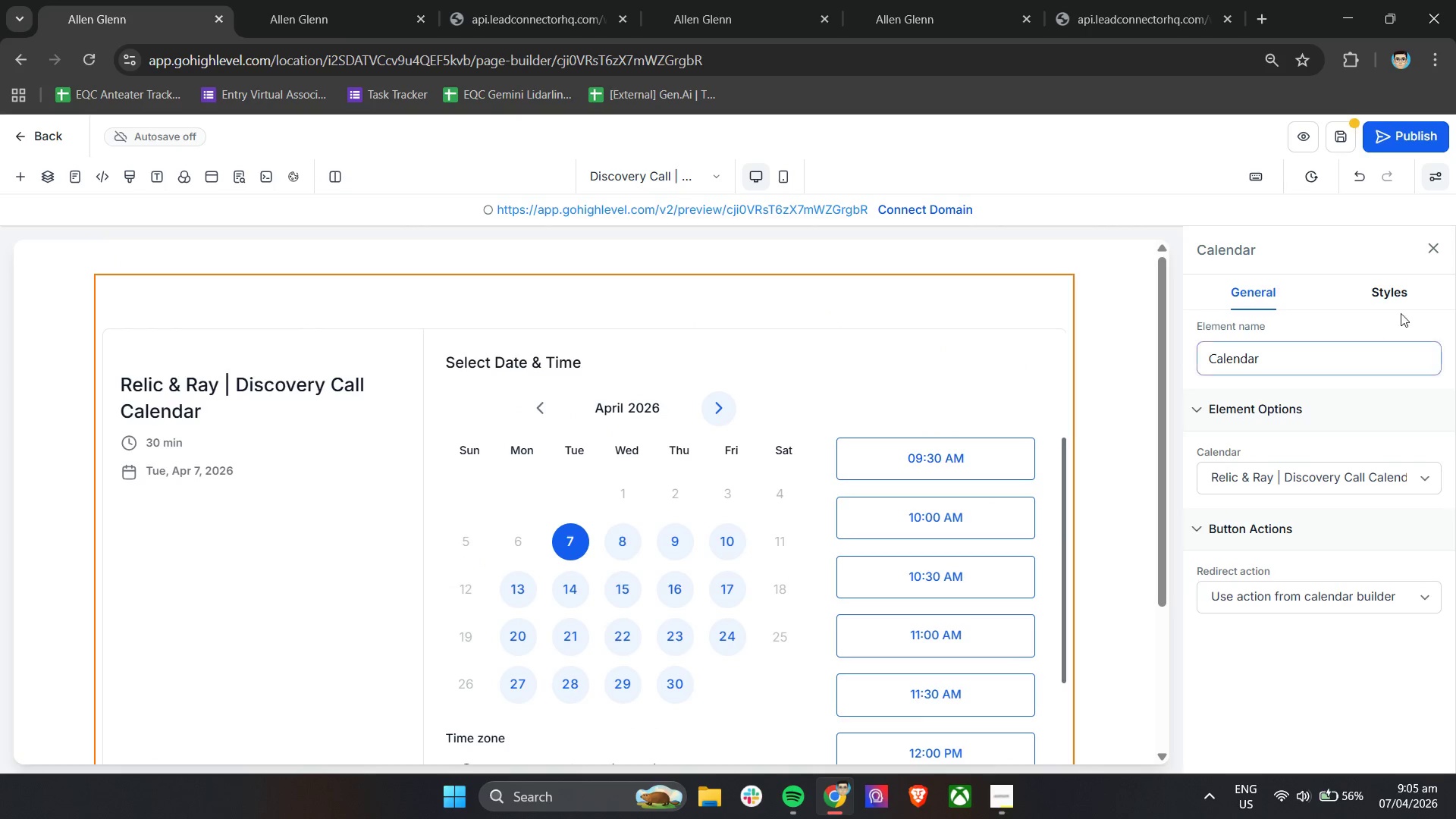 
left_click([1403, 290])
 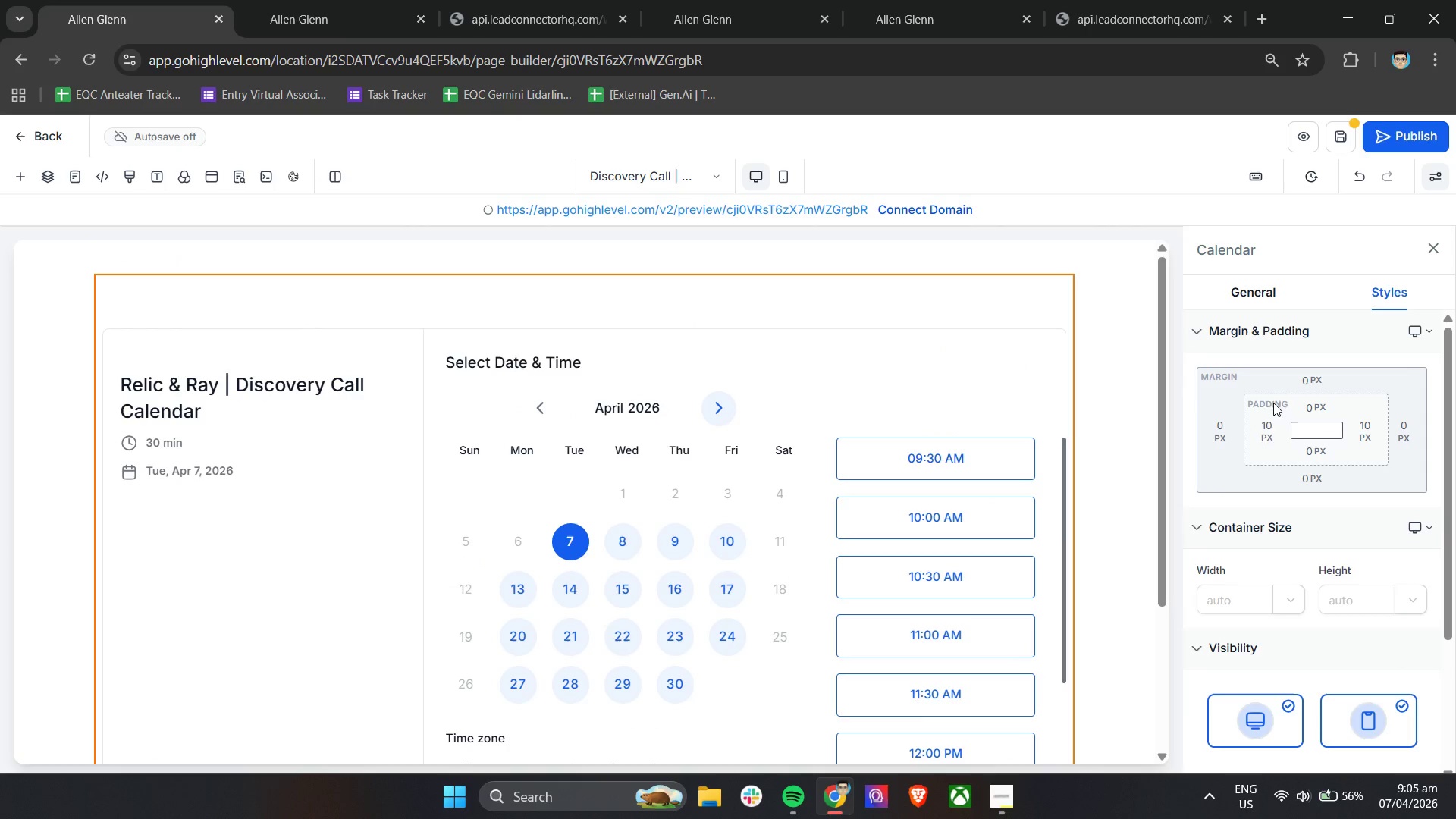 
left_click([1276, 287])
 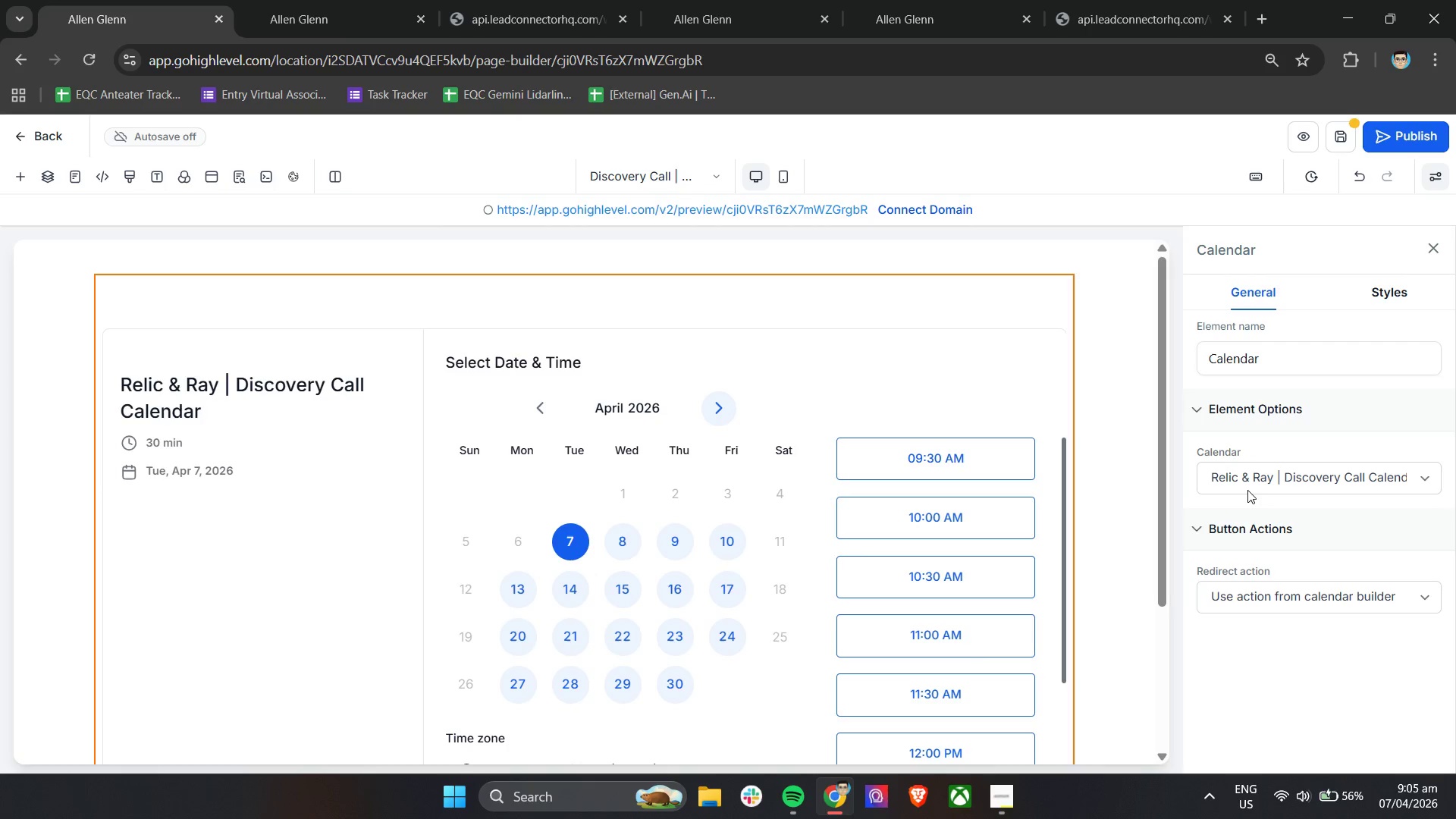 
scroll: coordinate [799, 563], scroll_direction: down, amount: 29.0
 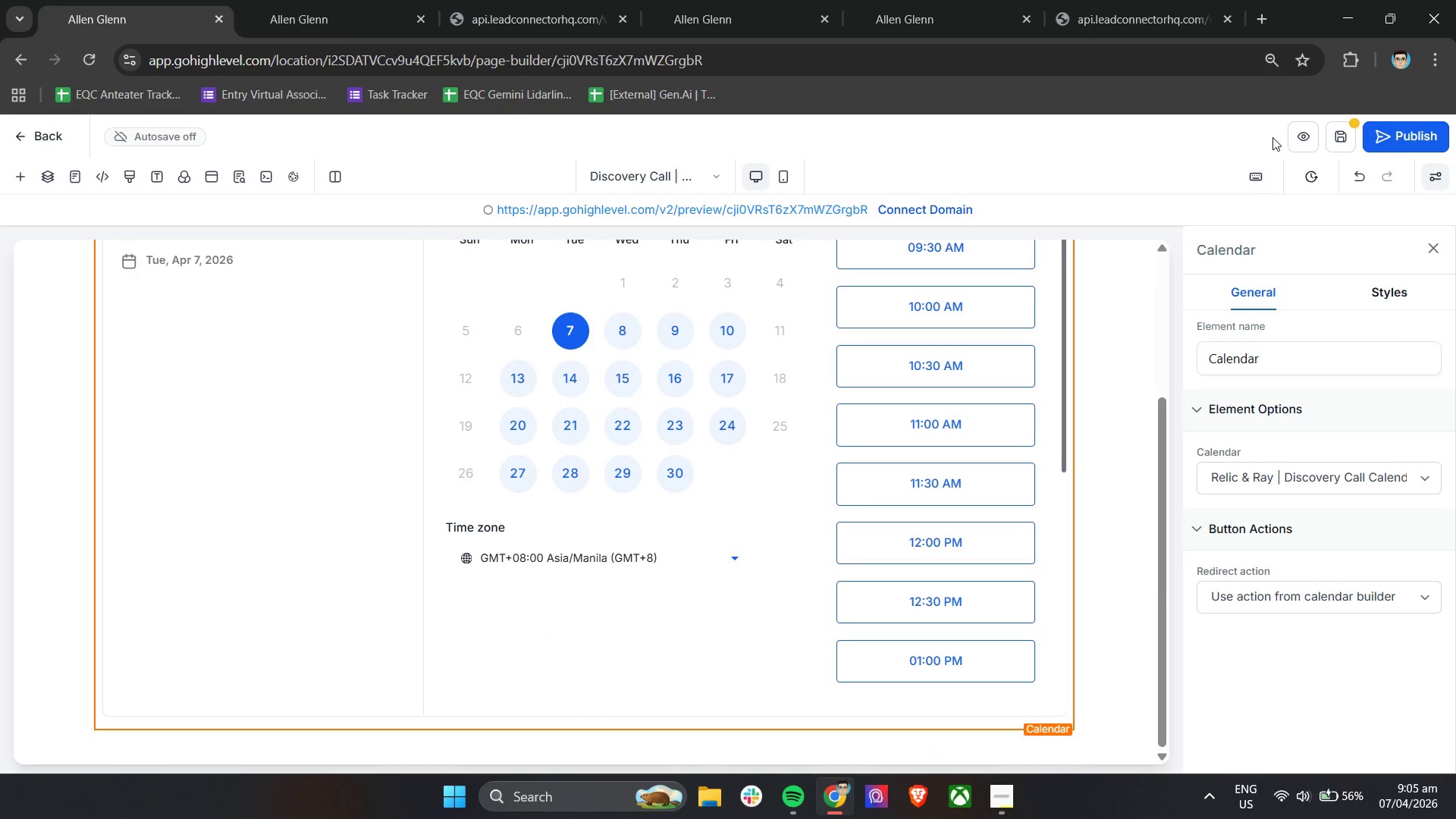 
scroll: coordinate [780, 450], scroll_direction: up, amount: 2.0
 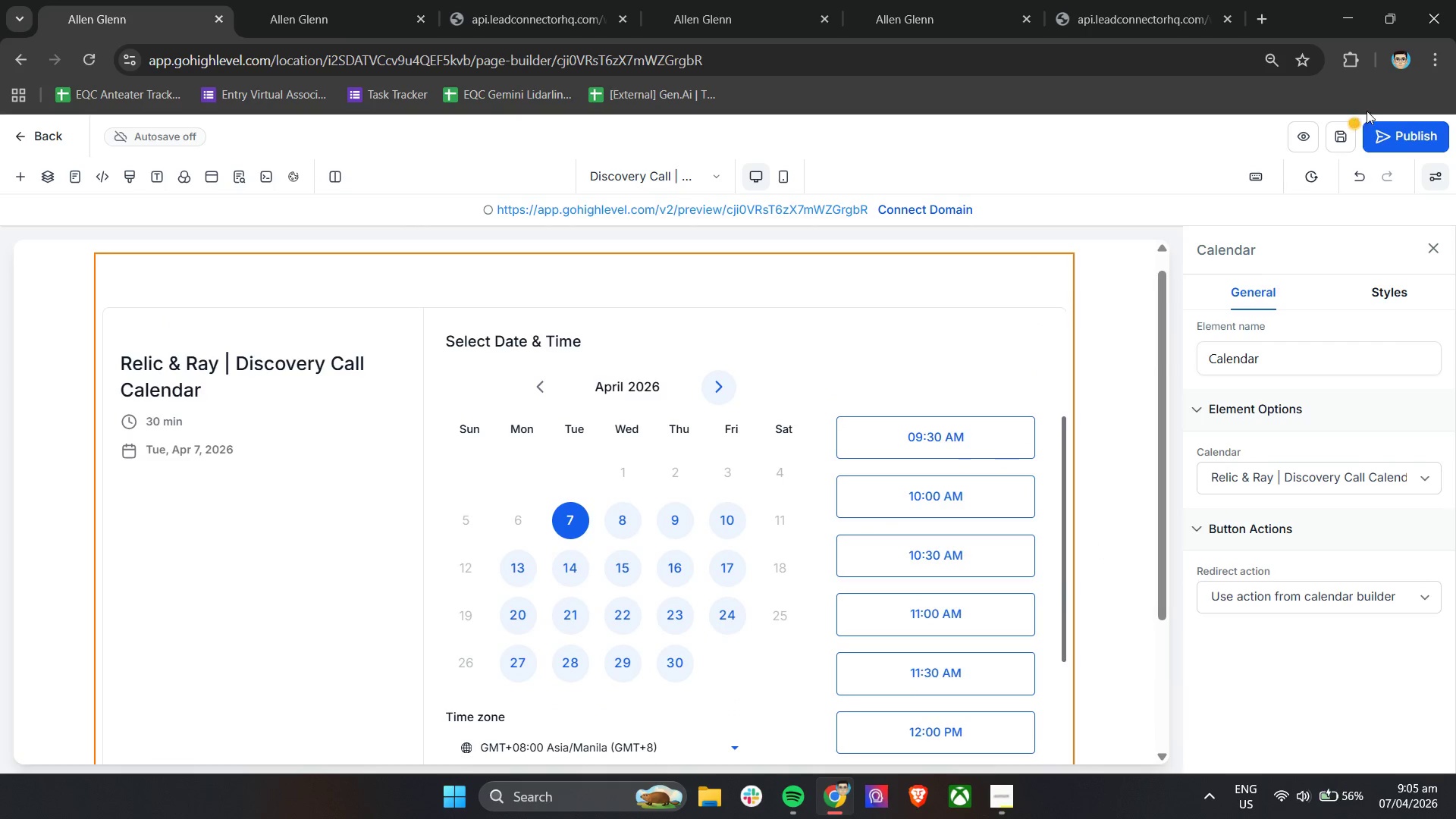 
left_click([1345, 137])
 